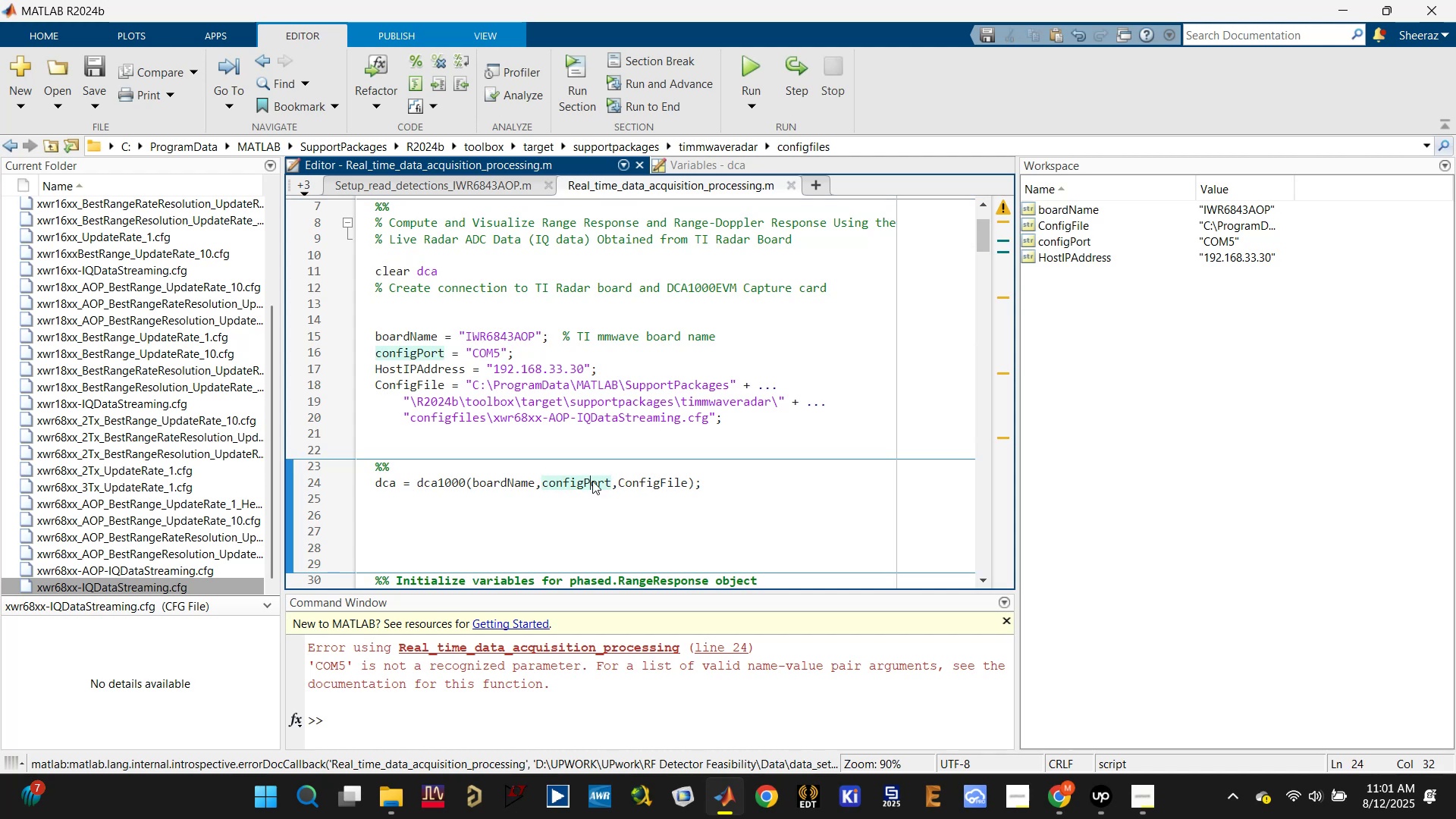 
key(Control+S)
 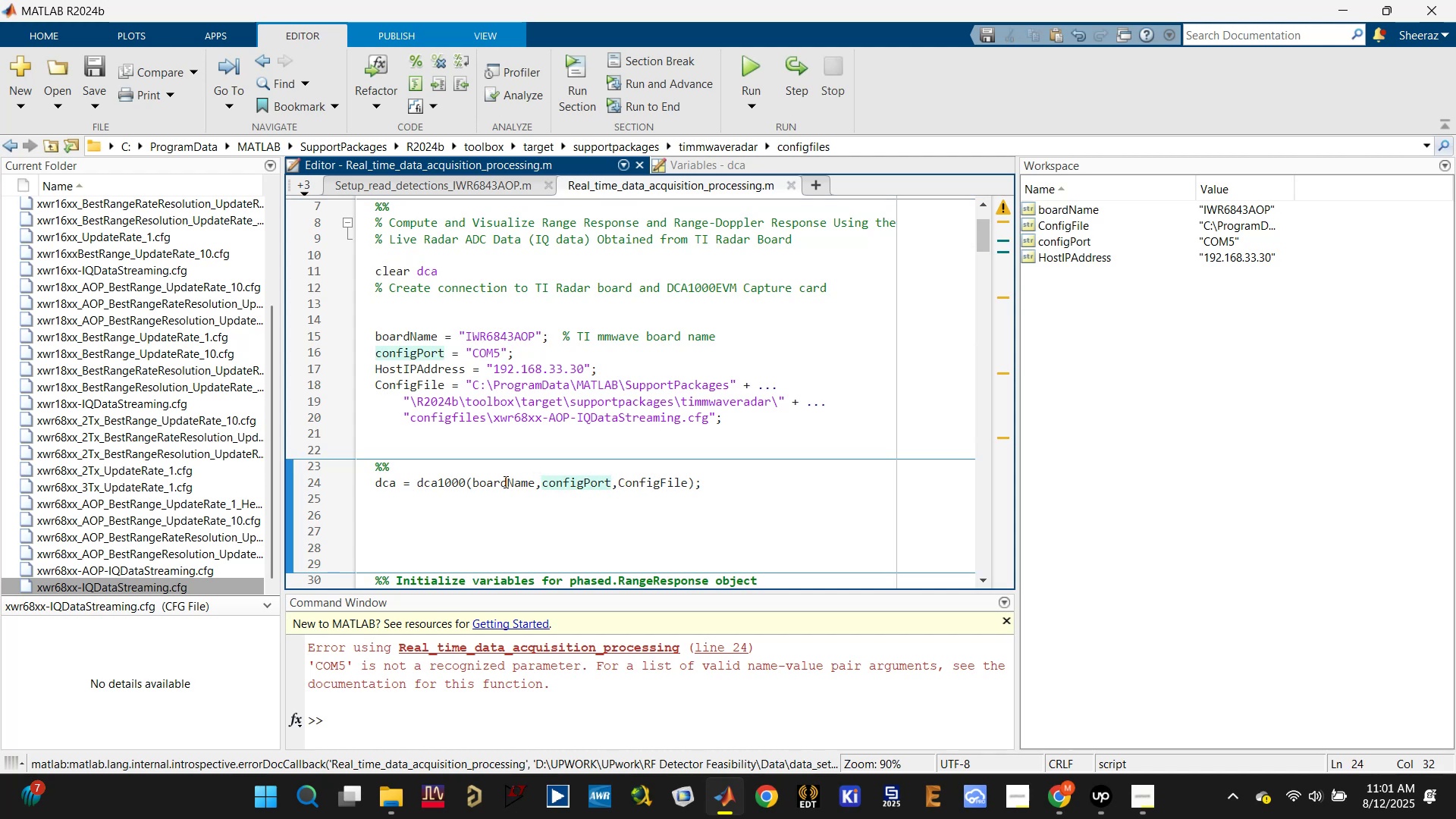 
left_click([502, 482])
 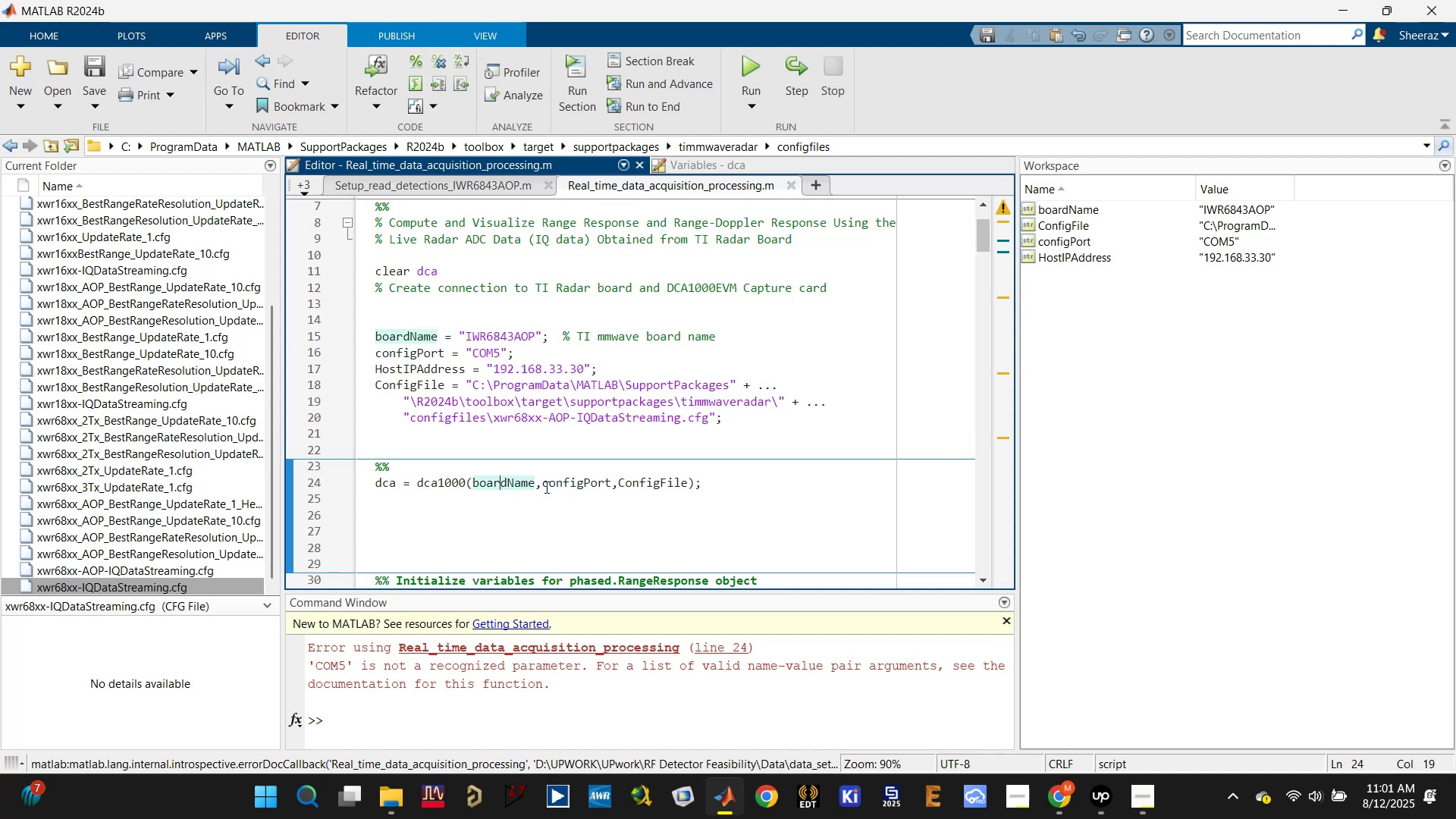 
left_click([562, 484])
 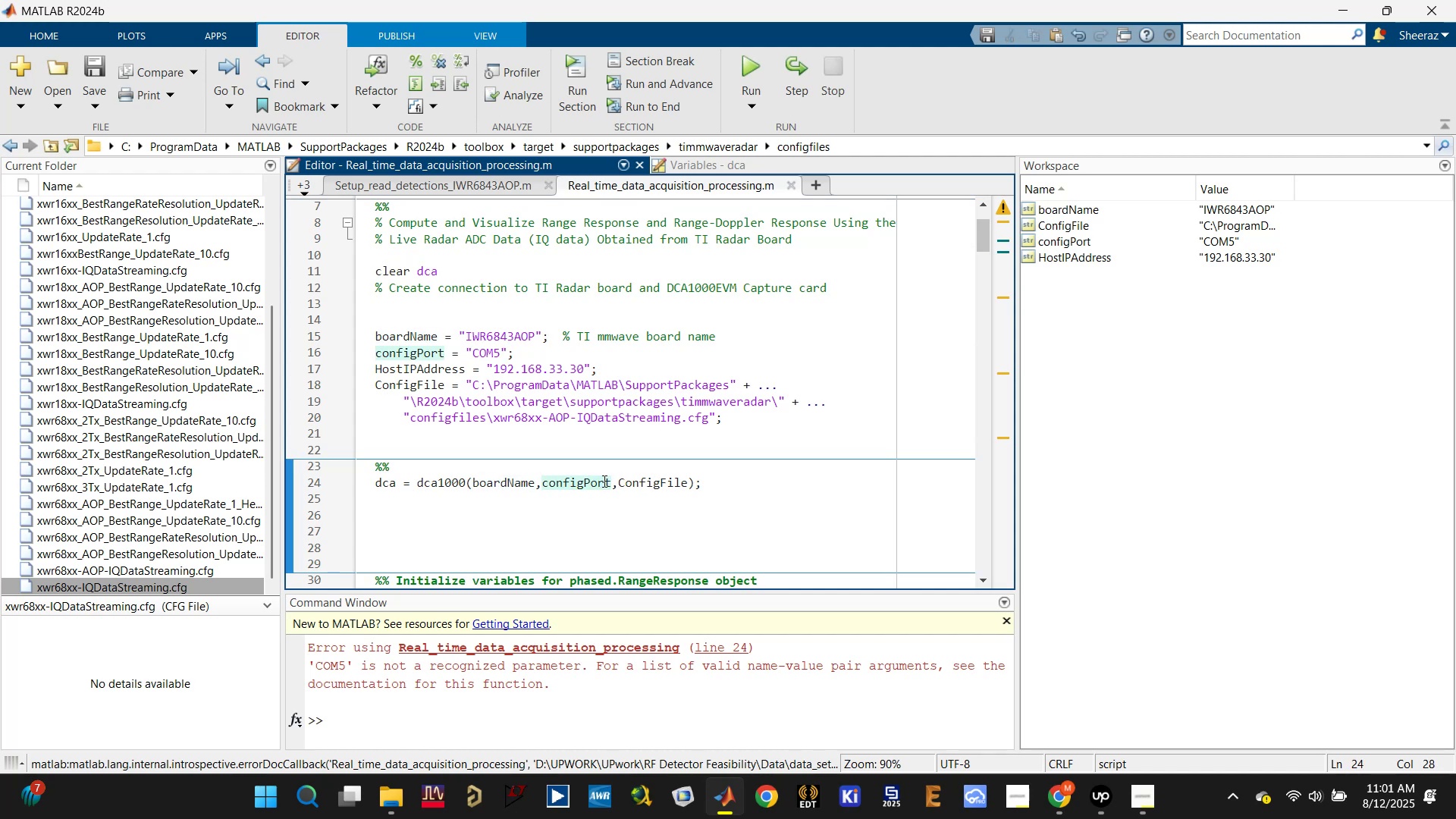 
left_click([609, 482])
 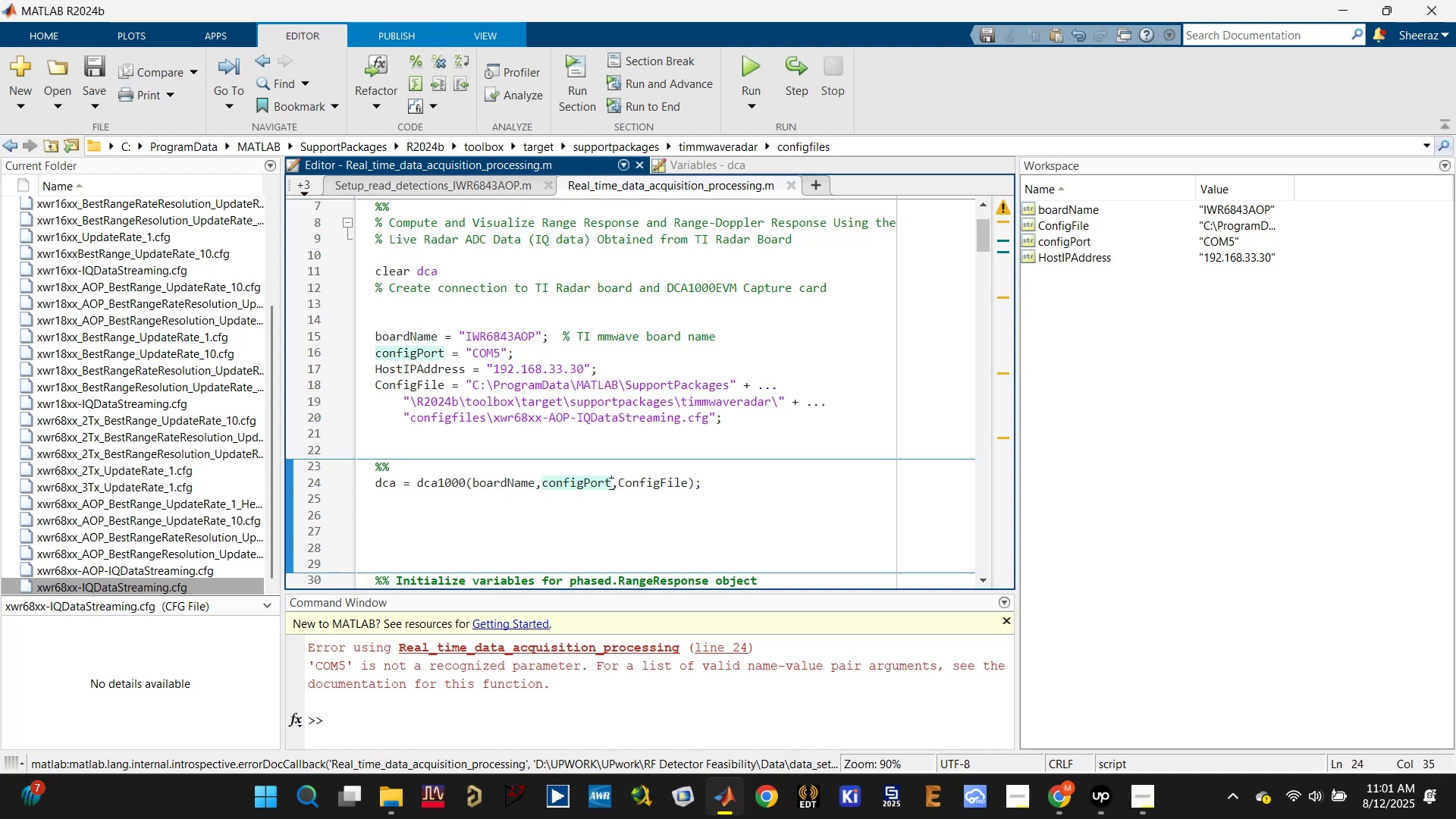 
left_click_drag(start_coordinate=[610, 482], to_coordinate=[539, 480])
 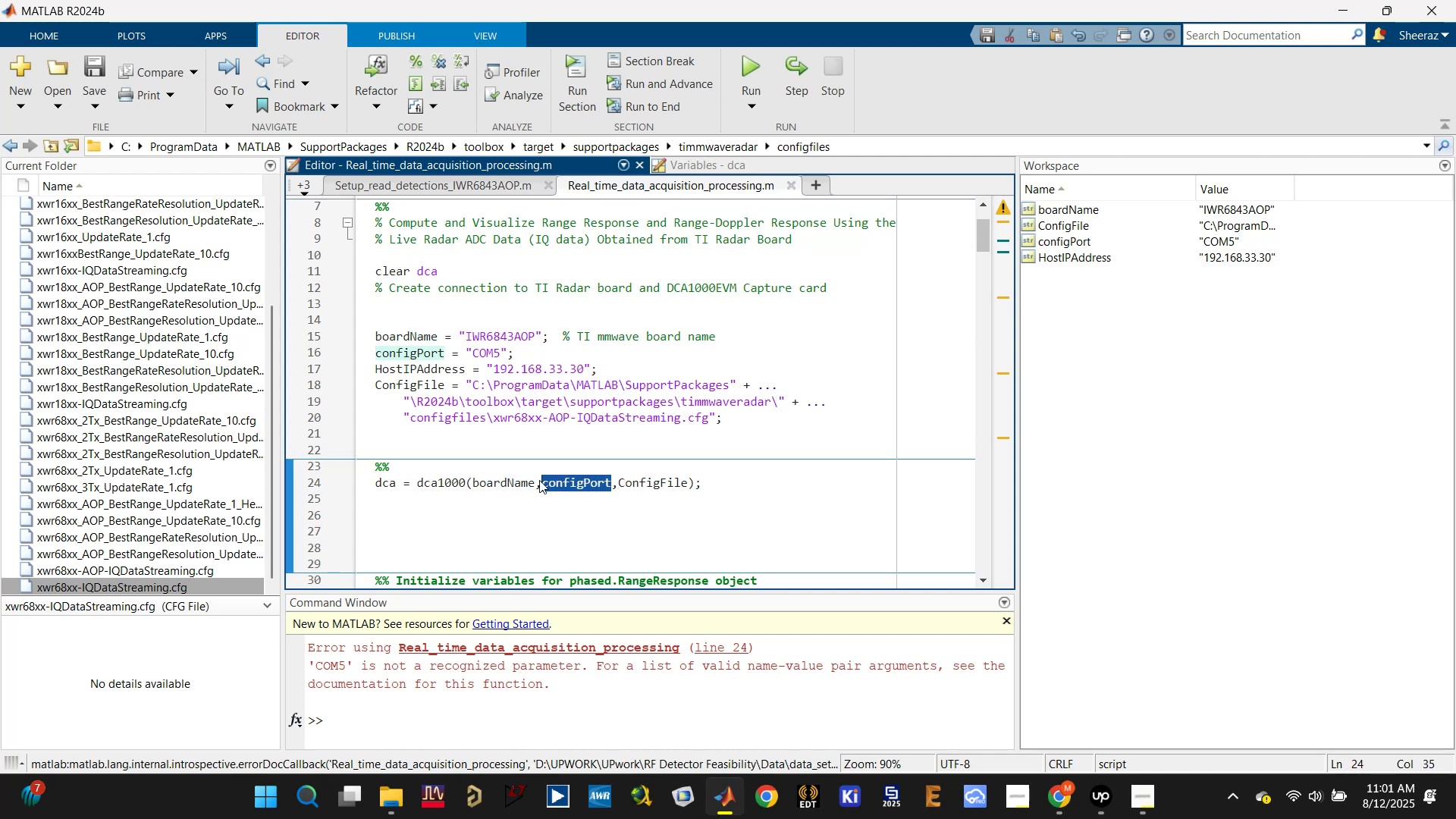 
key(Control+V)
 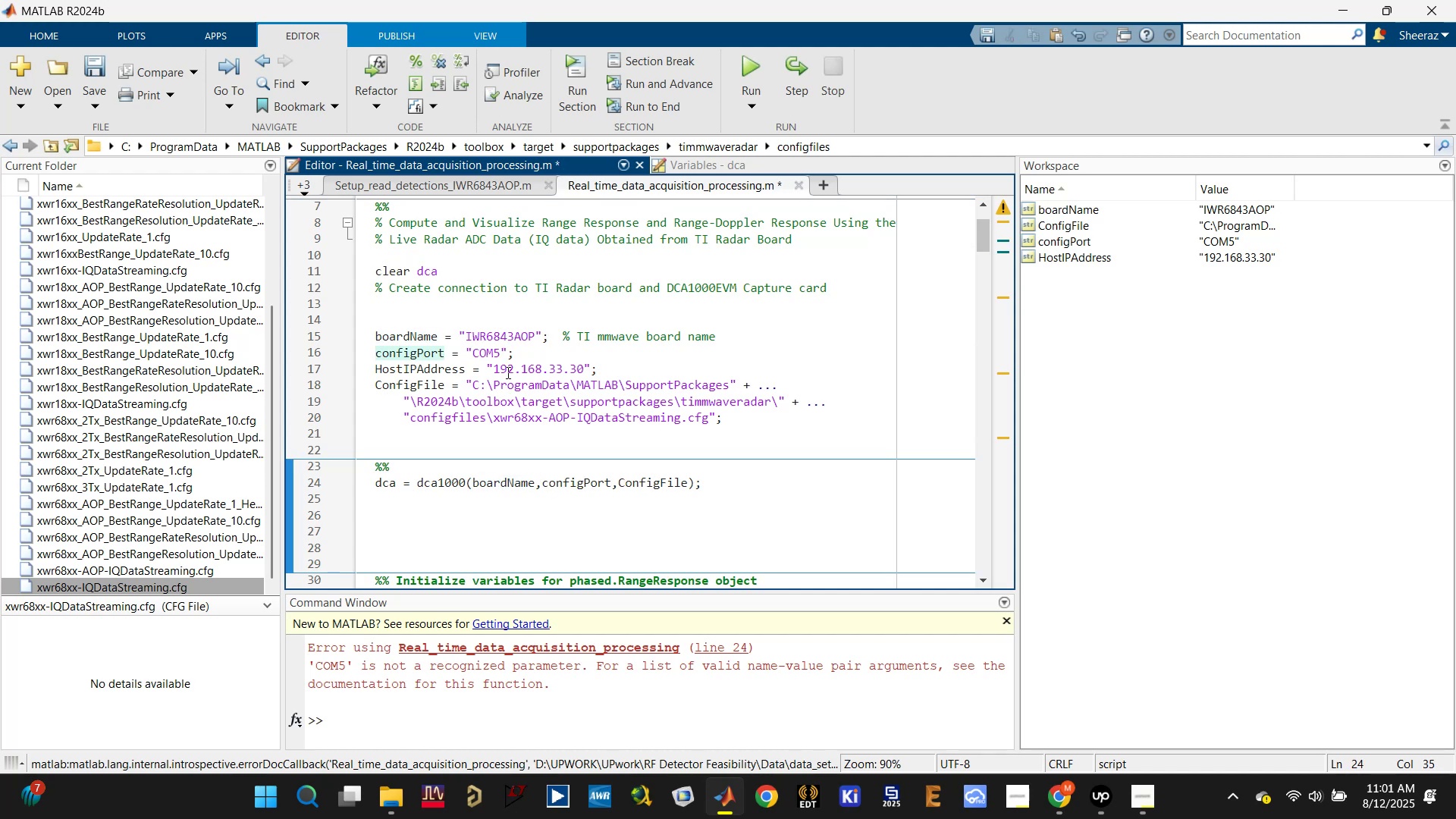 
double_click([481, 348])
 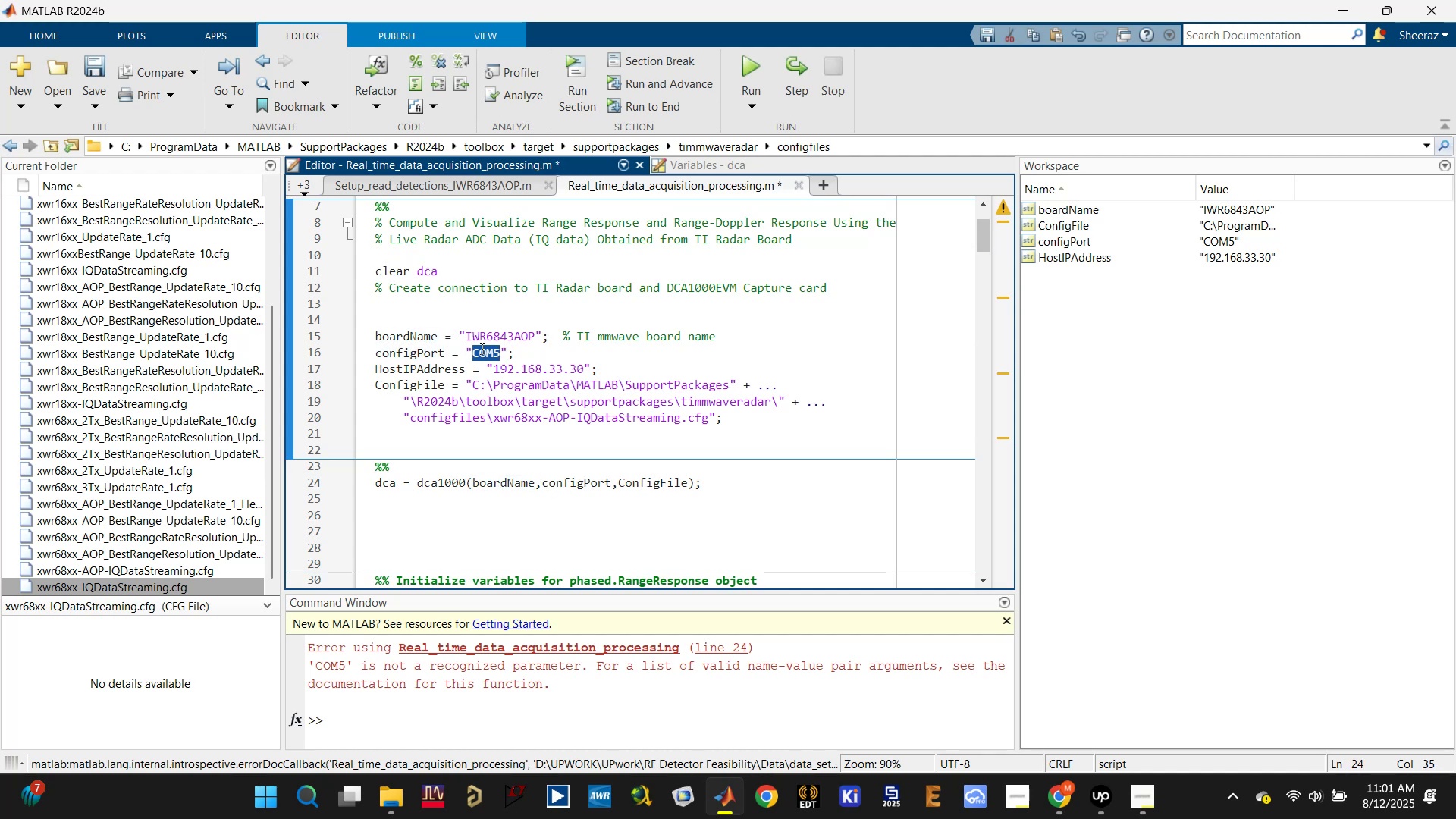 
triple_click([481, 348])
 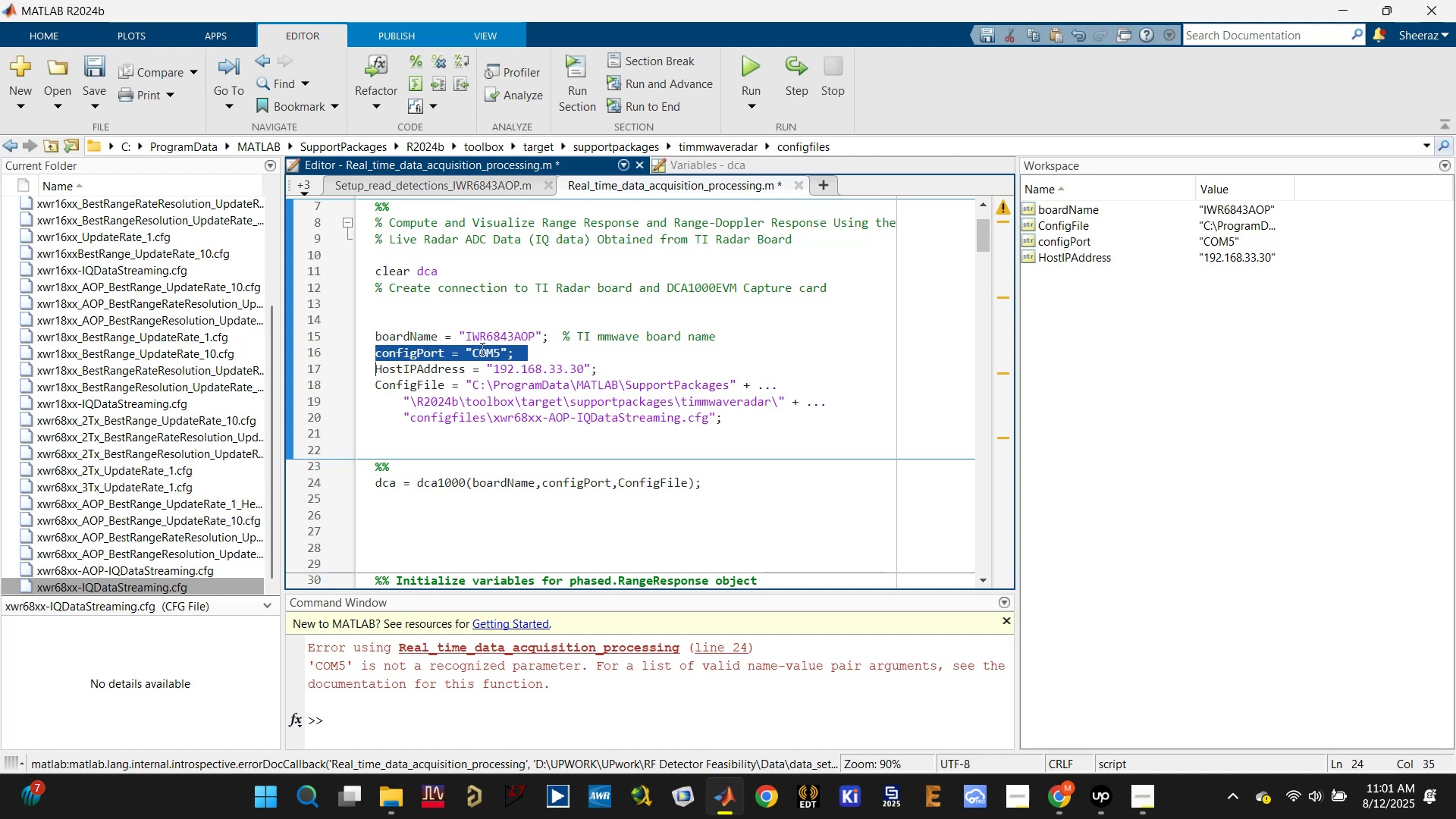 
key(Control+C)
 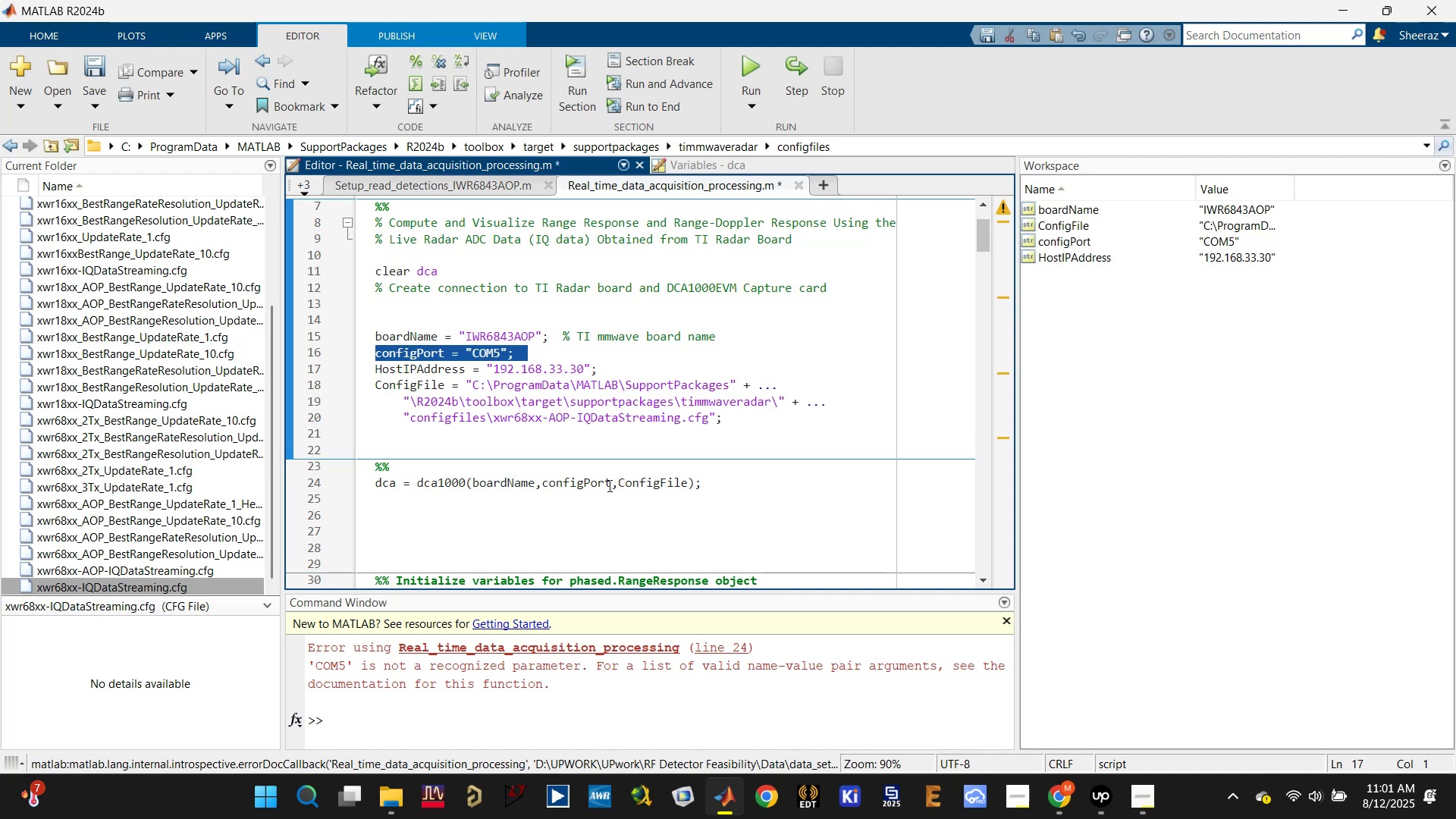 
left_click_drag(start_coordinate=[610, 483], to_coordinate=[541, 480])
 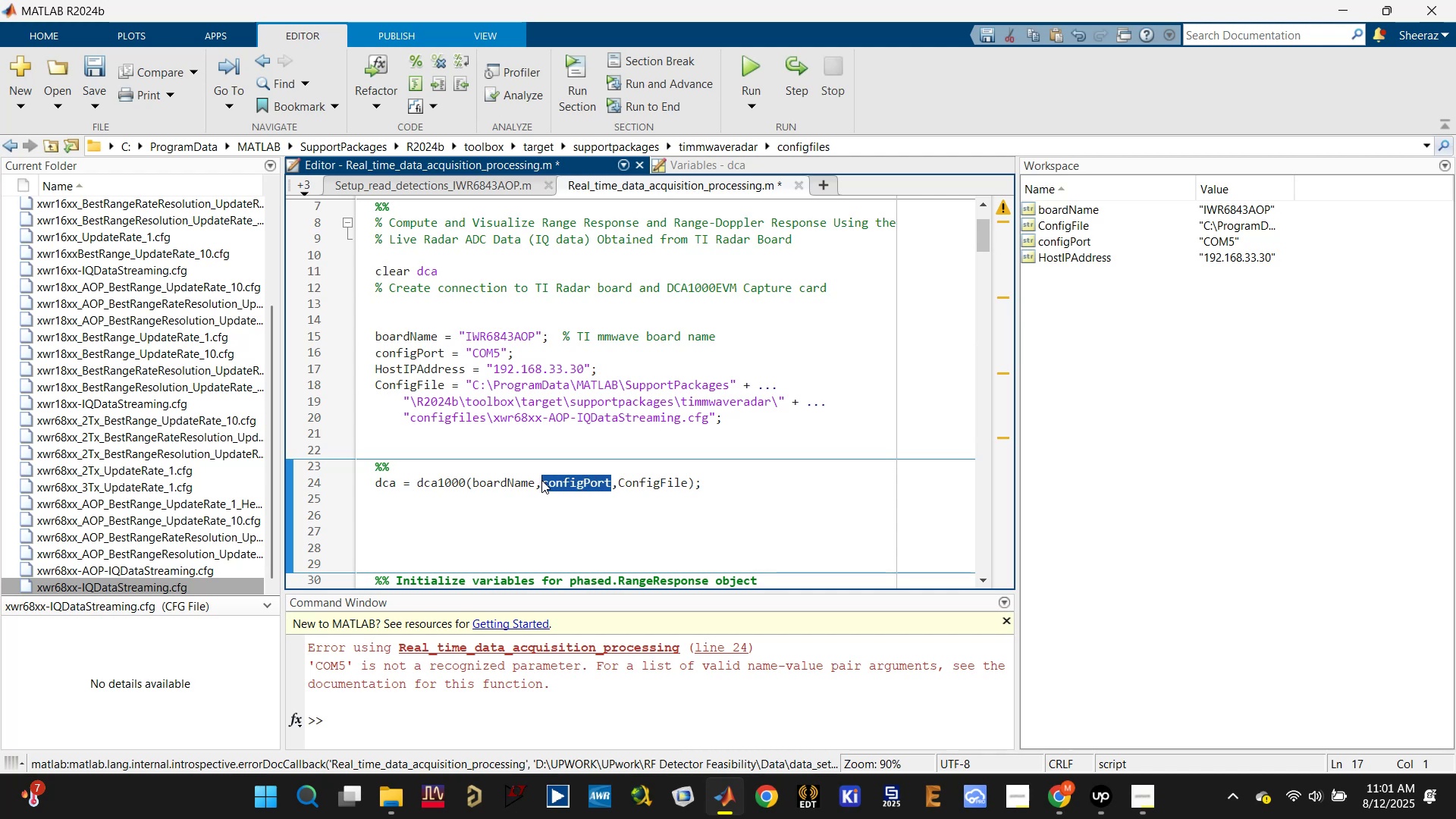 
key(Control+ControlLeft)
 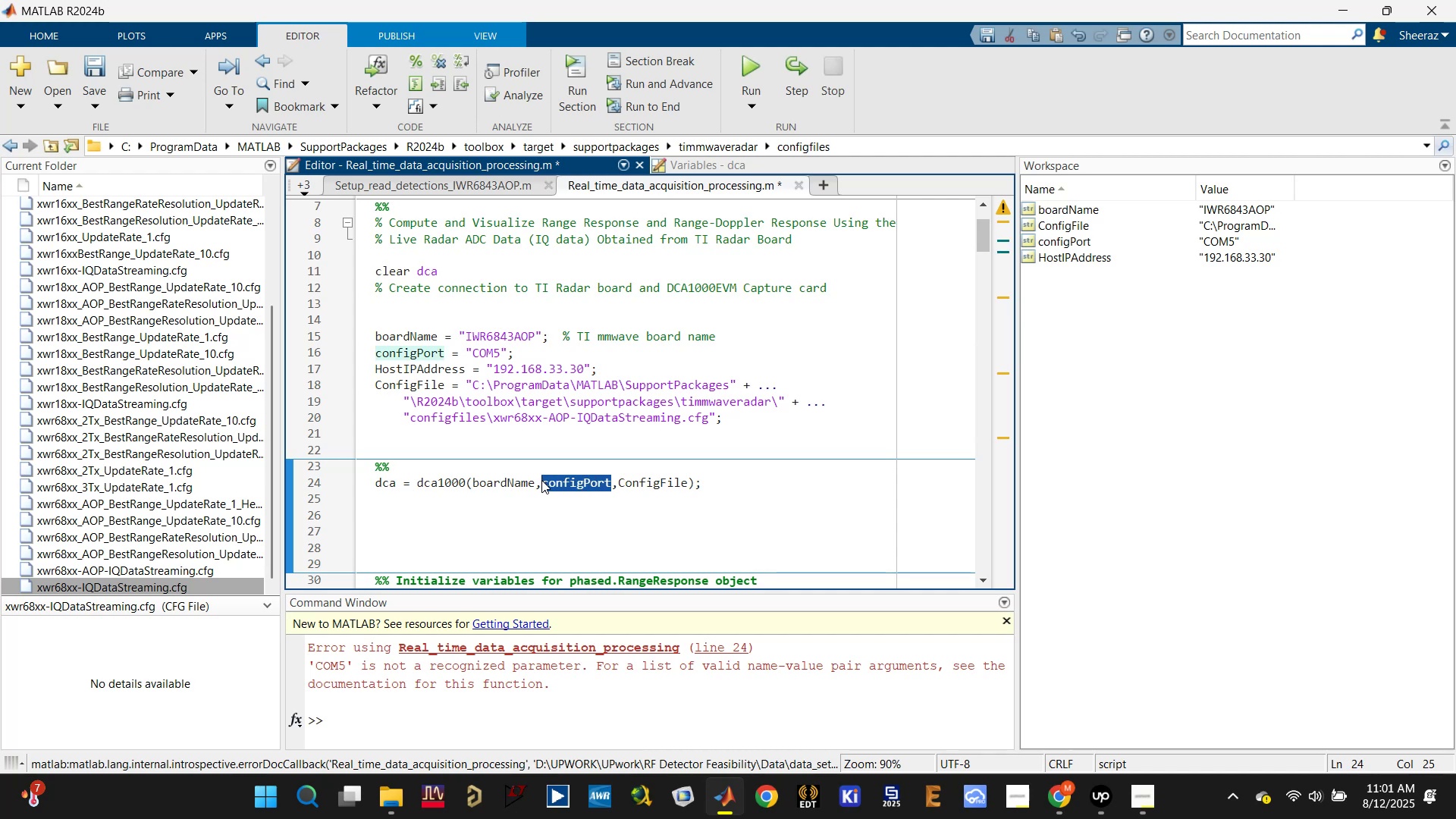 
key(Control+V)
 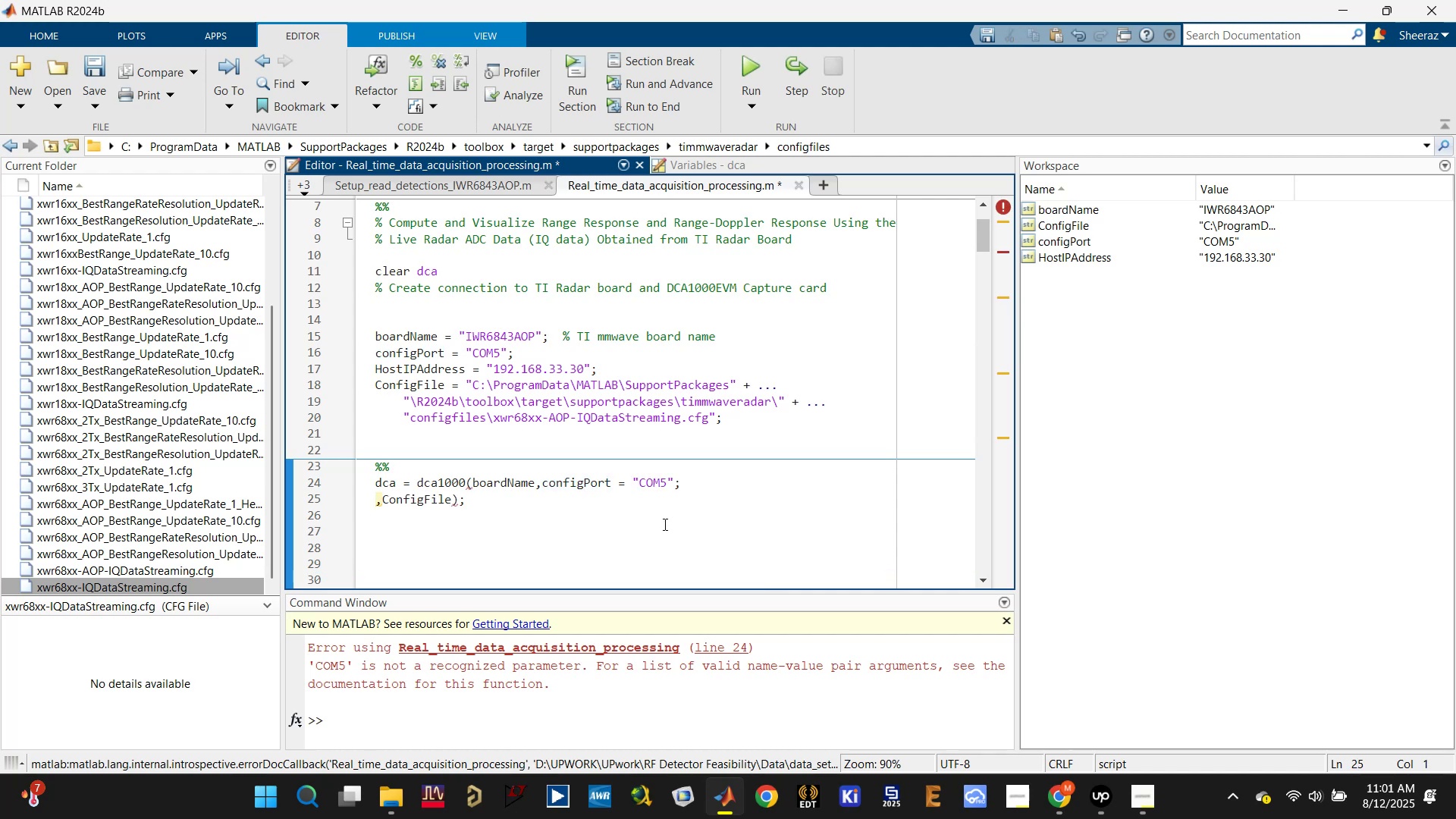 
key(Backspace)
 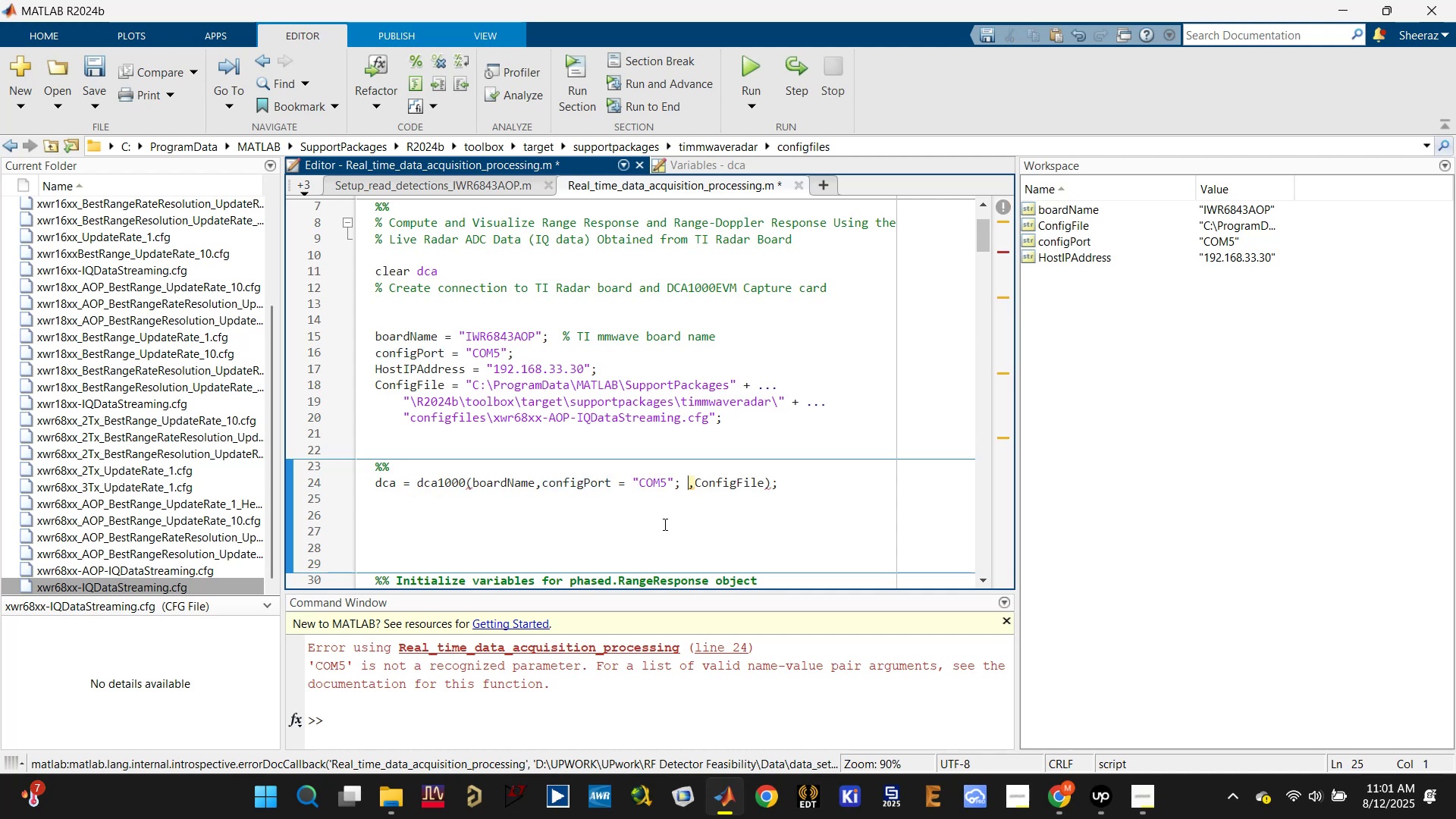 
key(Backspace)
 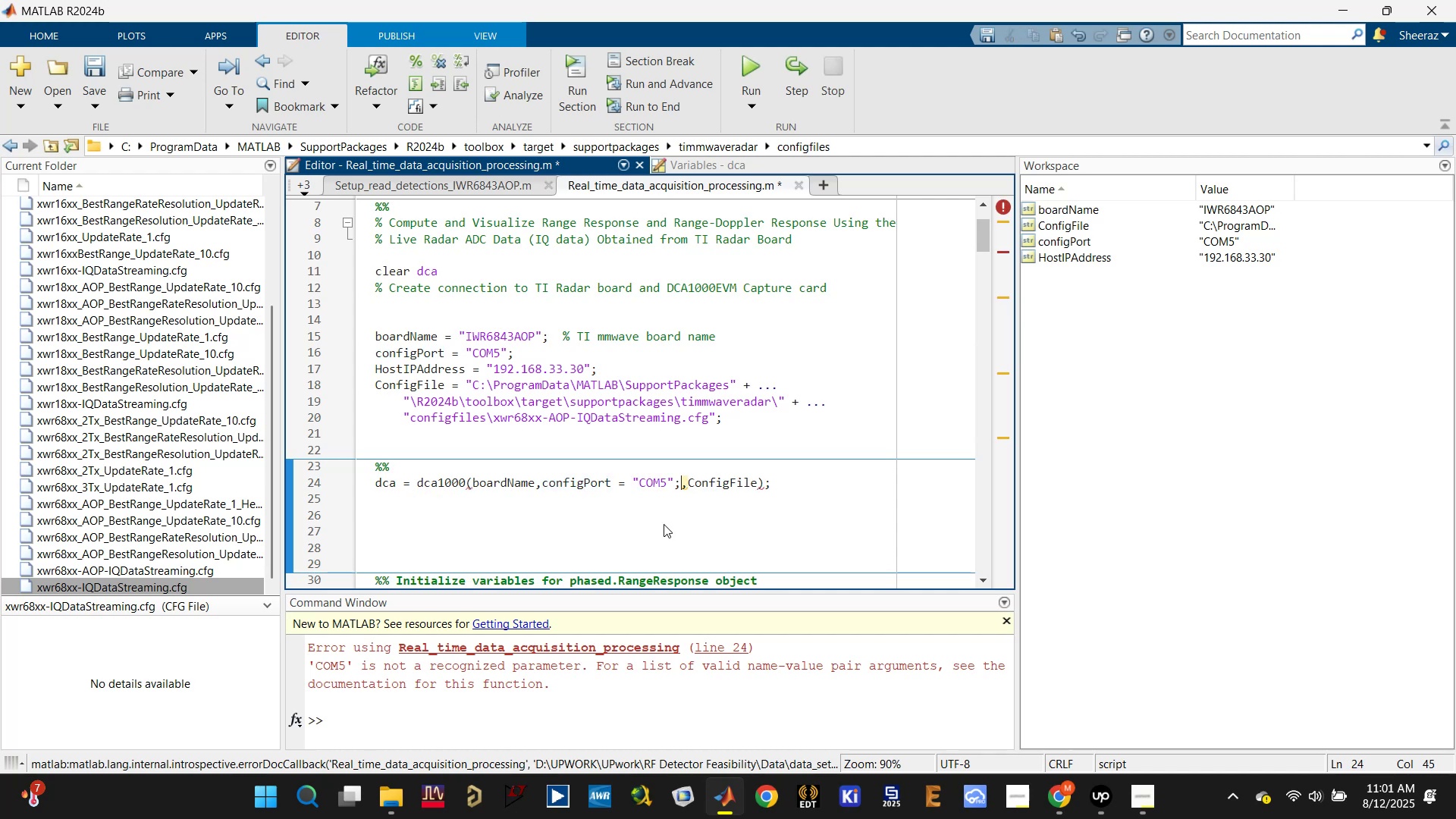 
key(Backspace)
 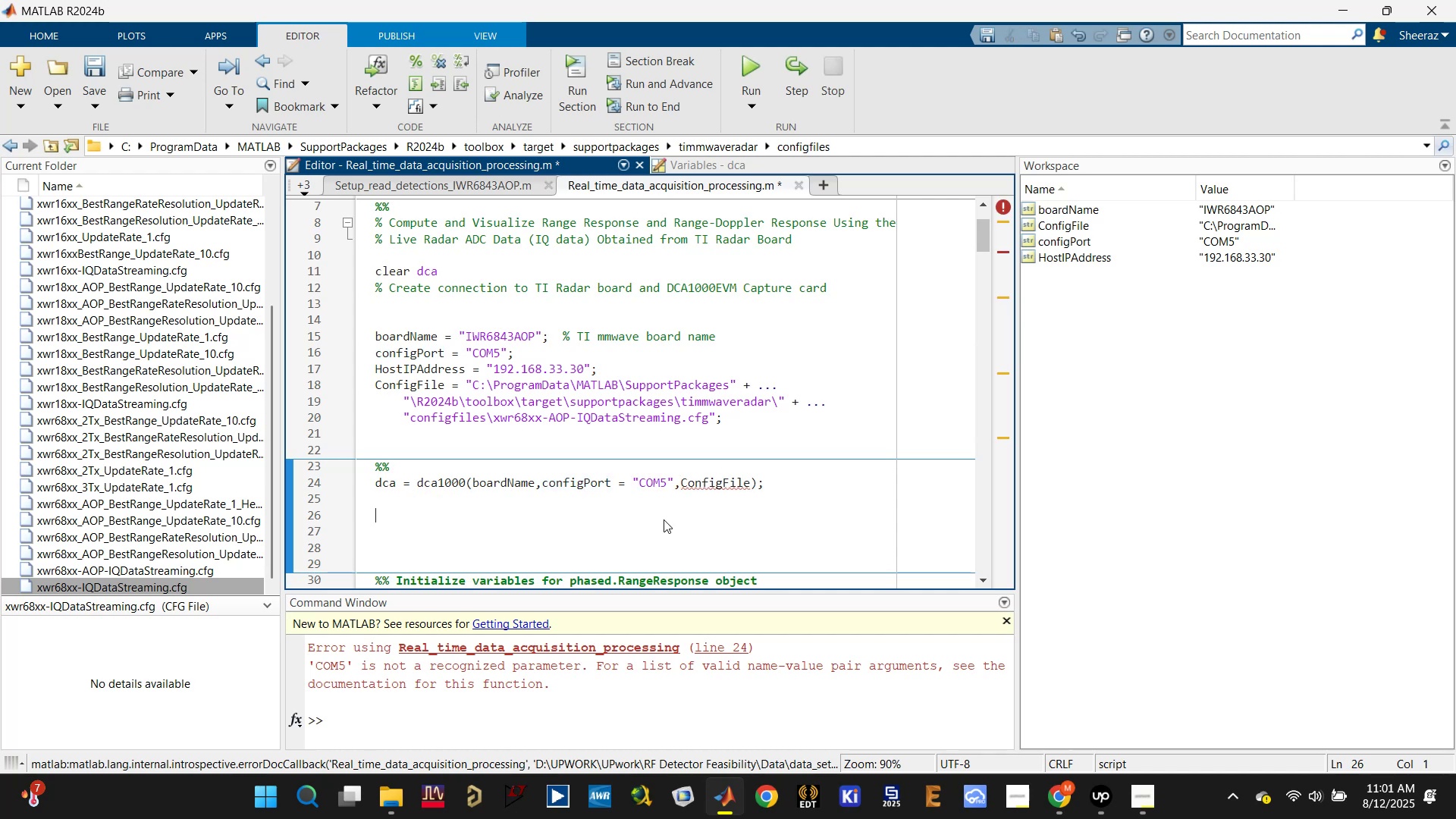 
key(Control+S)
 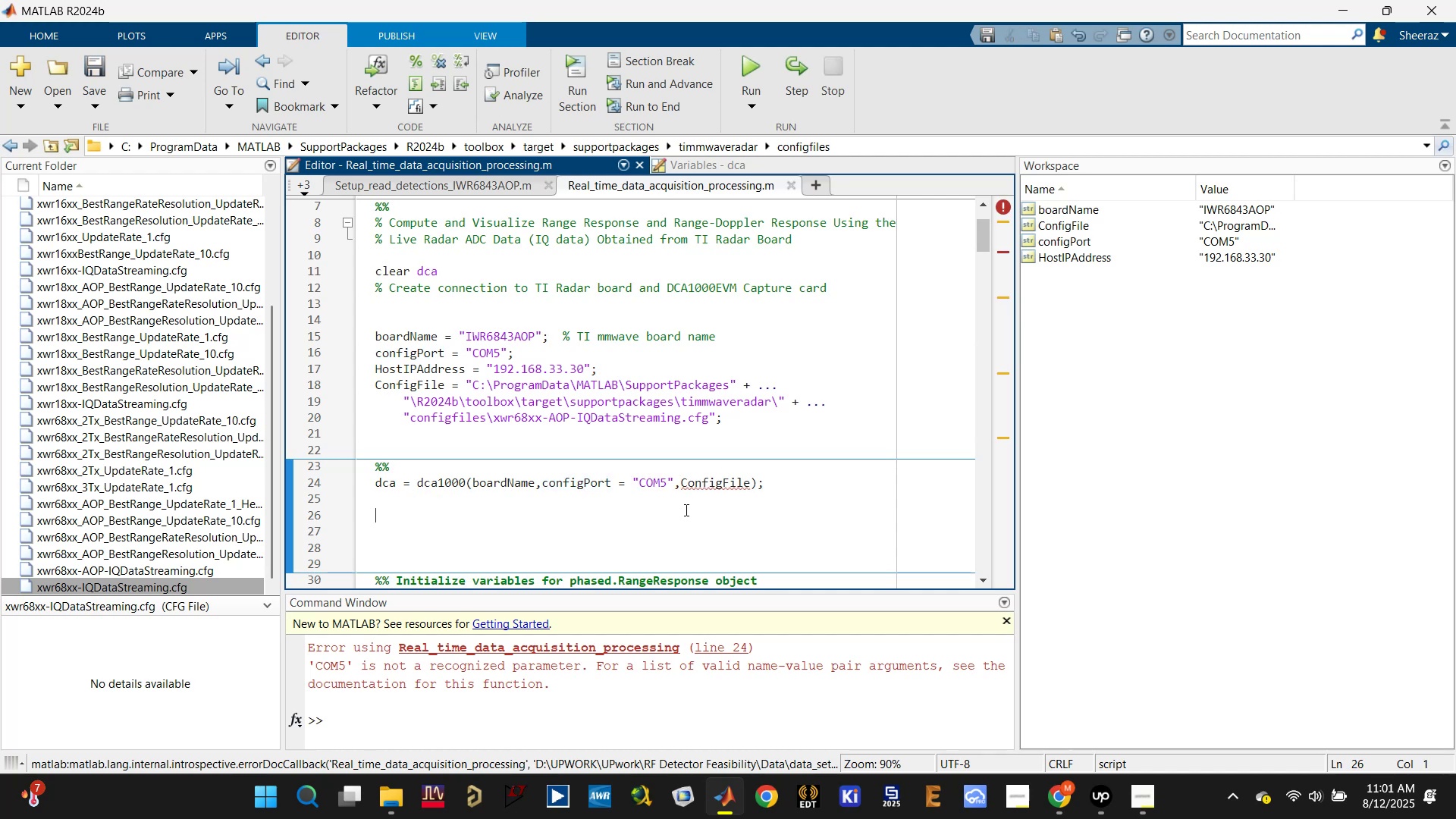 
left_click([705, 491])
 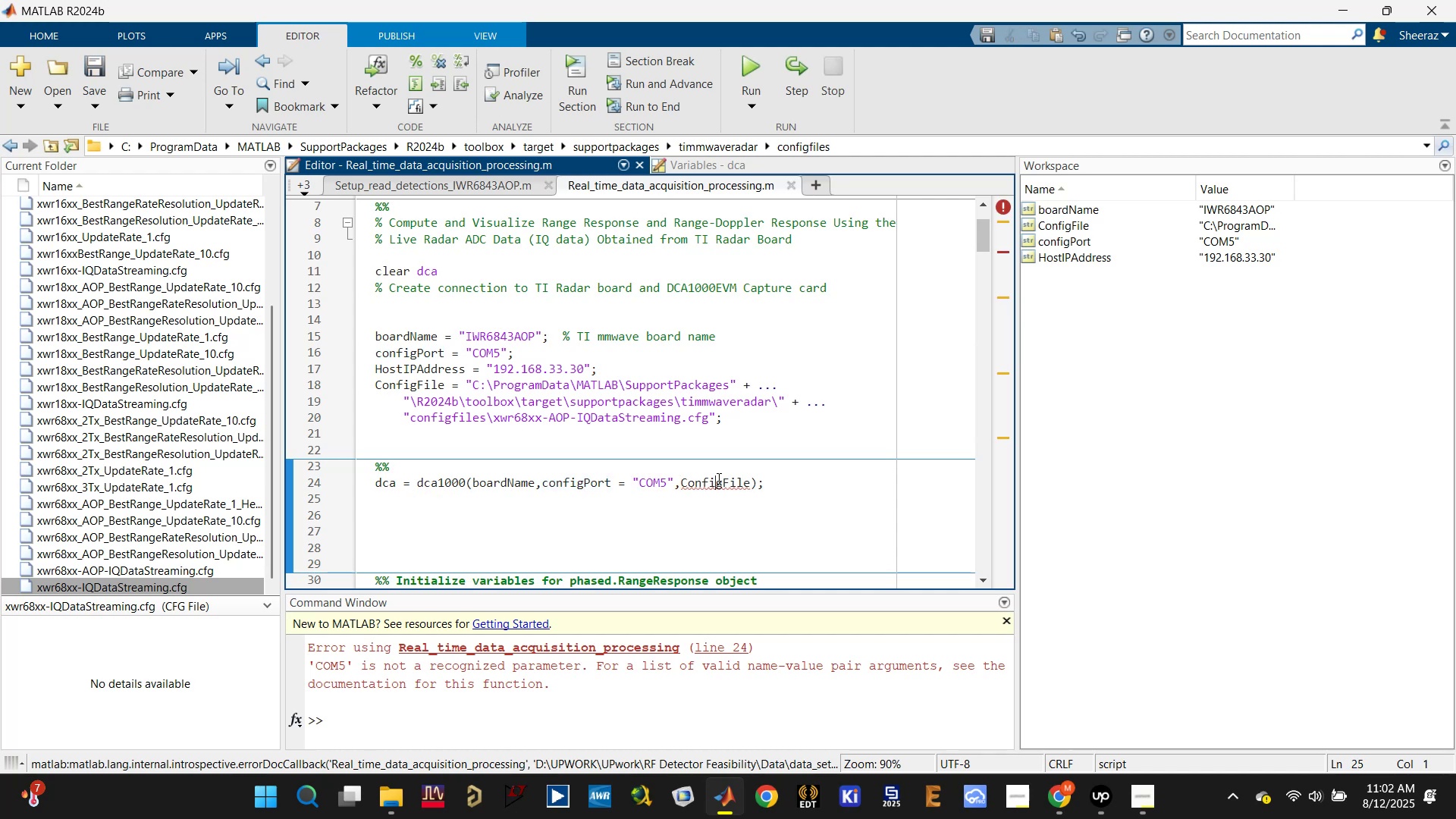 
double_click([664, 535])
 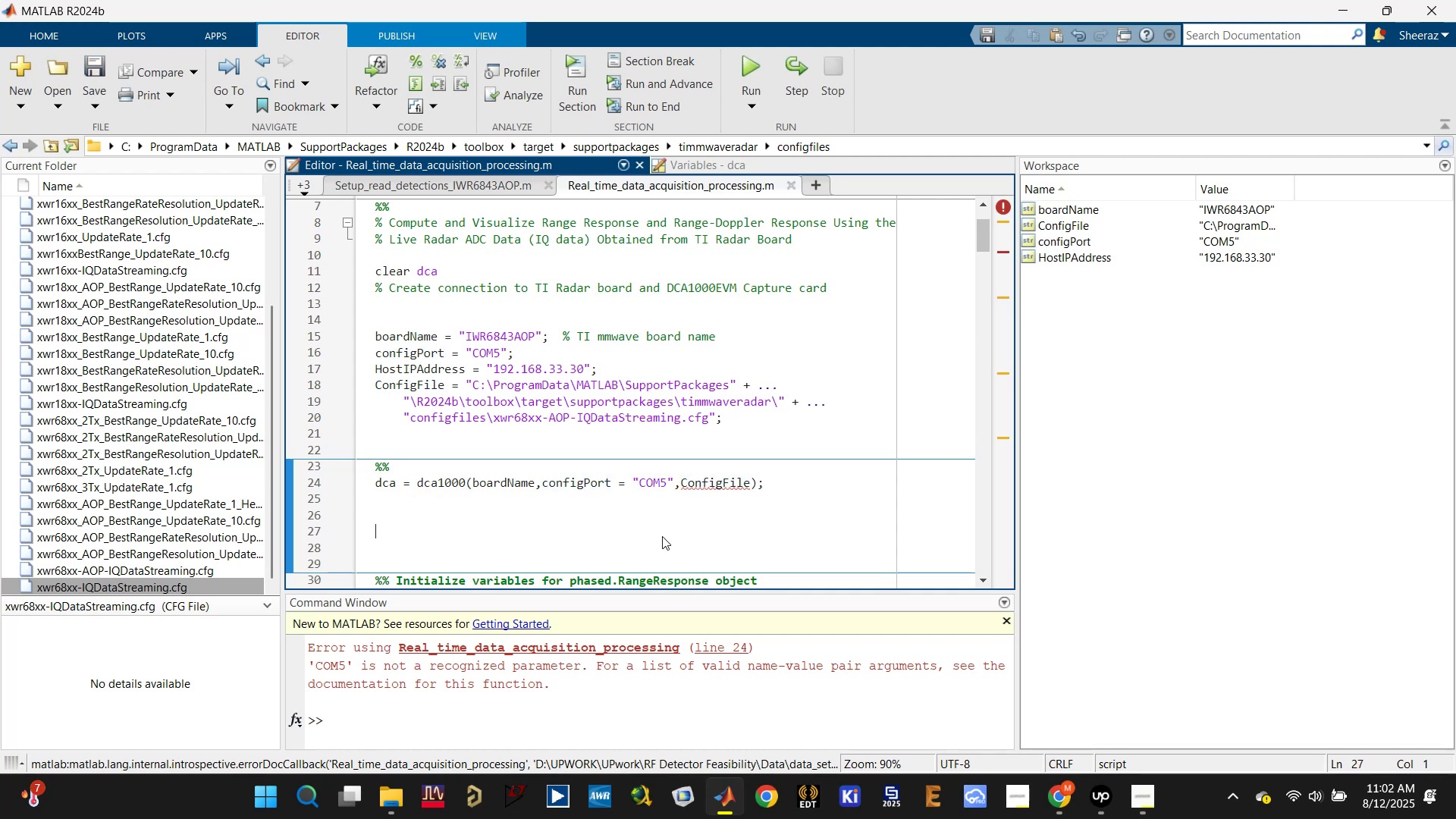 
key(Control+Enter)
 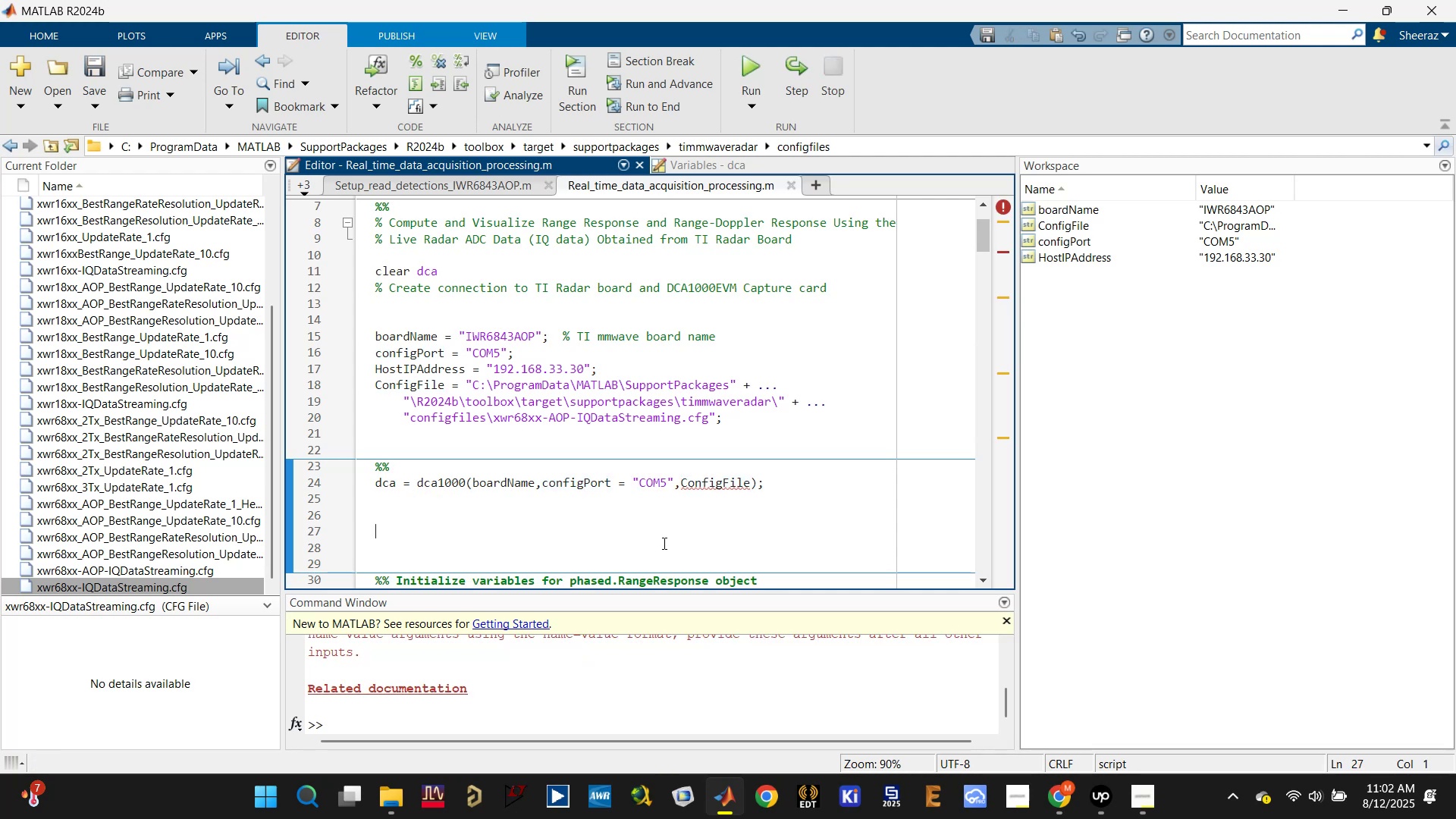 
scroll: coordinate [598, 692], scroll_direction: up, amount: 1.0
 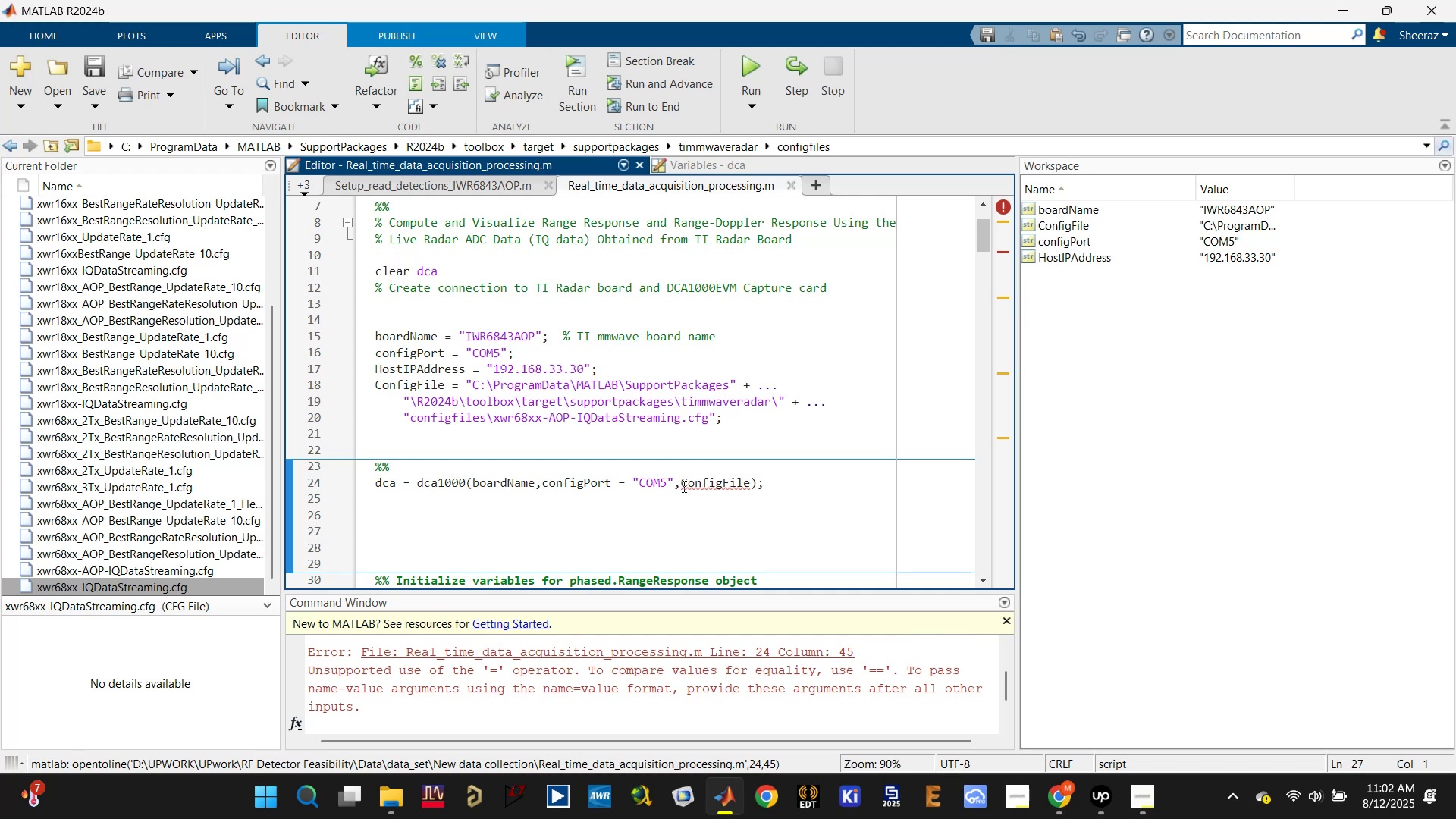 
wait(5.4)
 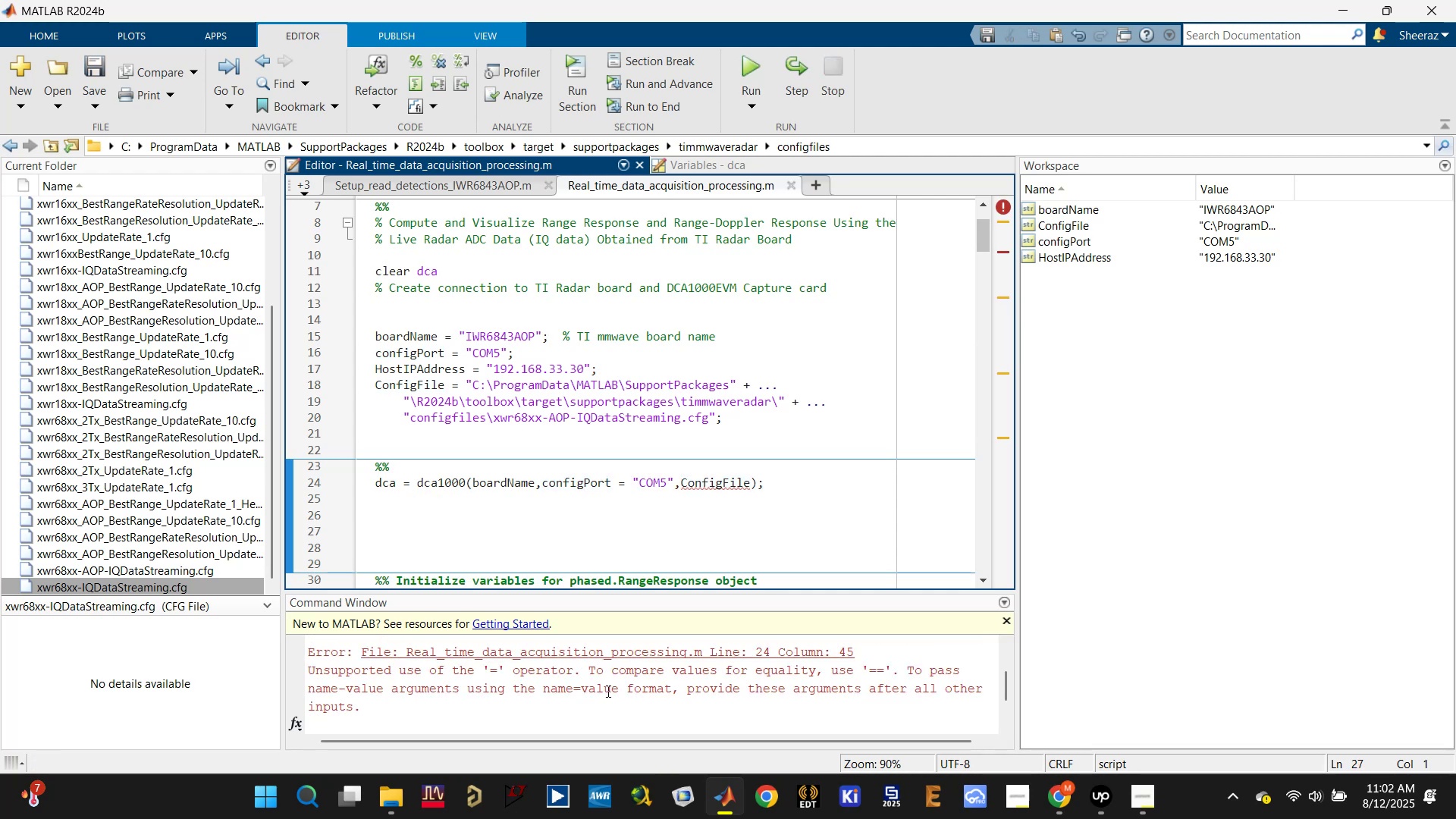 
left_click_drag(start_coordinate=[373, 381], to_coordinate=[738, 422])
 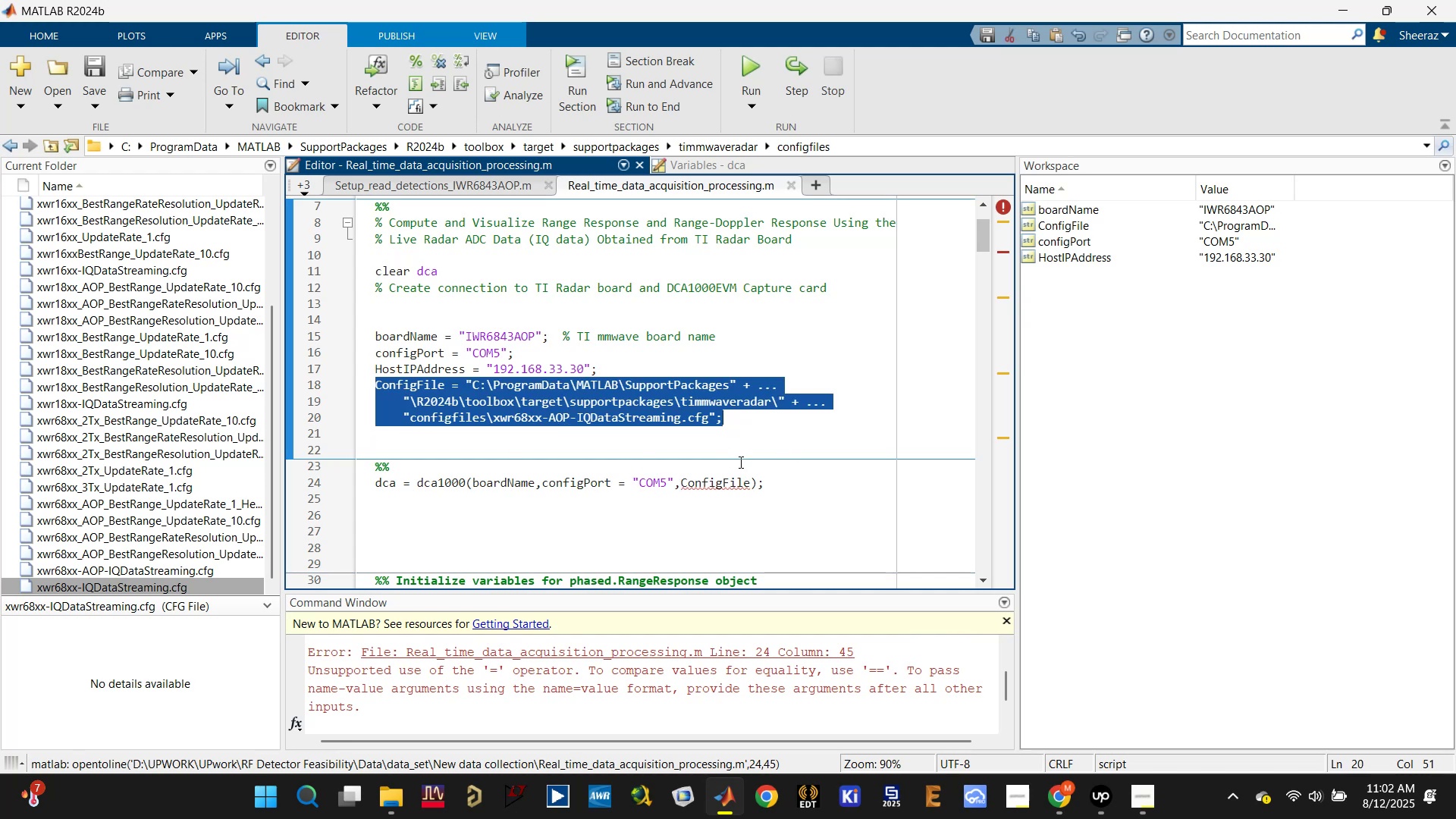 
key(Control+C)
 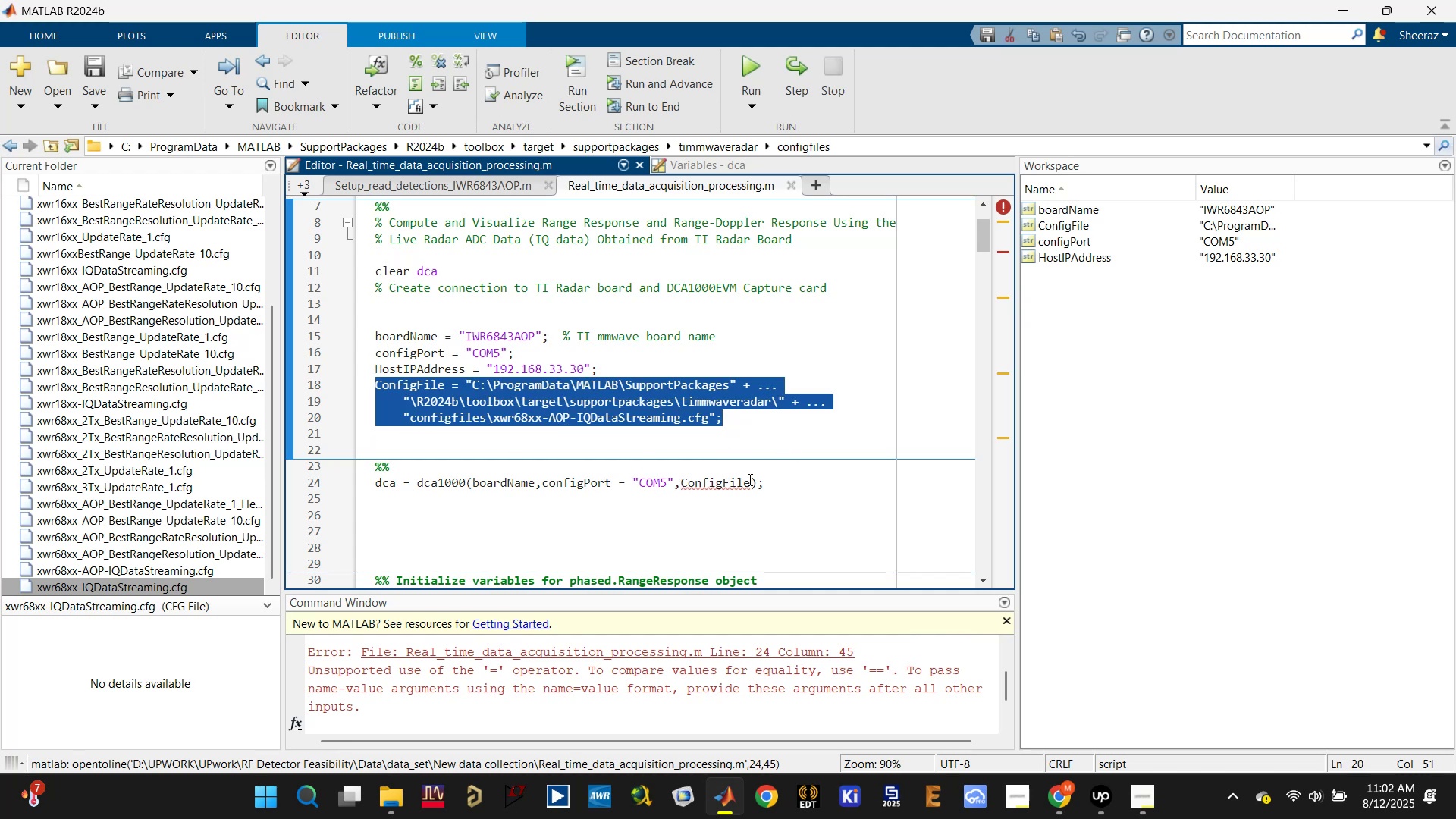 
left_click_drag(start_coordinate=[748, 479], to_coordinate=[680, 480])
 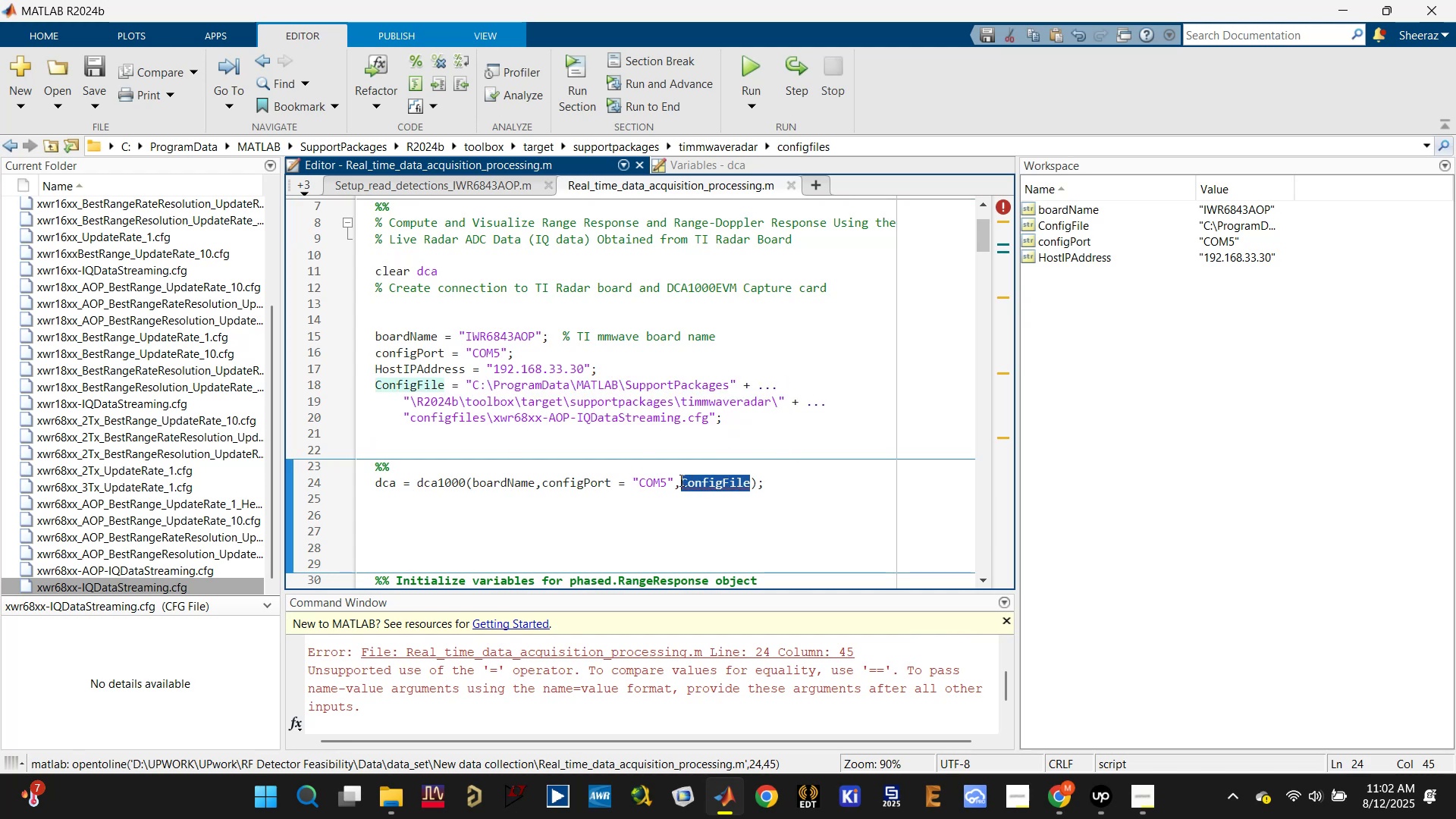 
key(V)
 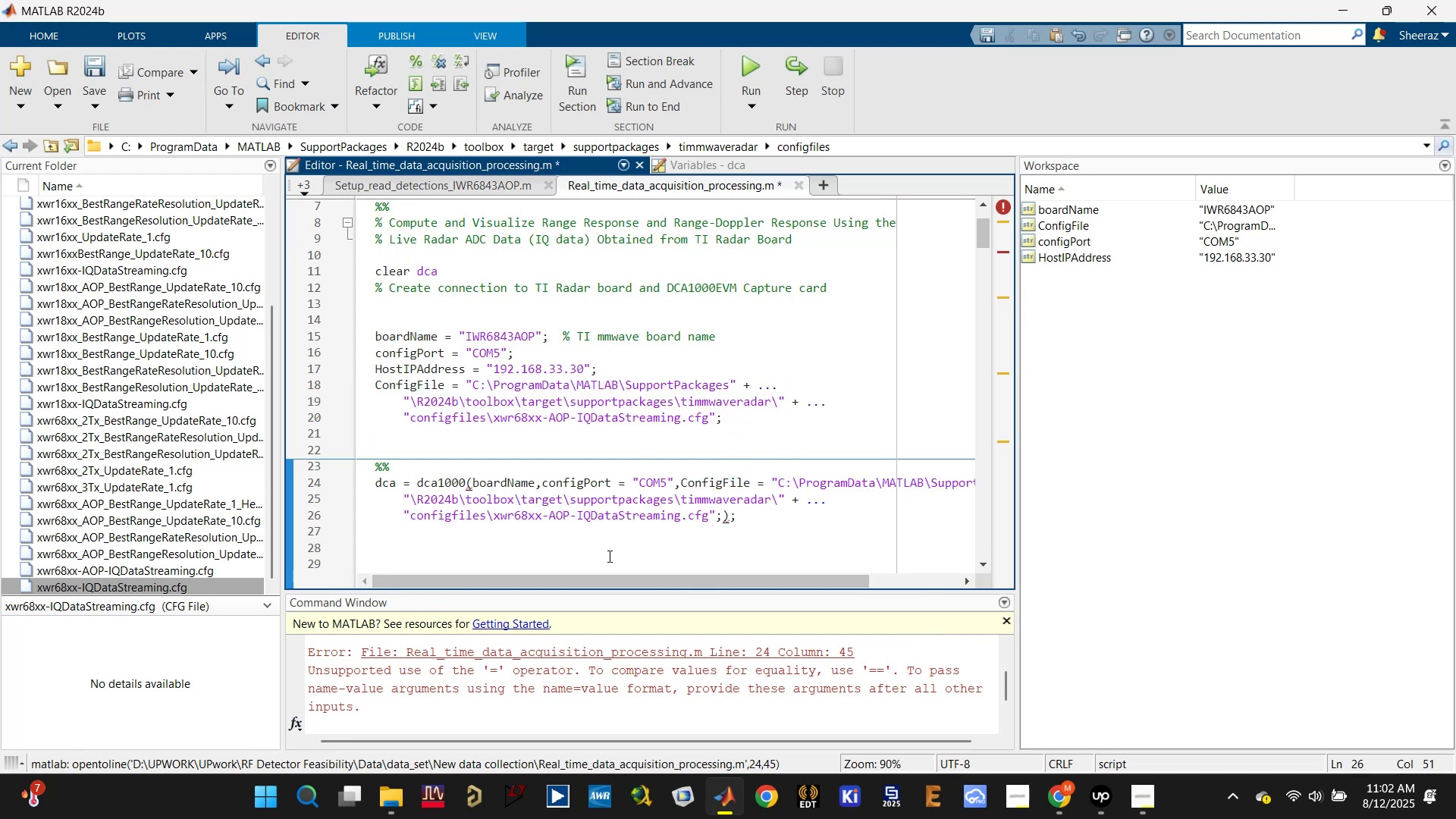 
left_click([607, 557])
 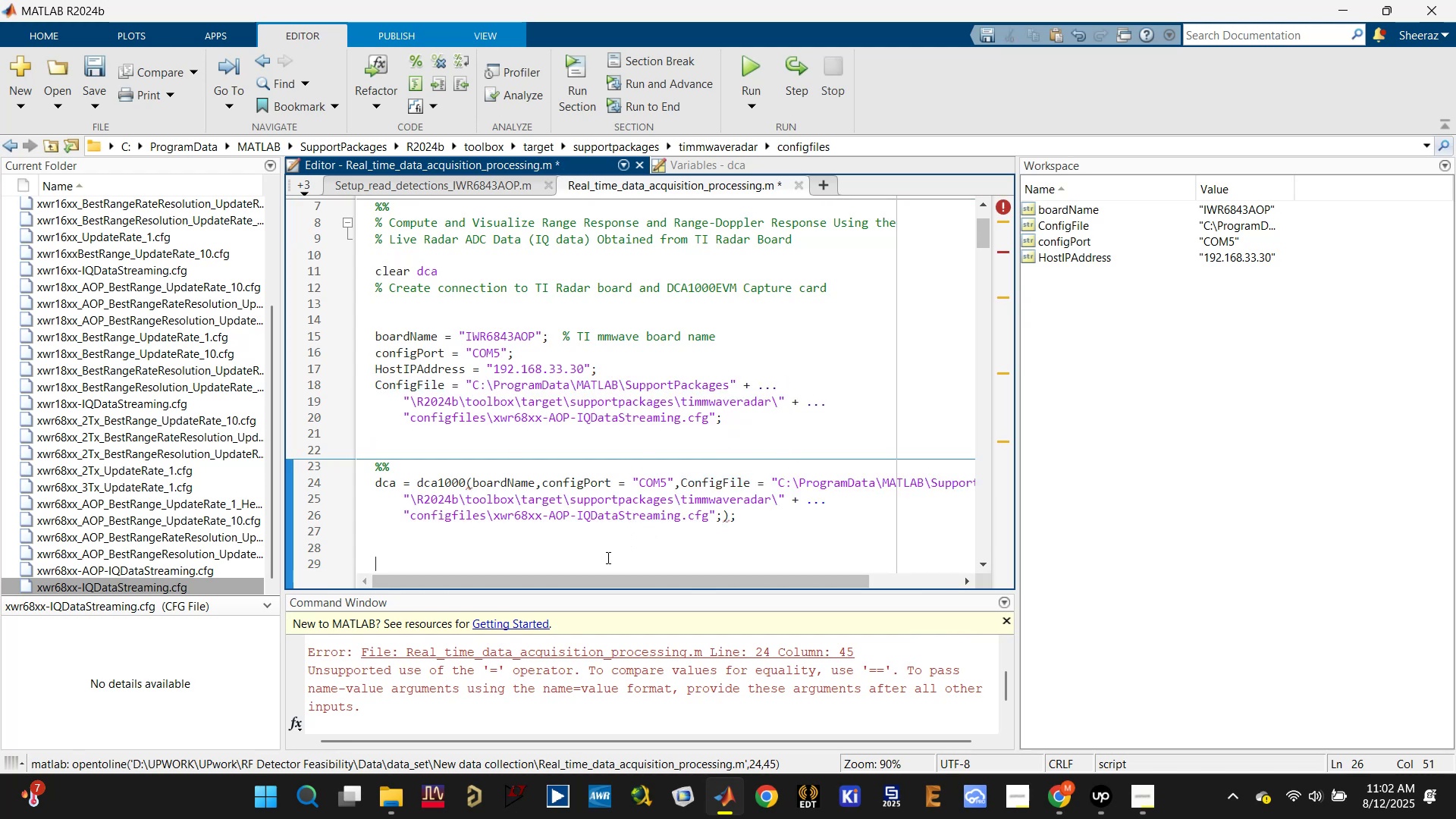 
key(Control+S)
 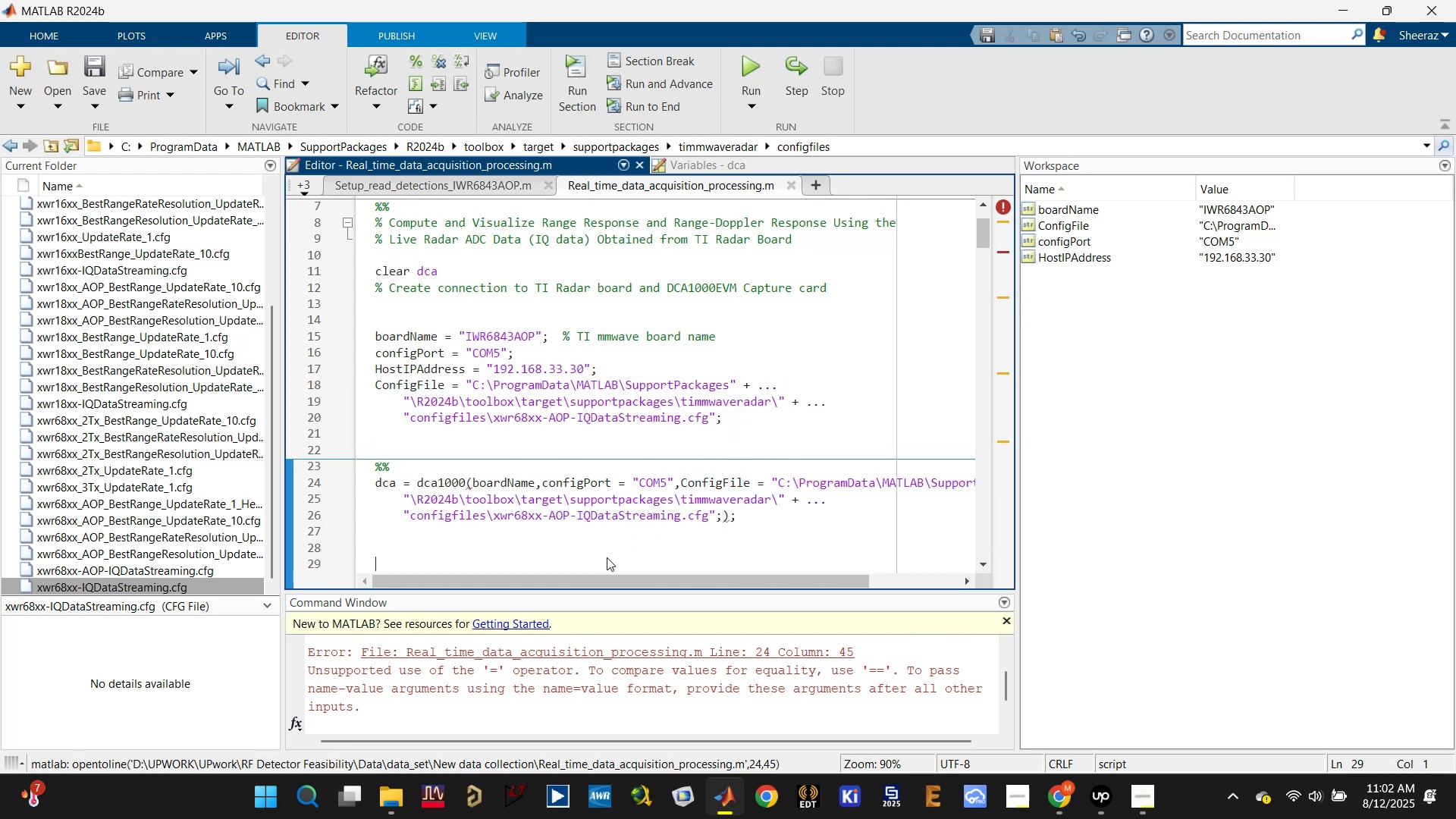 
key(Control+Enter)
 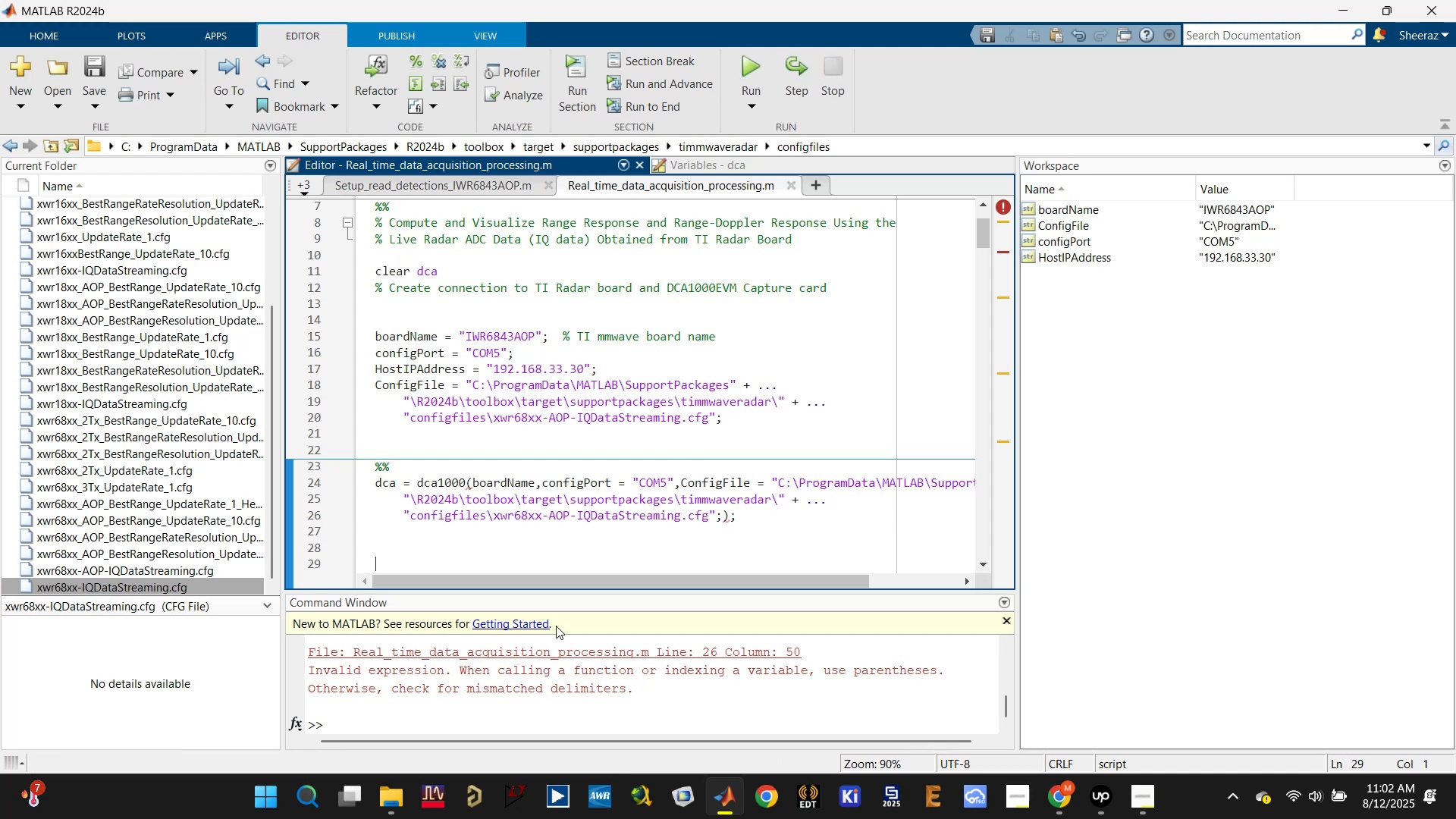 
left_click([530, 711])
 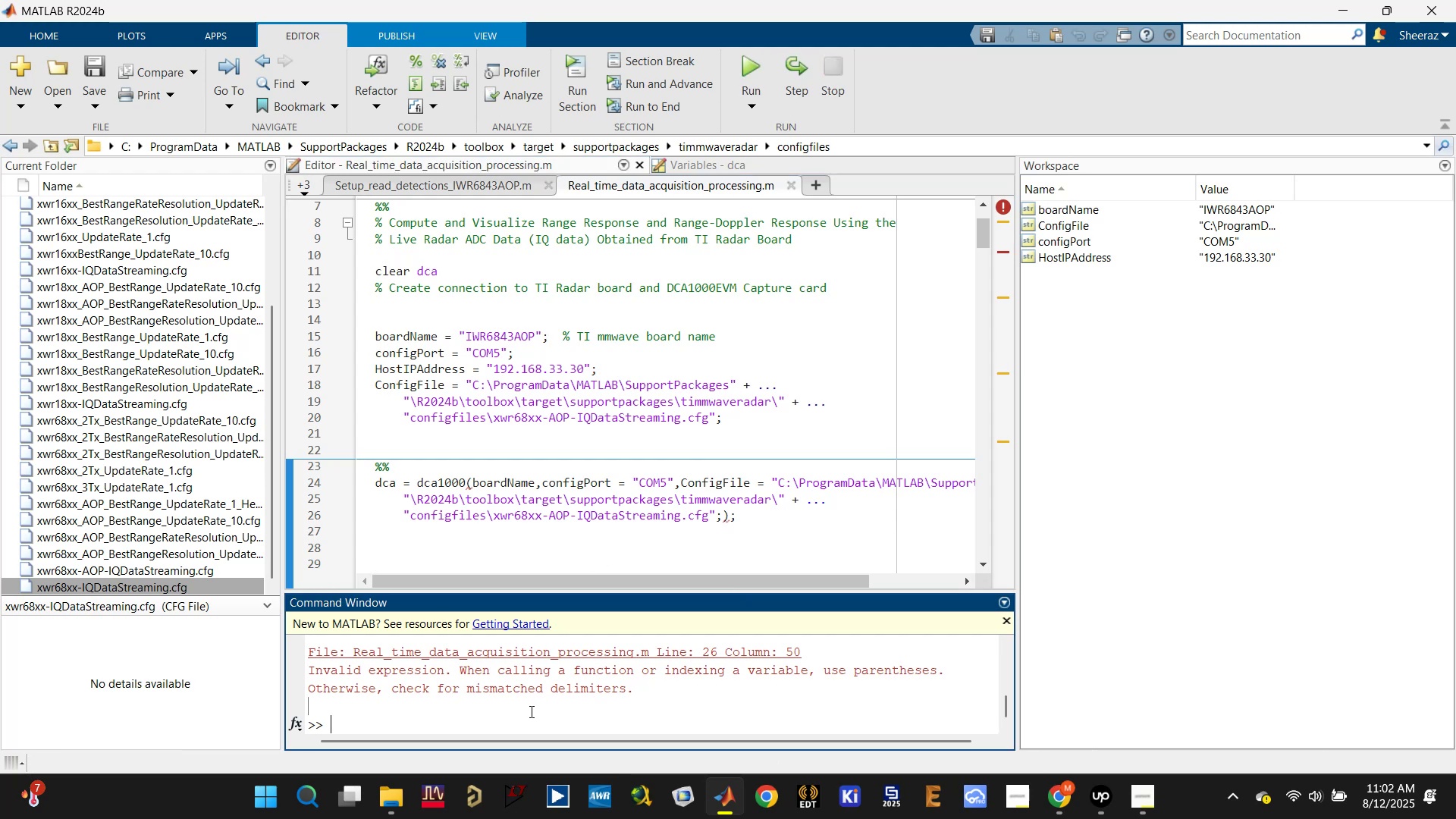 
type(clc)
 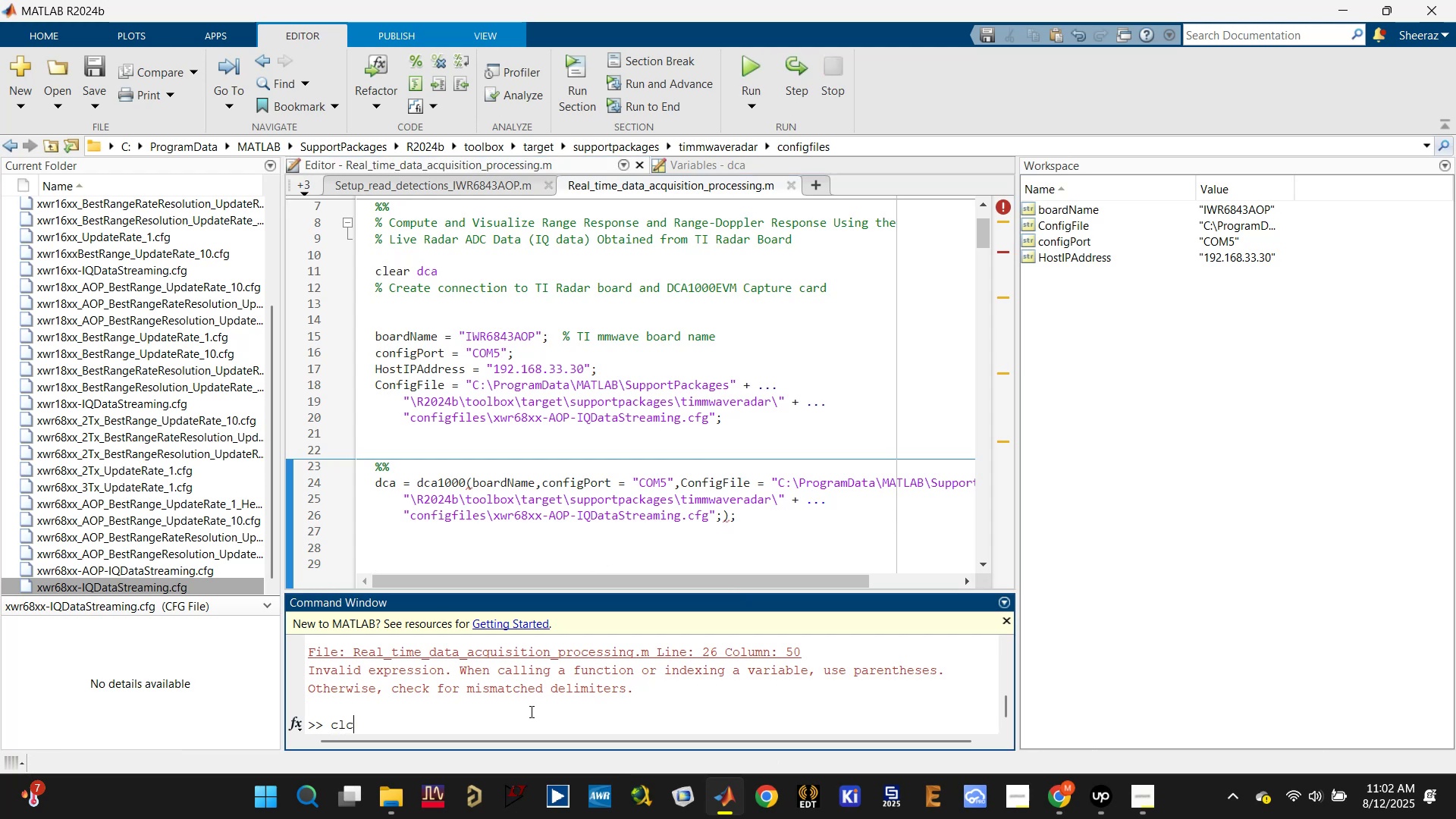 
key(Enter)
 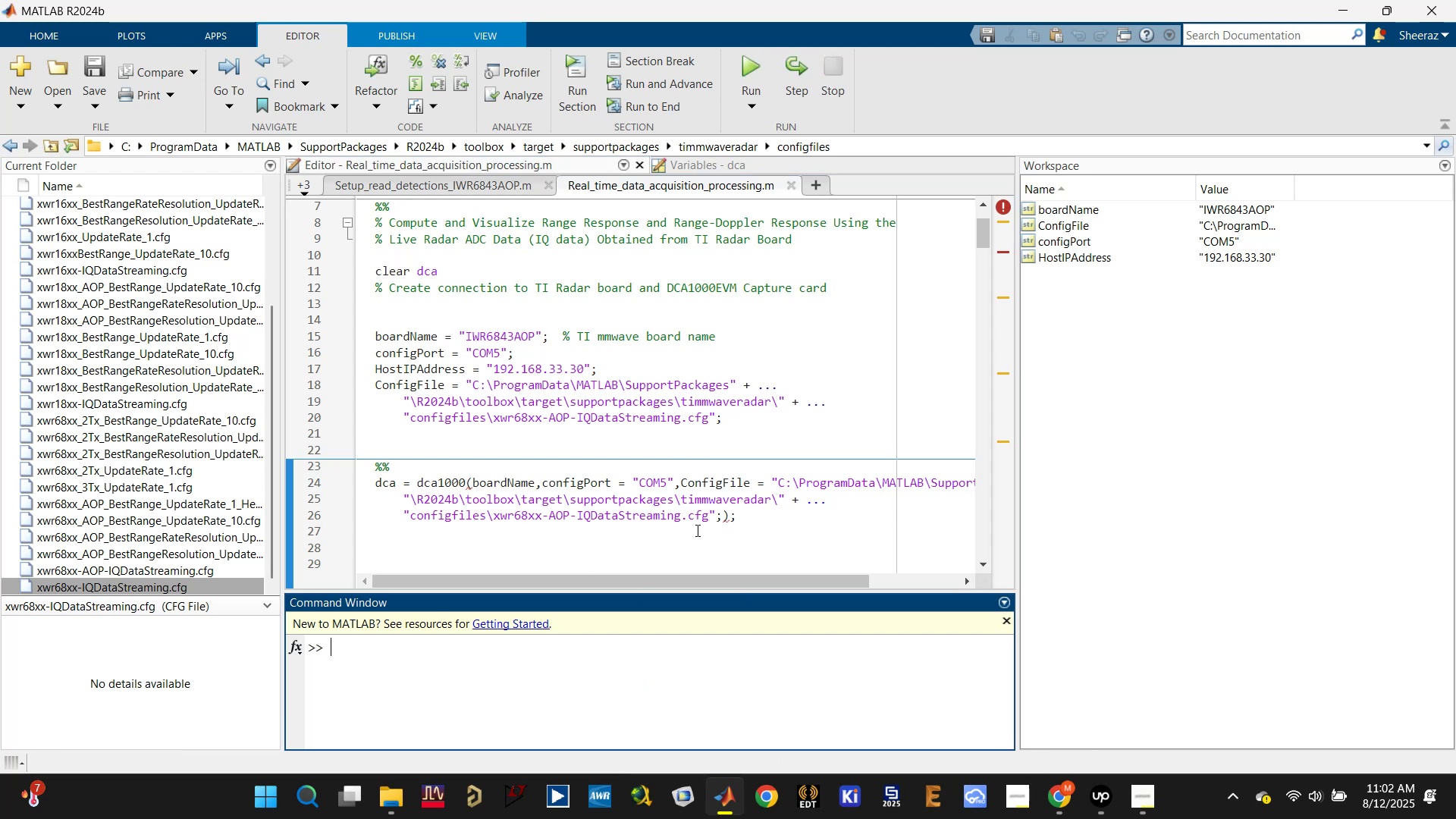 
left_click([720, 513])
 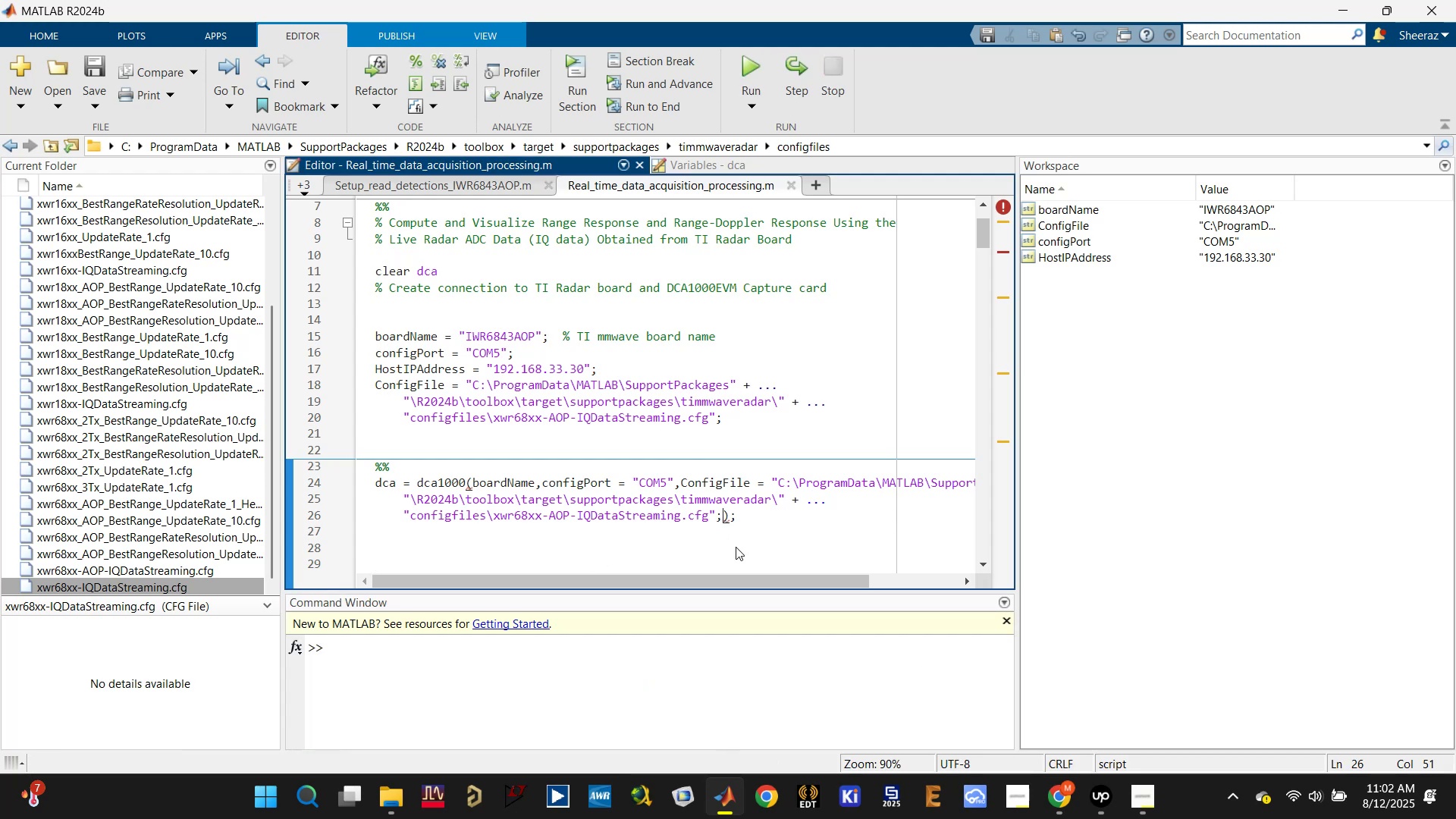 
key(Backspace)
 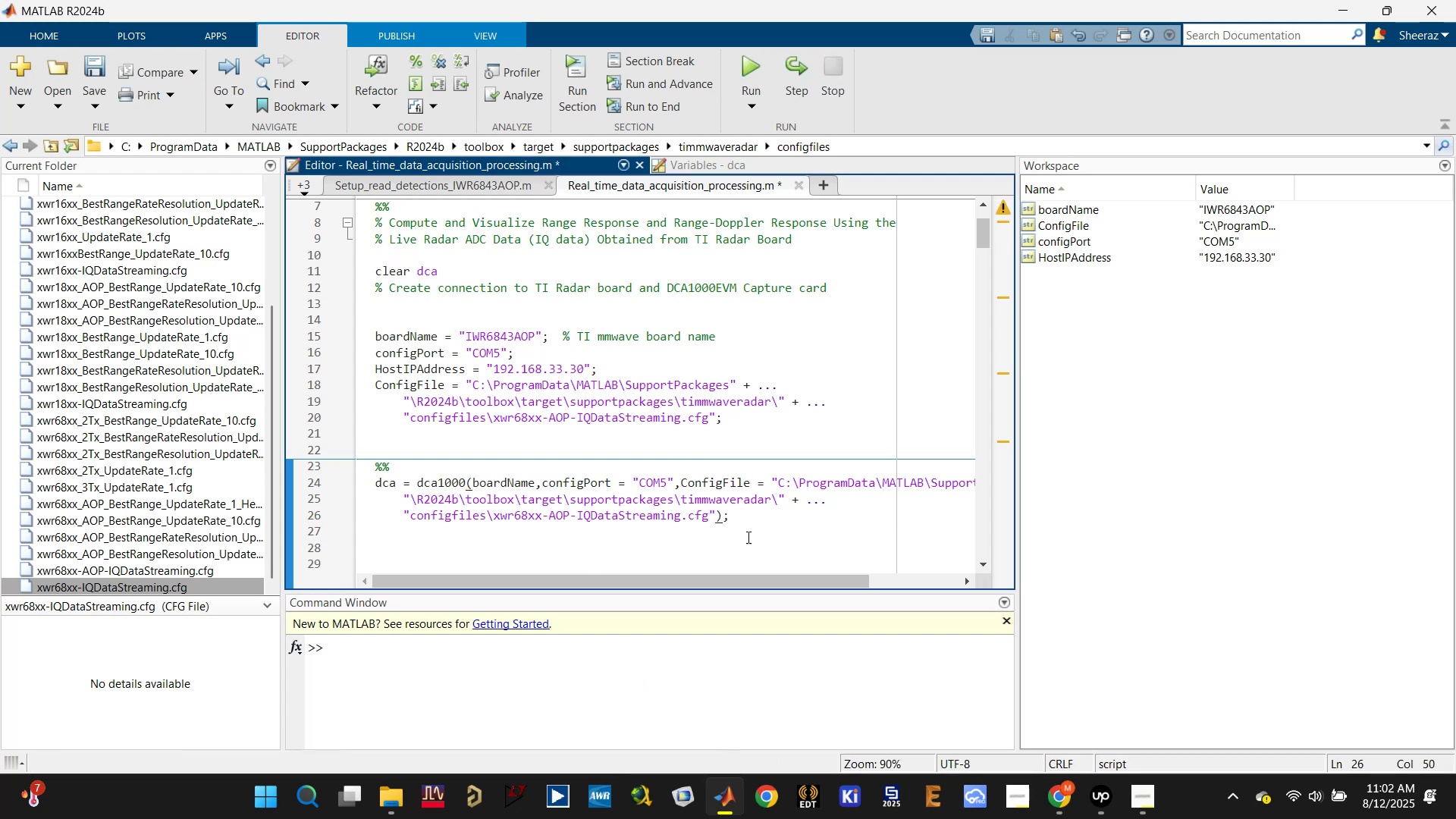 
left_click([759, 529])
 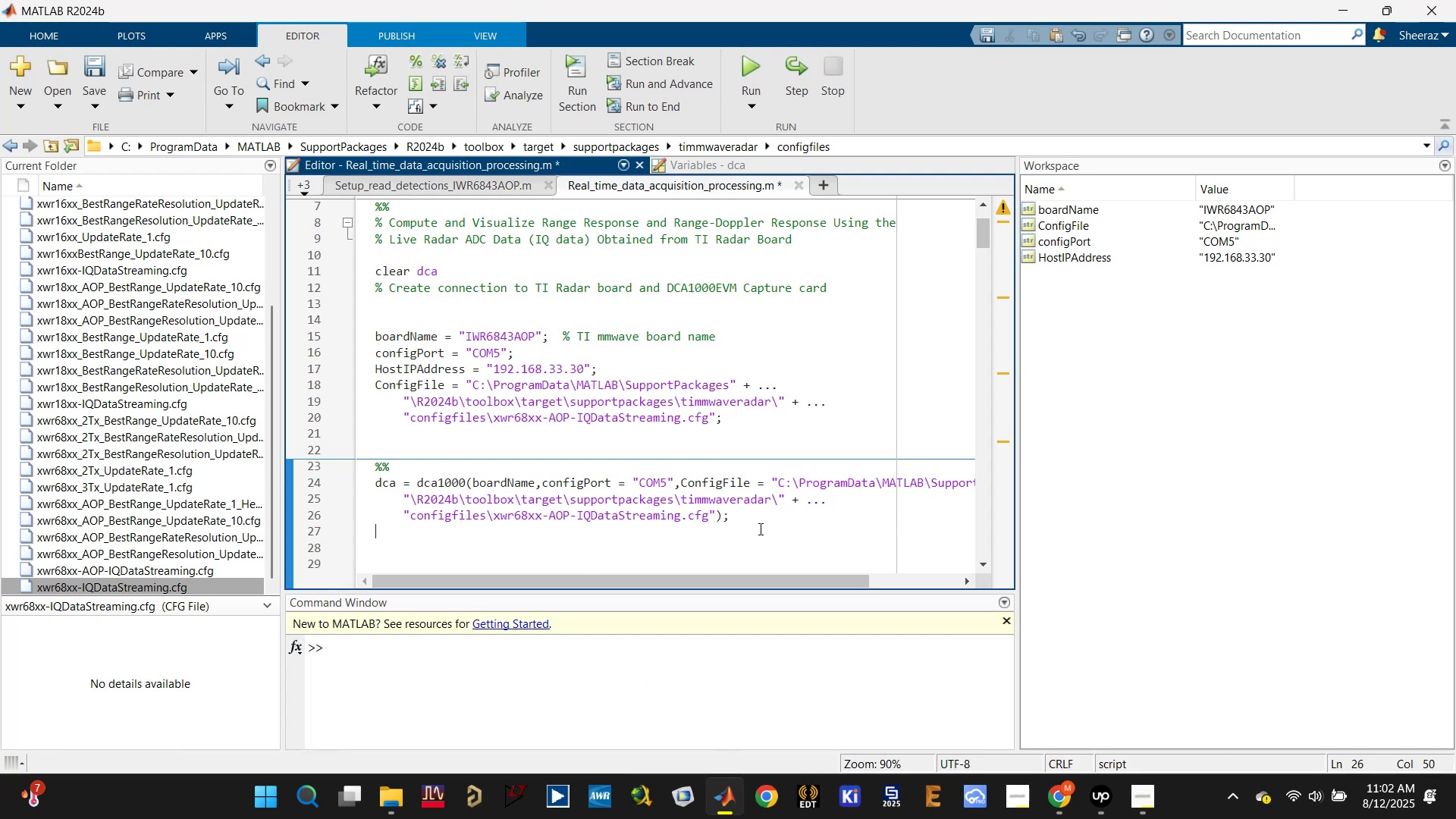 
key(Control+S)
 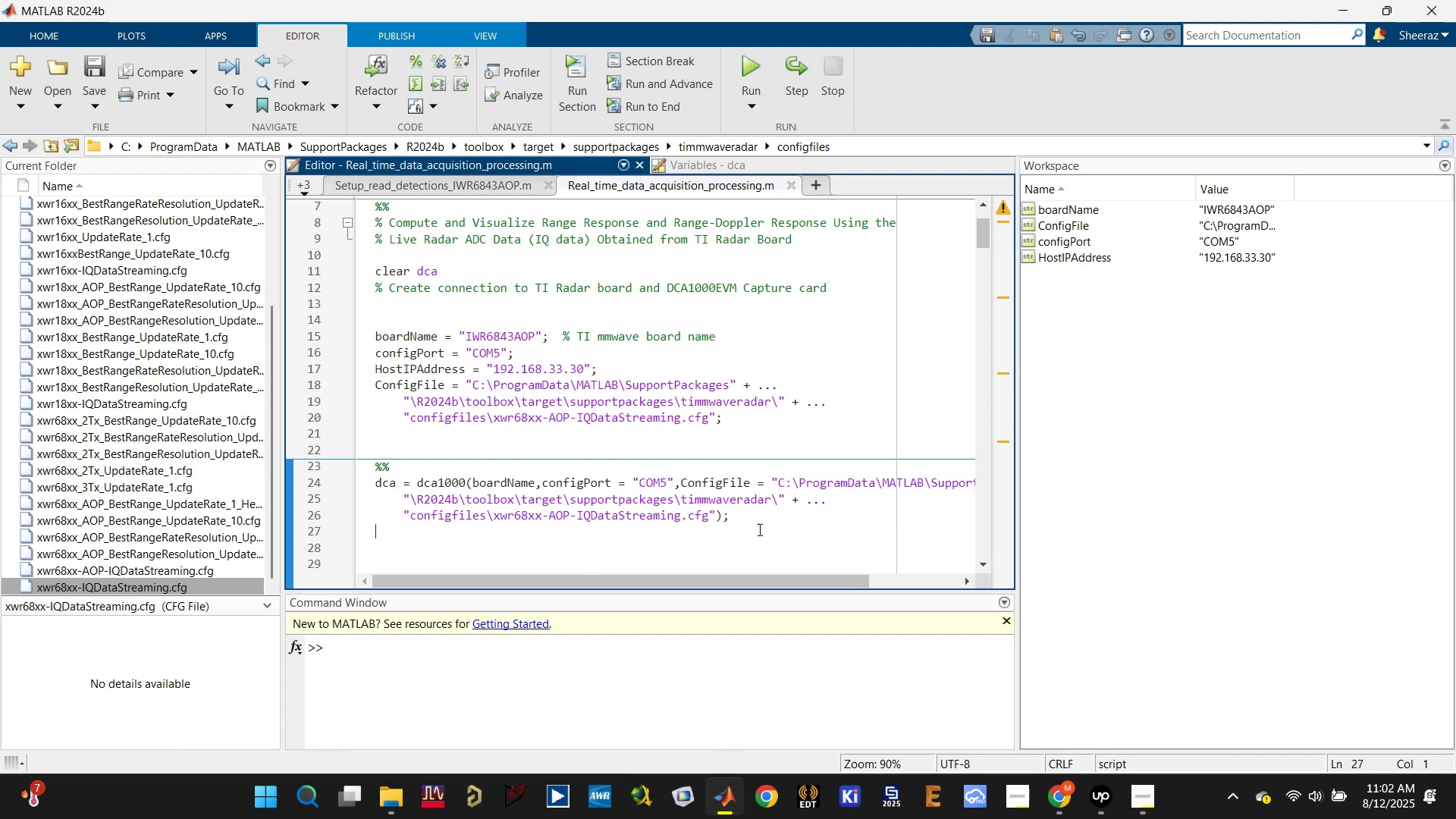 
left_click([757, 529])
 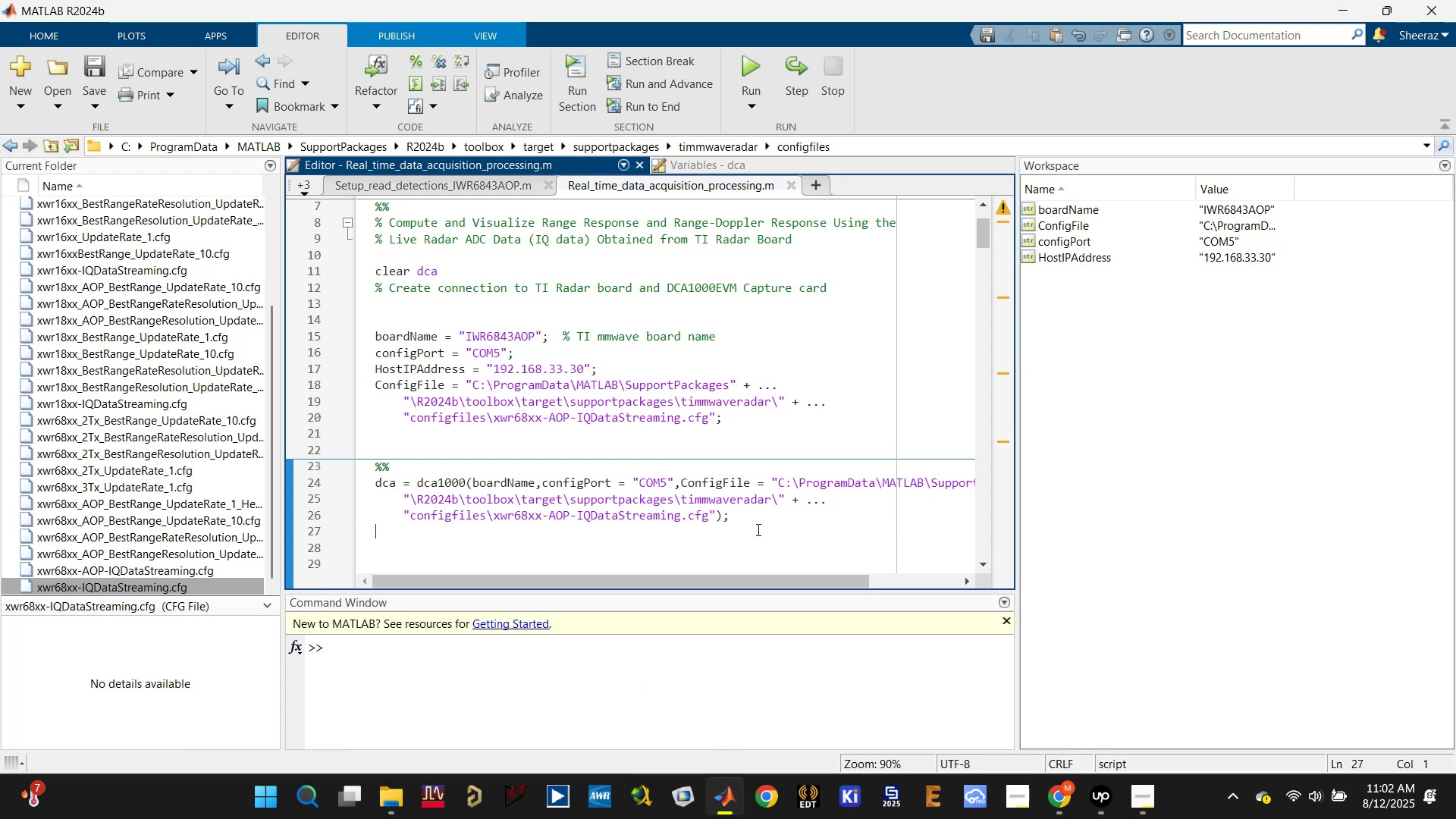 
key(Control+Enter)
 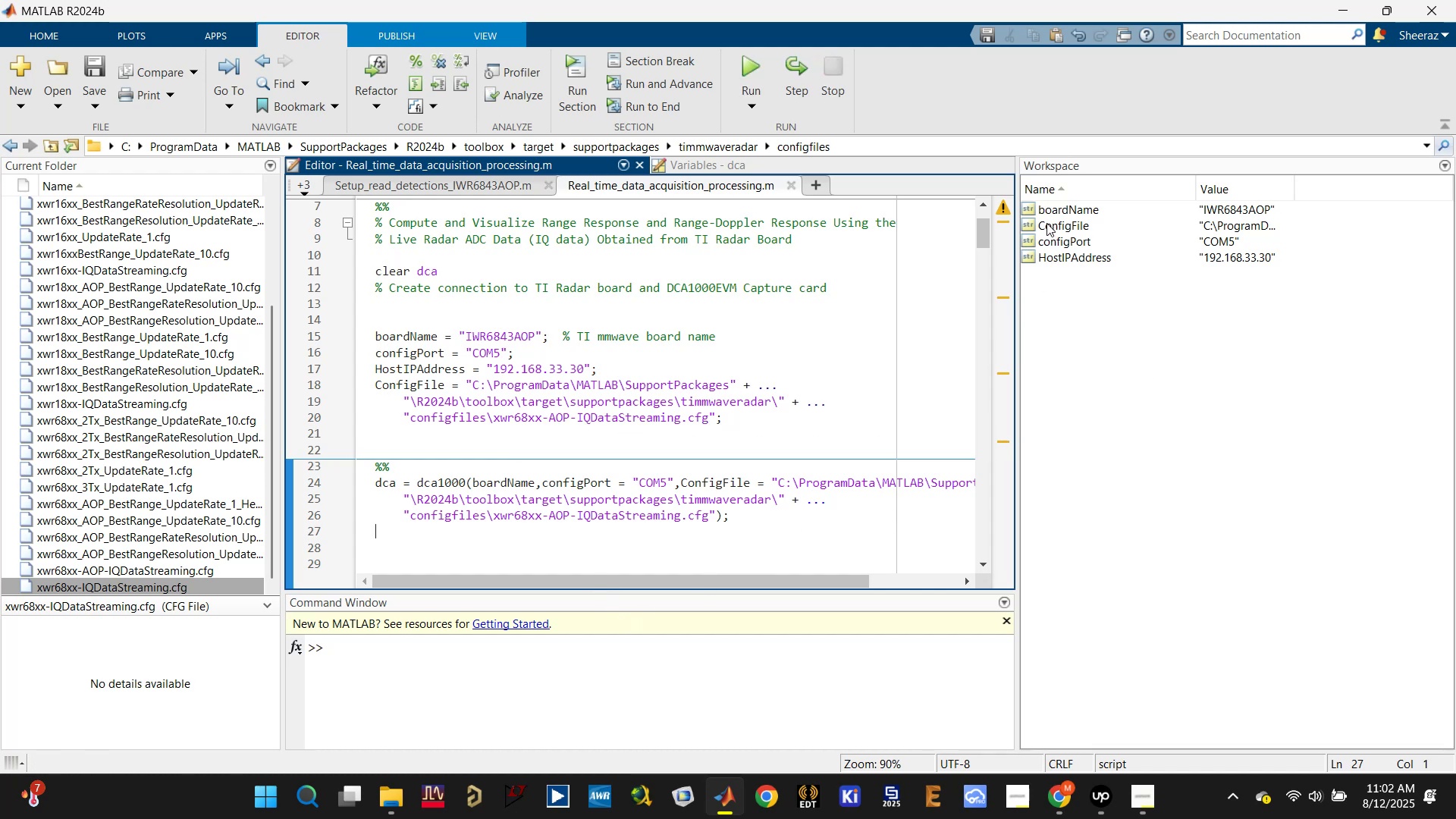 
wait(12.07)
 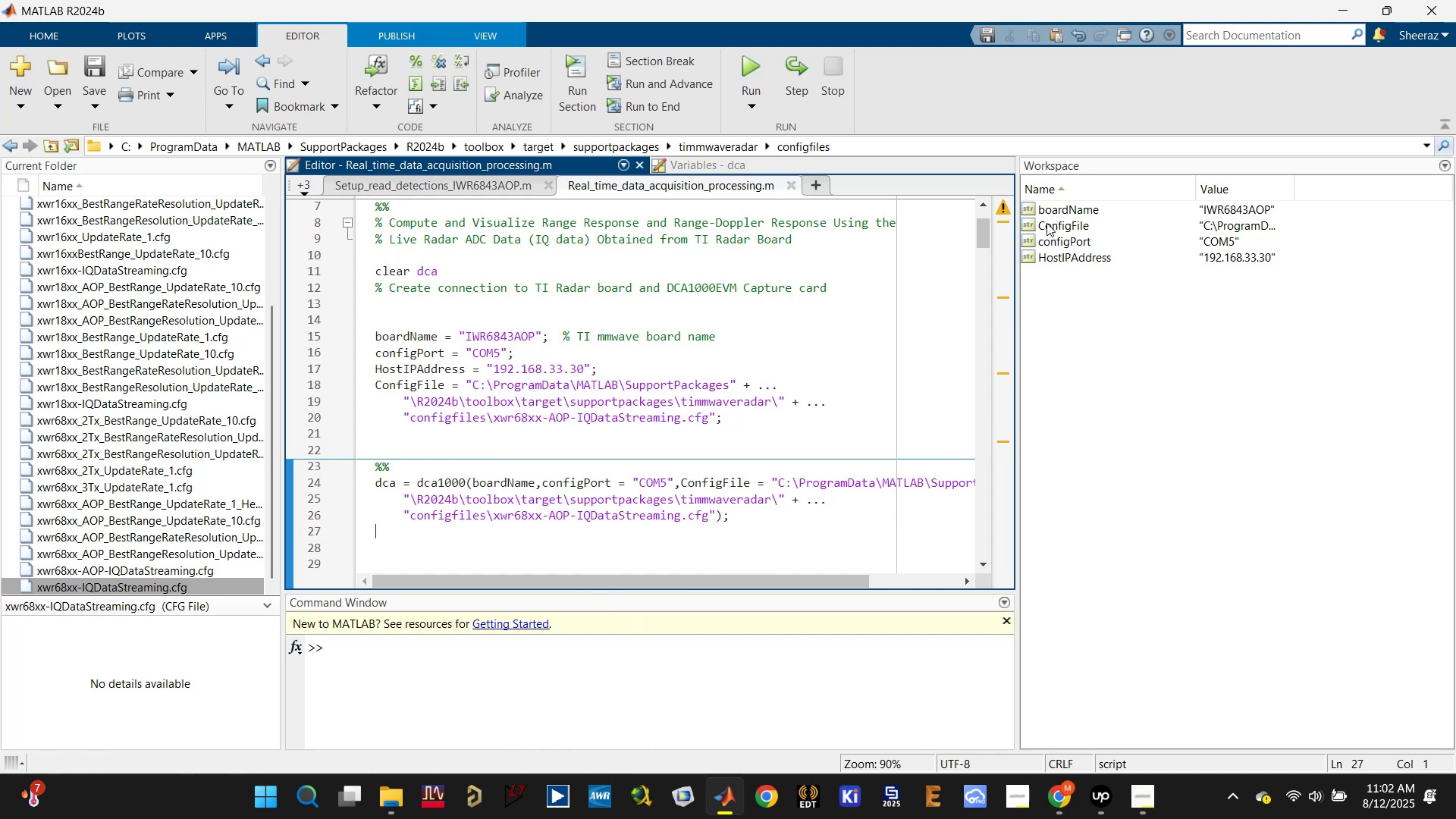 
scroll: coordinate [510, 405], scroll_direction: down, amount: 2.0
 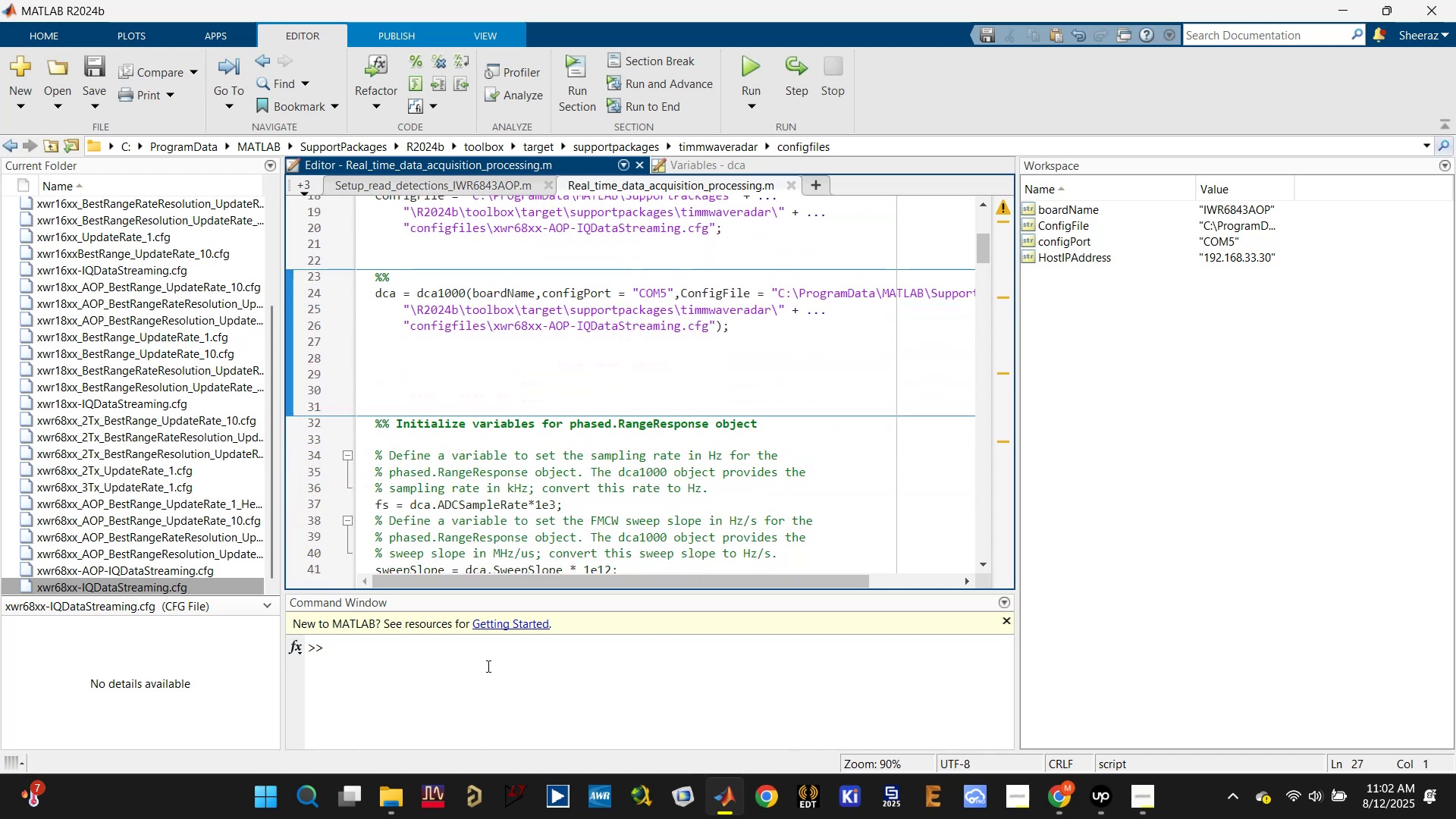 
scroll: coordinate [1043, 311], scroll_direction: up, amount: 2.0
 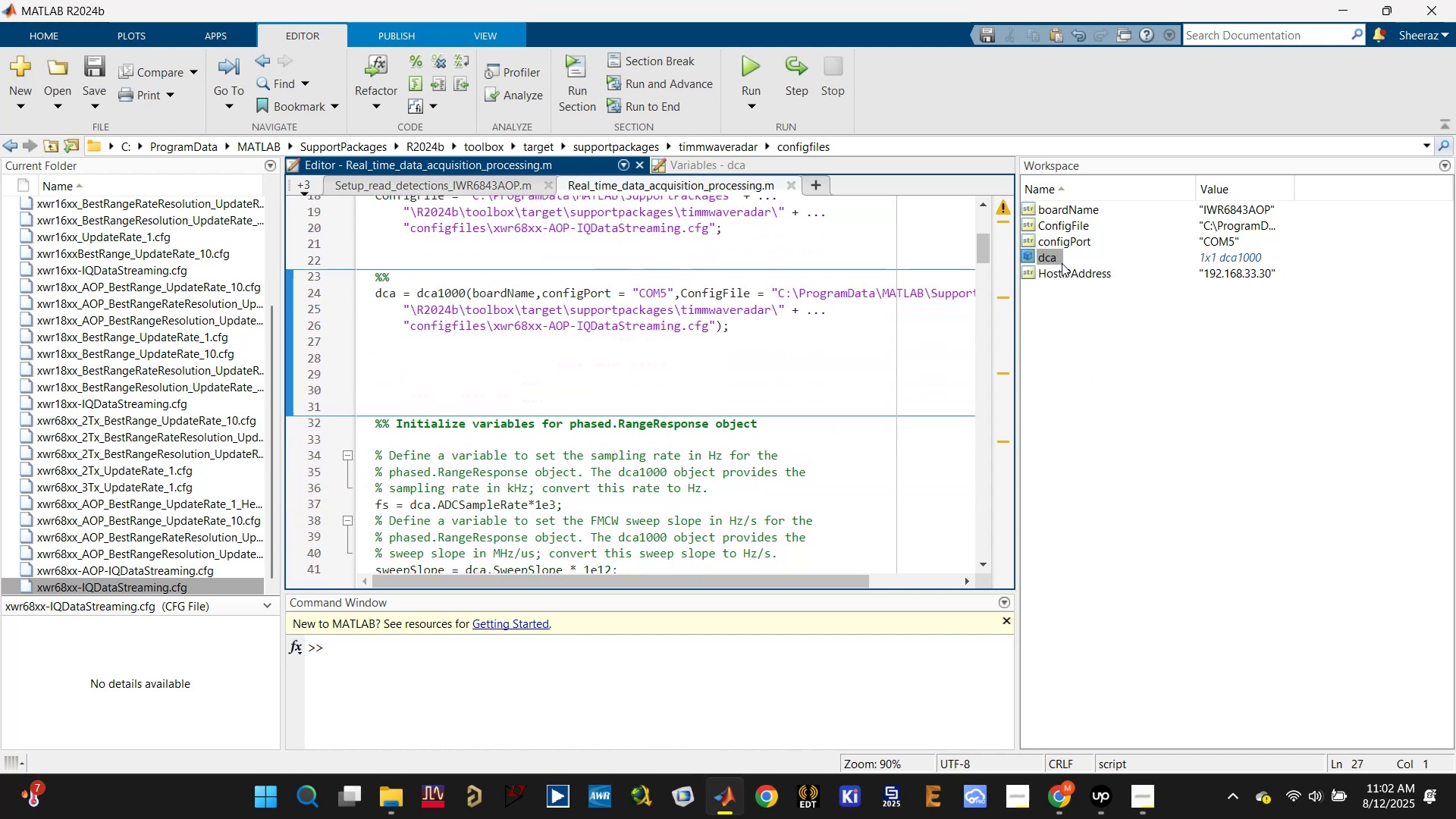 
double_click([1060, 259])
 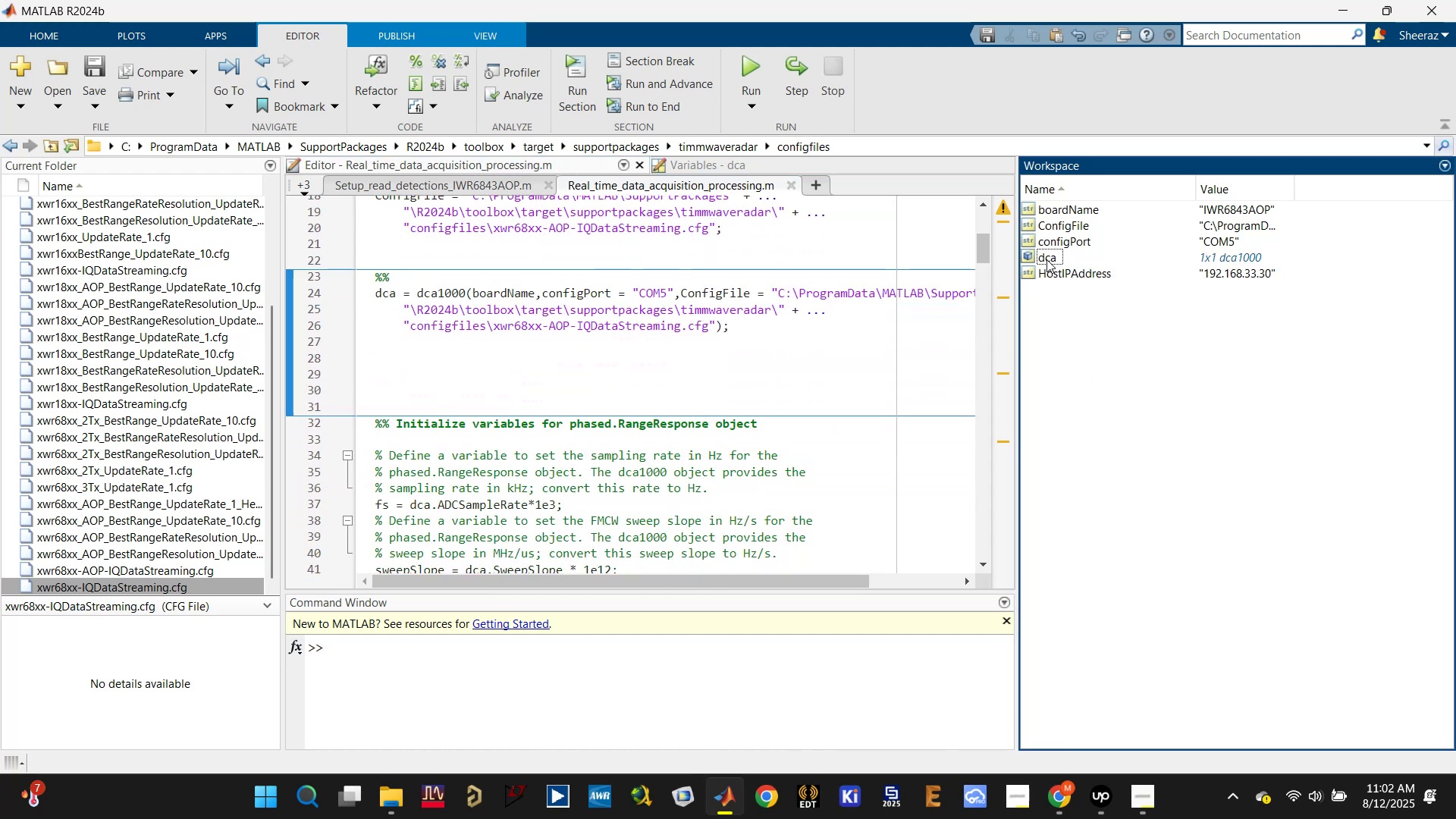 
double_click([1046, 259])
 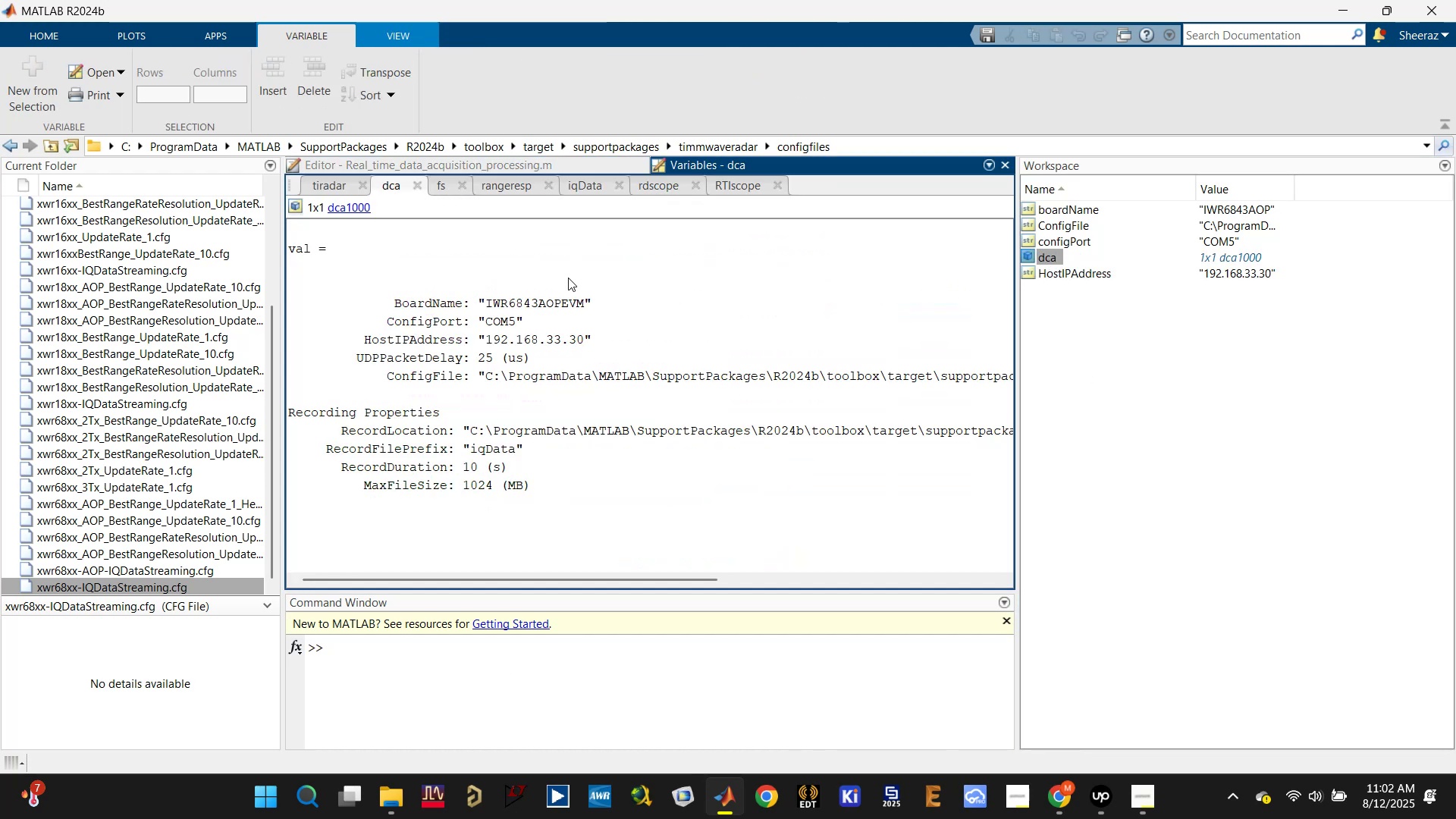 
left_click([528, 164])
 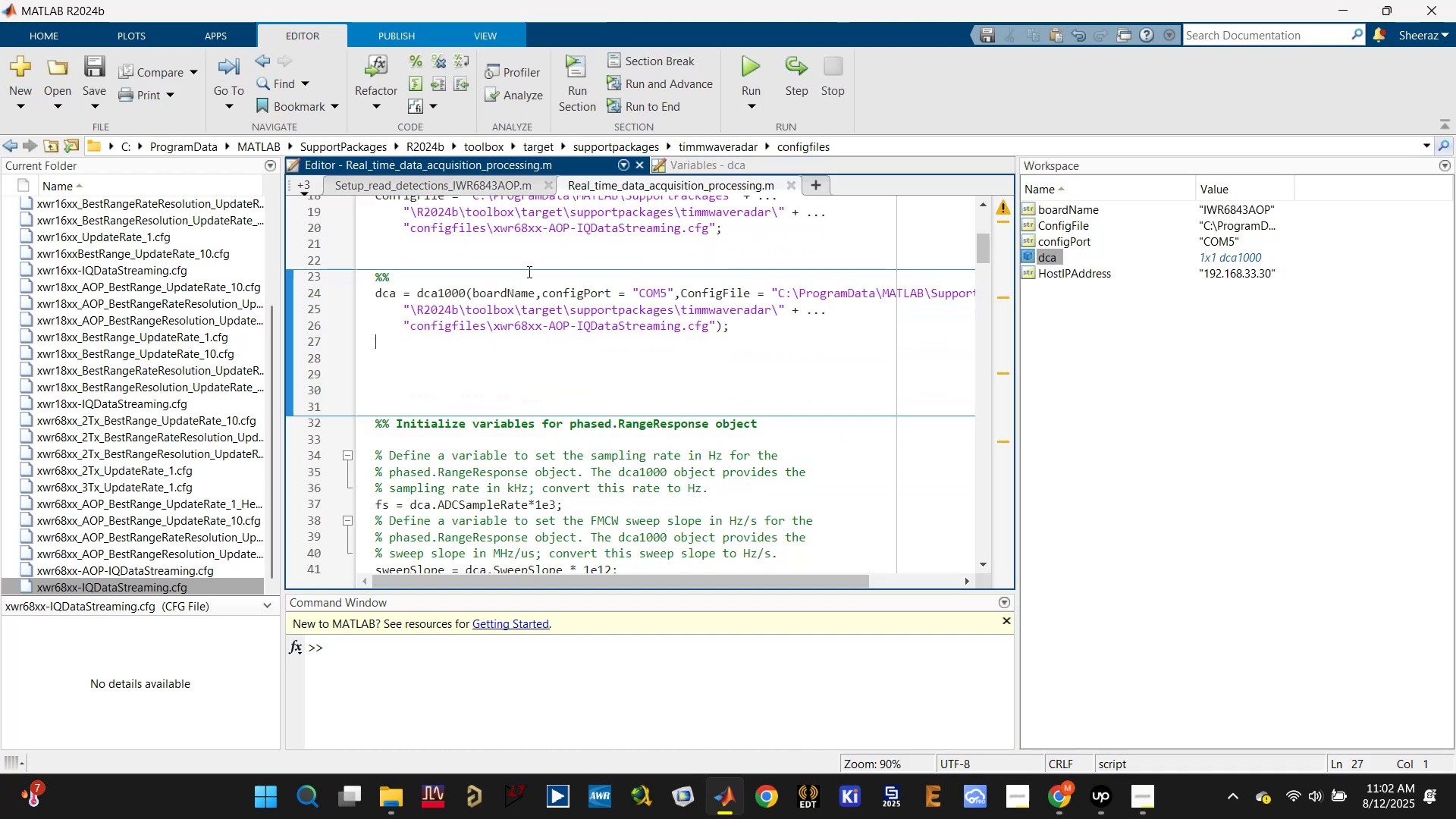 
scroll: coordinate [529, 311], scroll_direction: up, amount: 4.0
 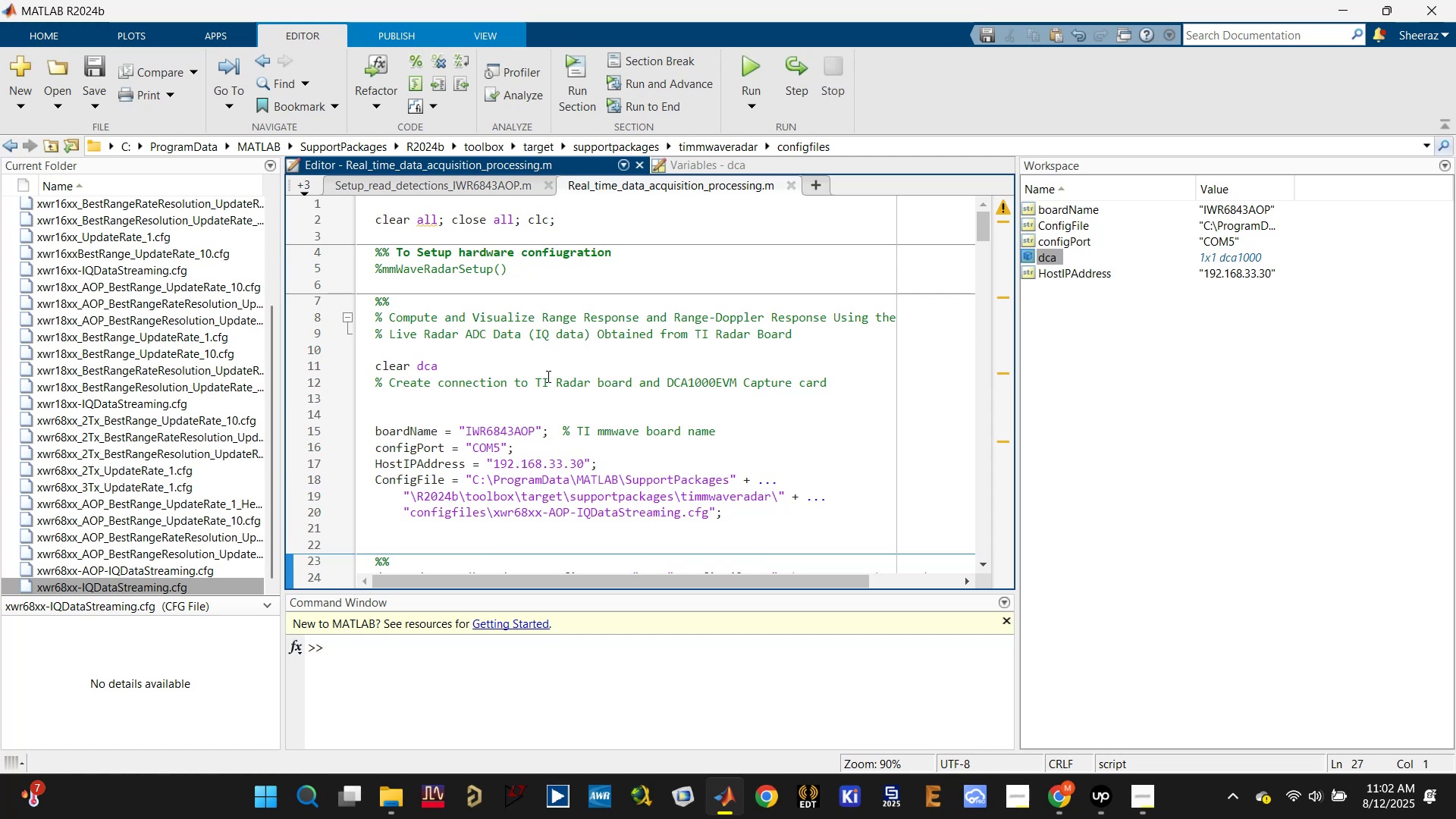 
scroll: coordinate [545, 385], scroll_direction: down, amount: 1.0
 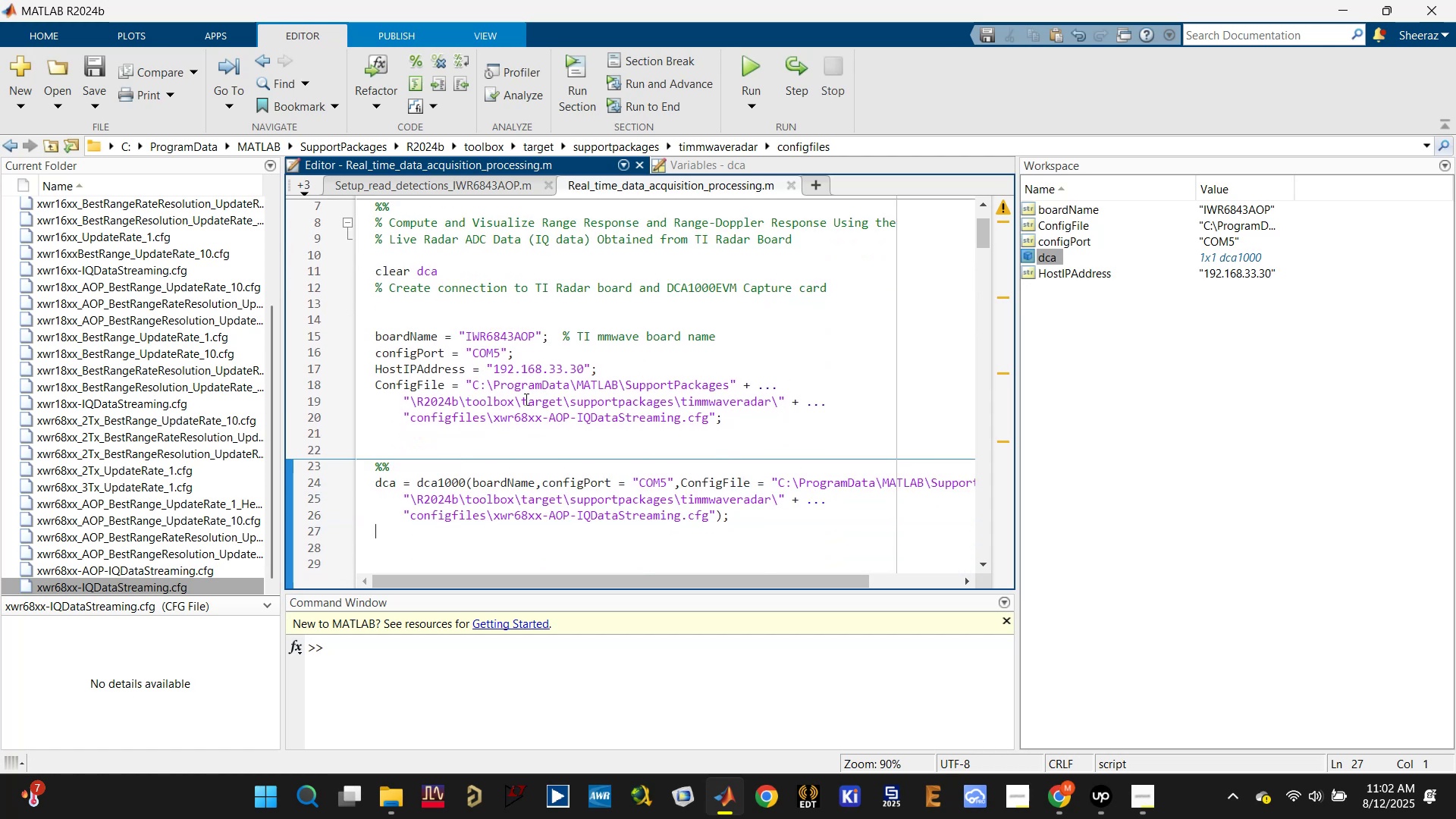 
wait(5.91)
 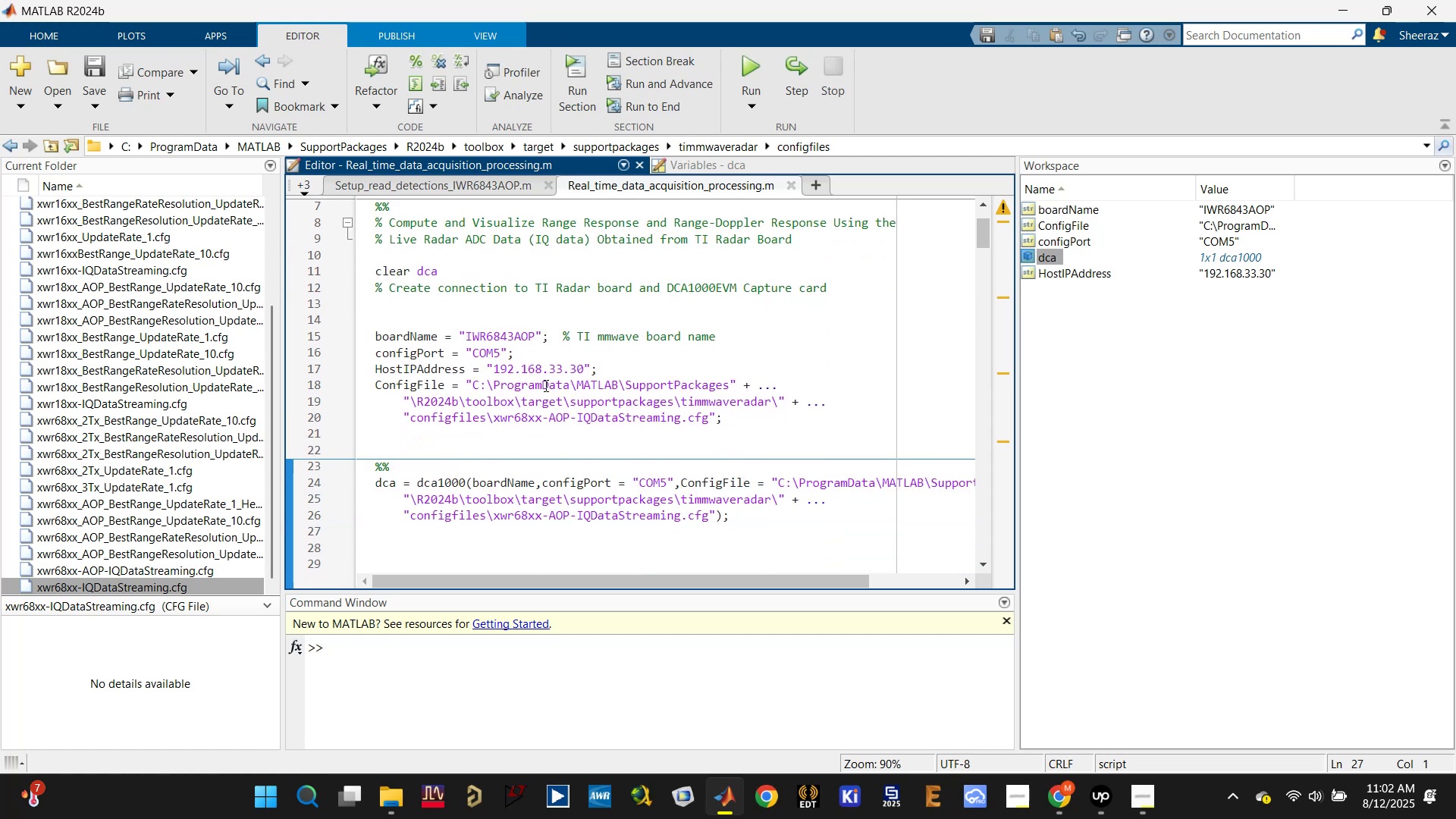 
left_click([421, 371])
 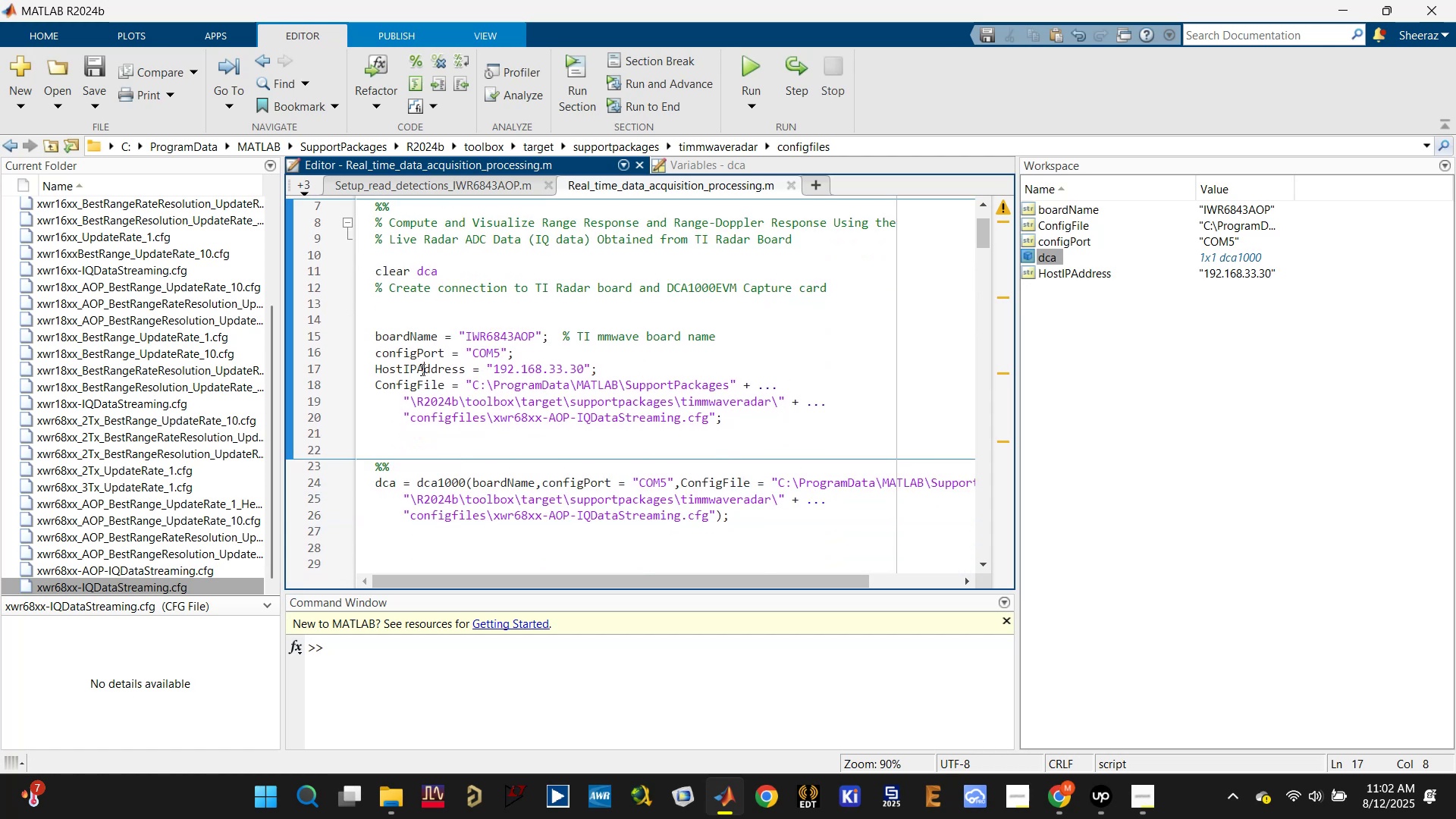 
left_click([421, 369])
 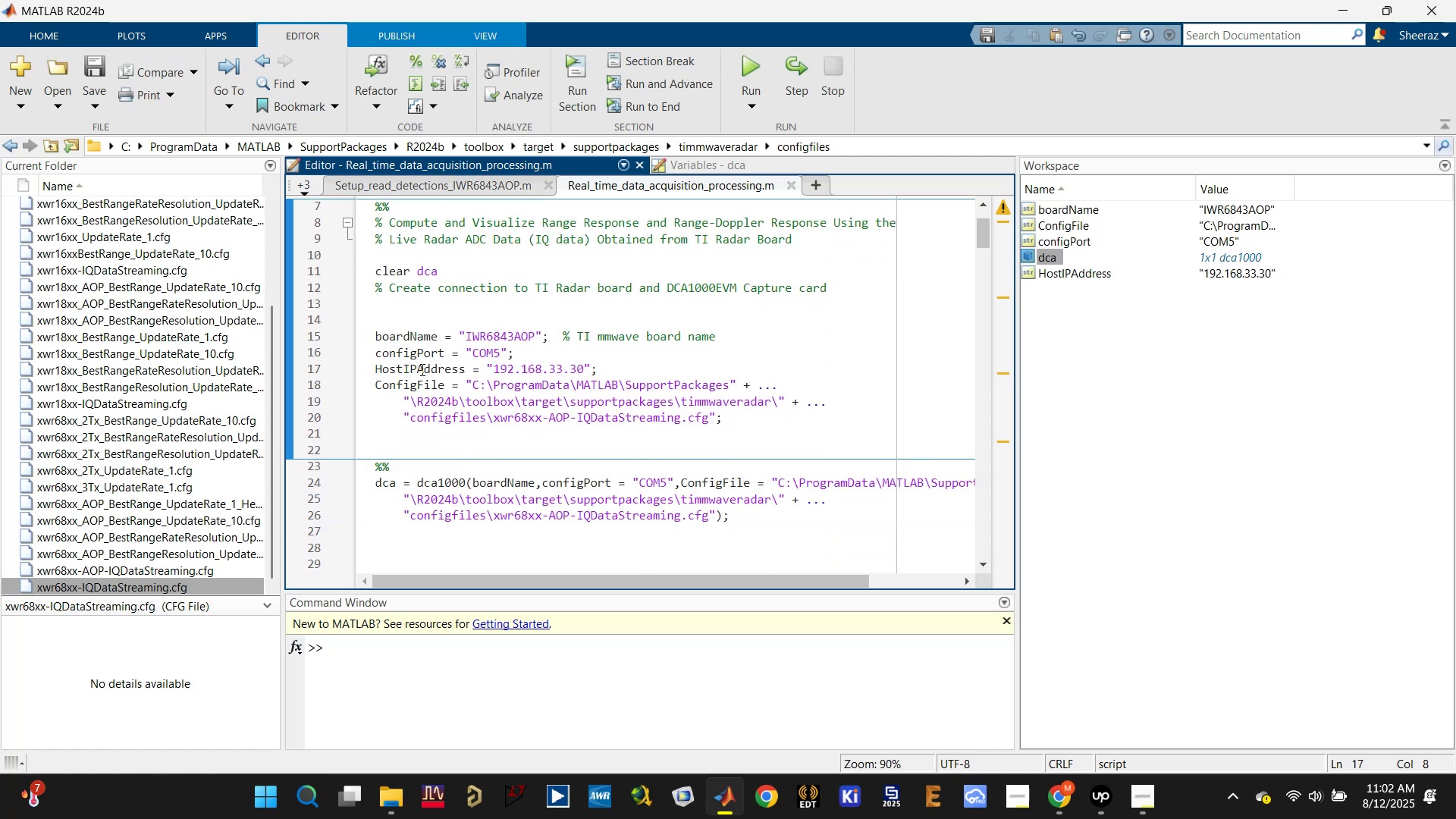 
double_click([421, 369])
 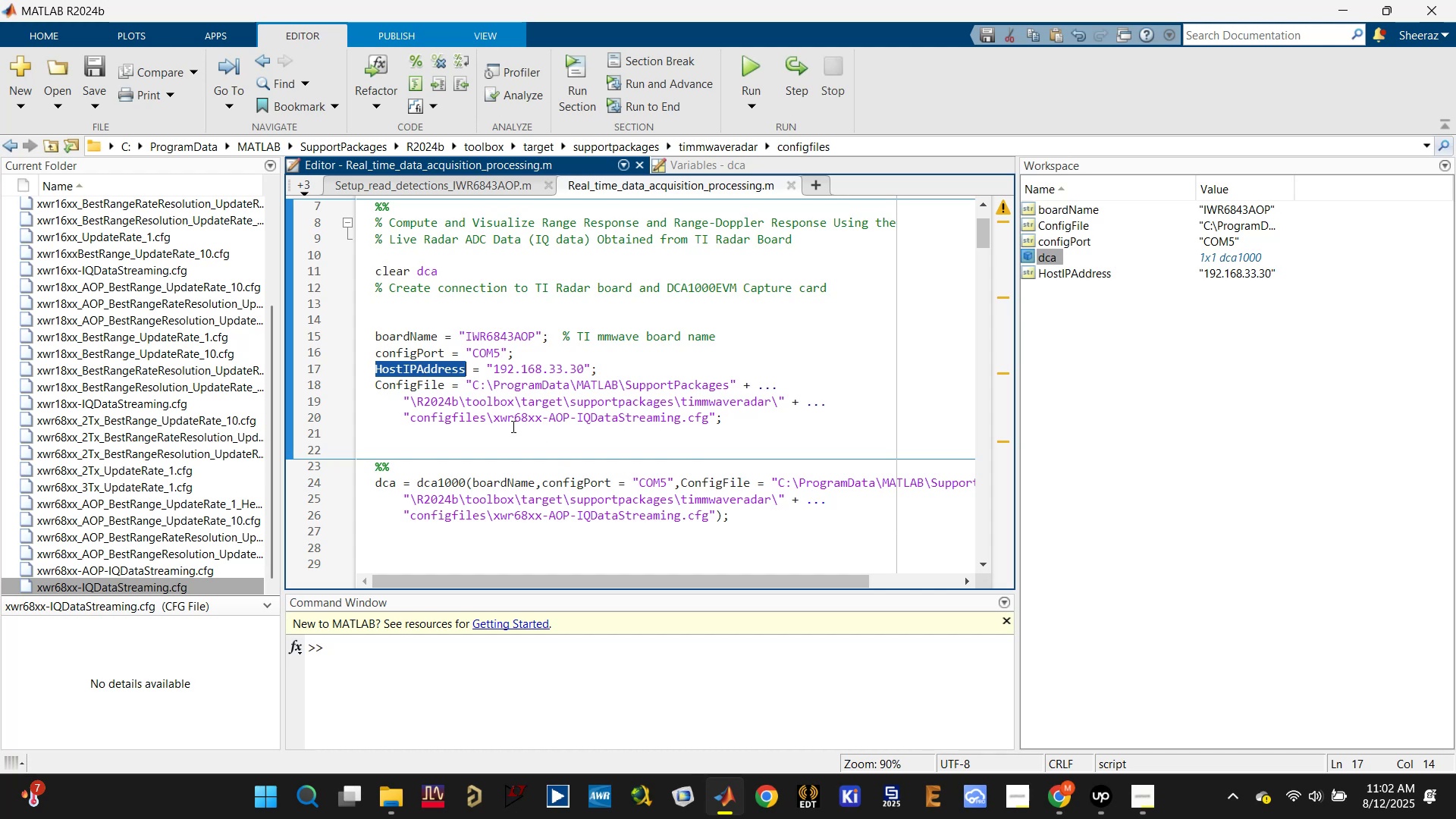 
wait(5.59)
 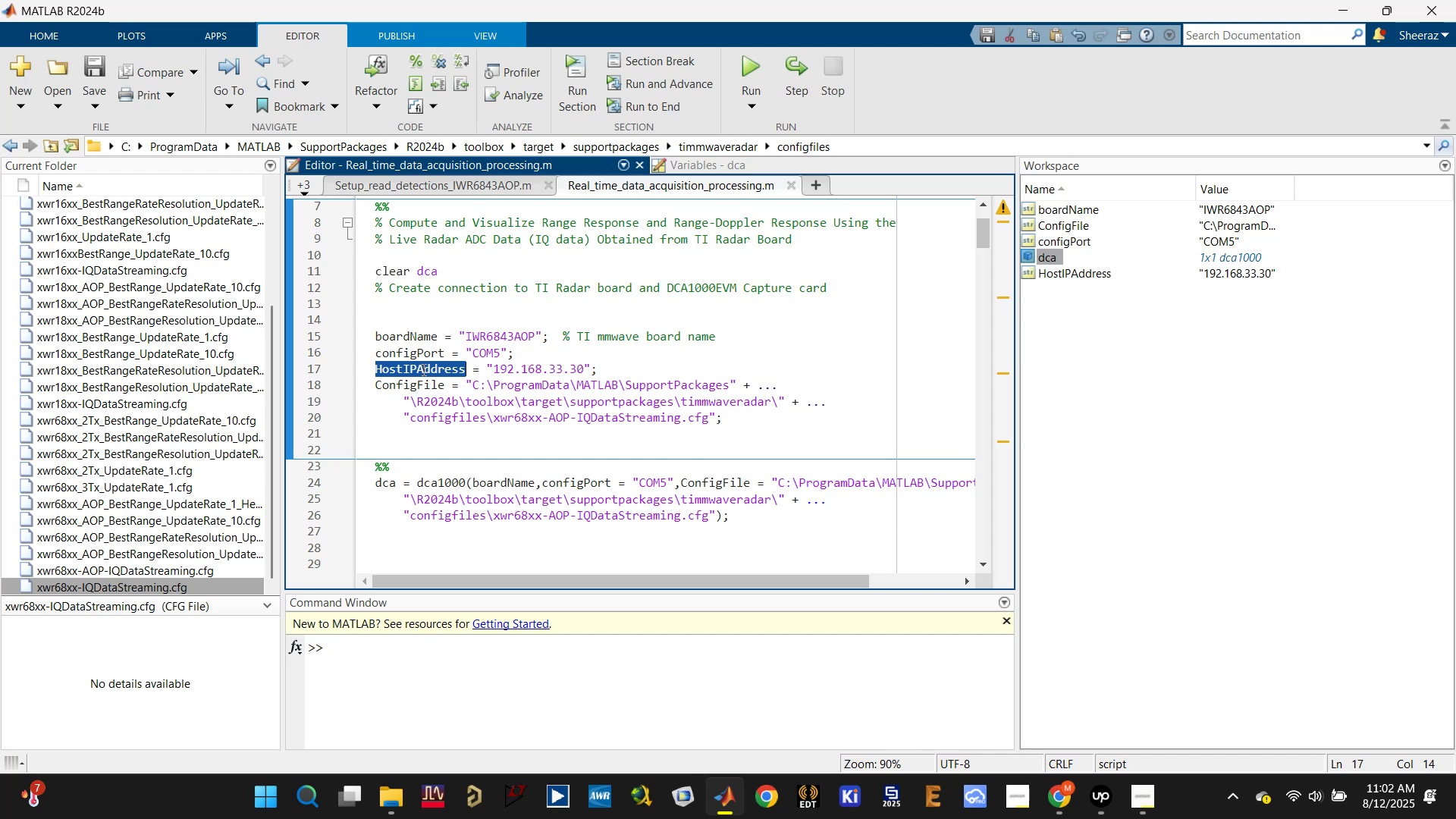 
left_click_drag(start_coordinate=[443, 353], to_coordinate=[376, 353])
 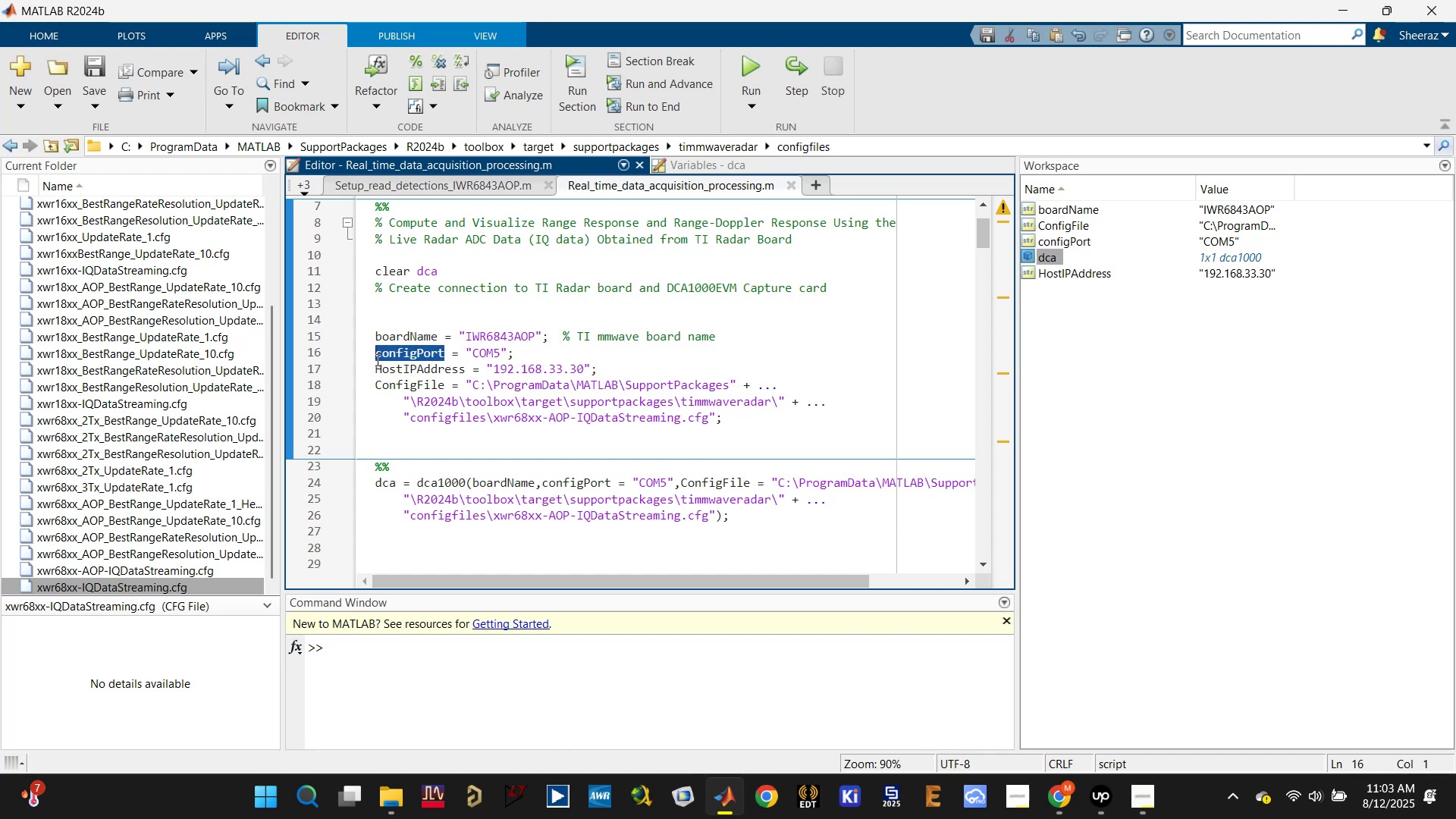 
type(CP)
 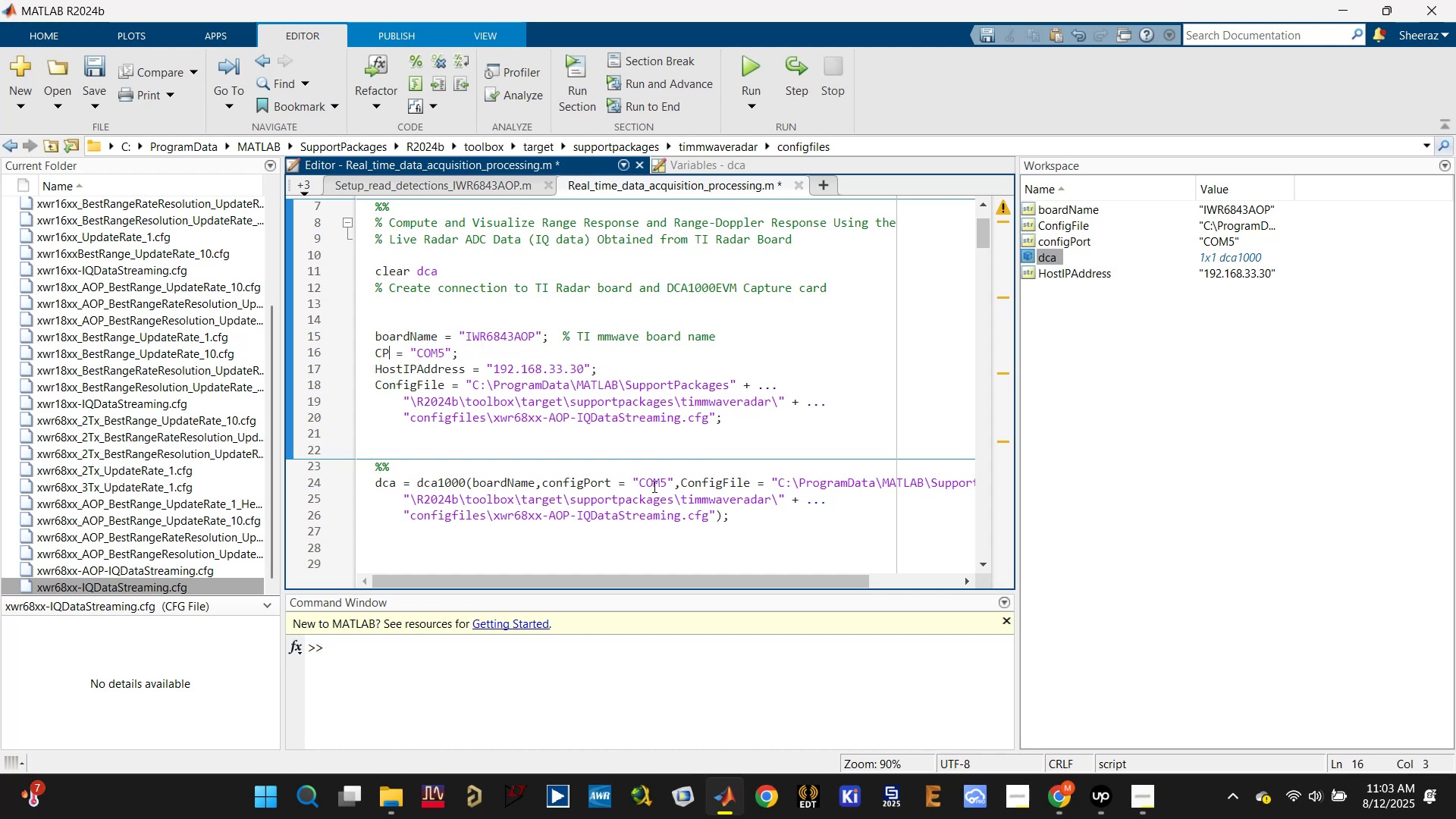 
left_click_drag(start_coordinate=[631, 479], to_coordinate=[671, 479])
 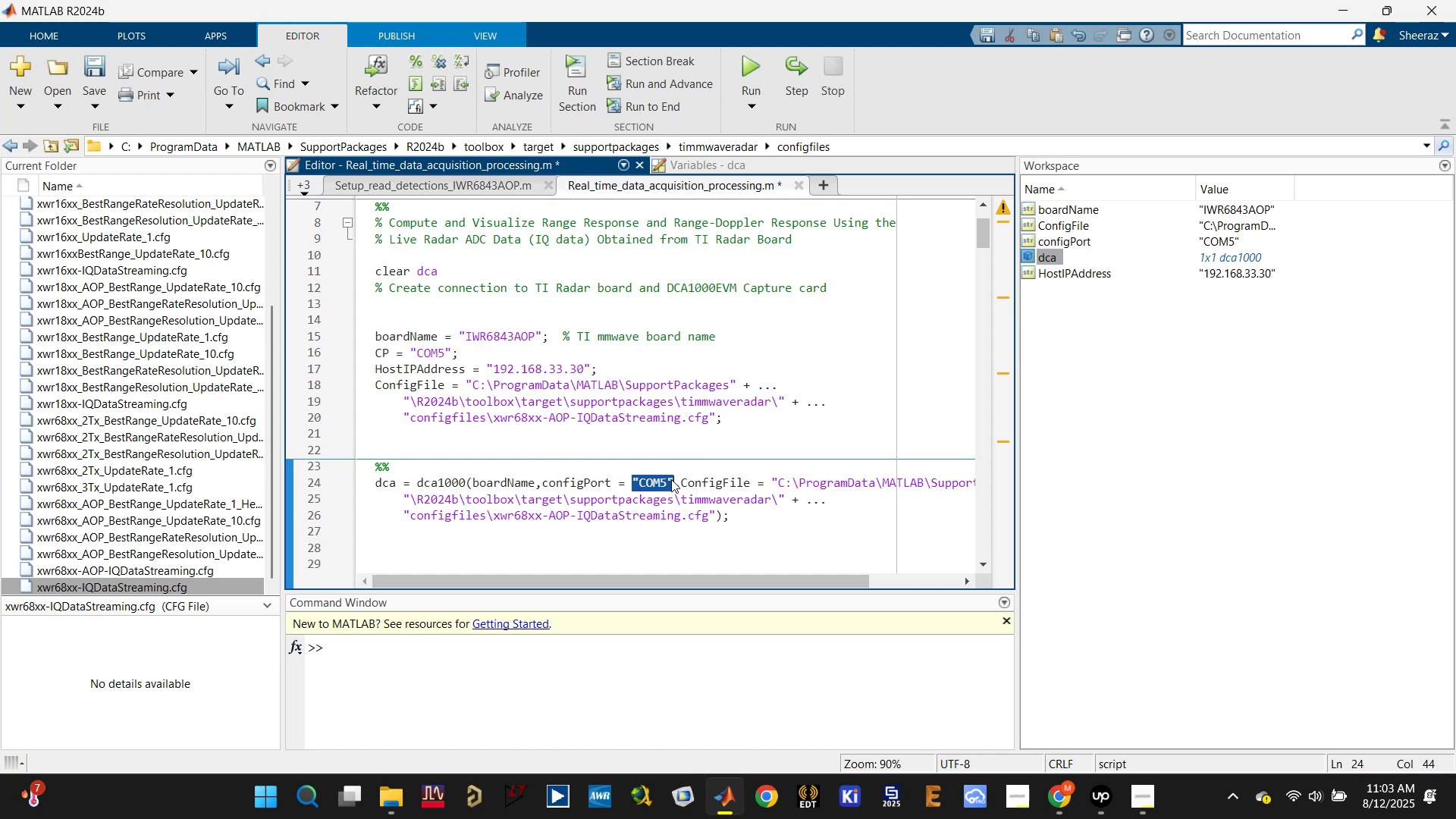 
type(CP)
 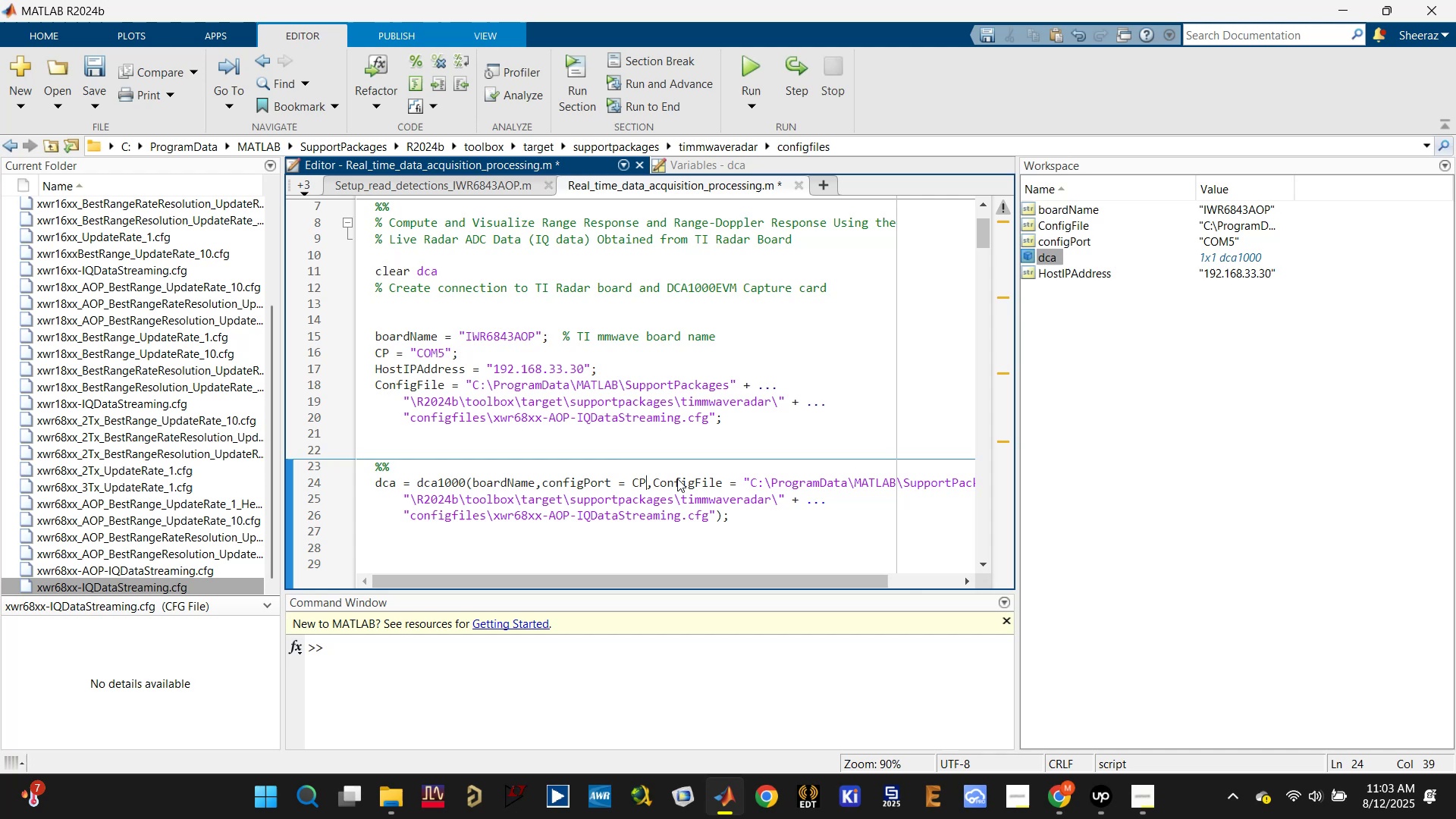 
key(Control+S)
 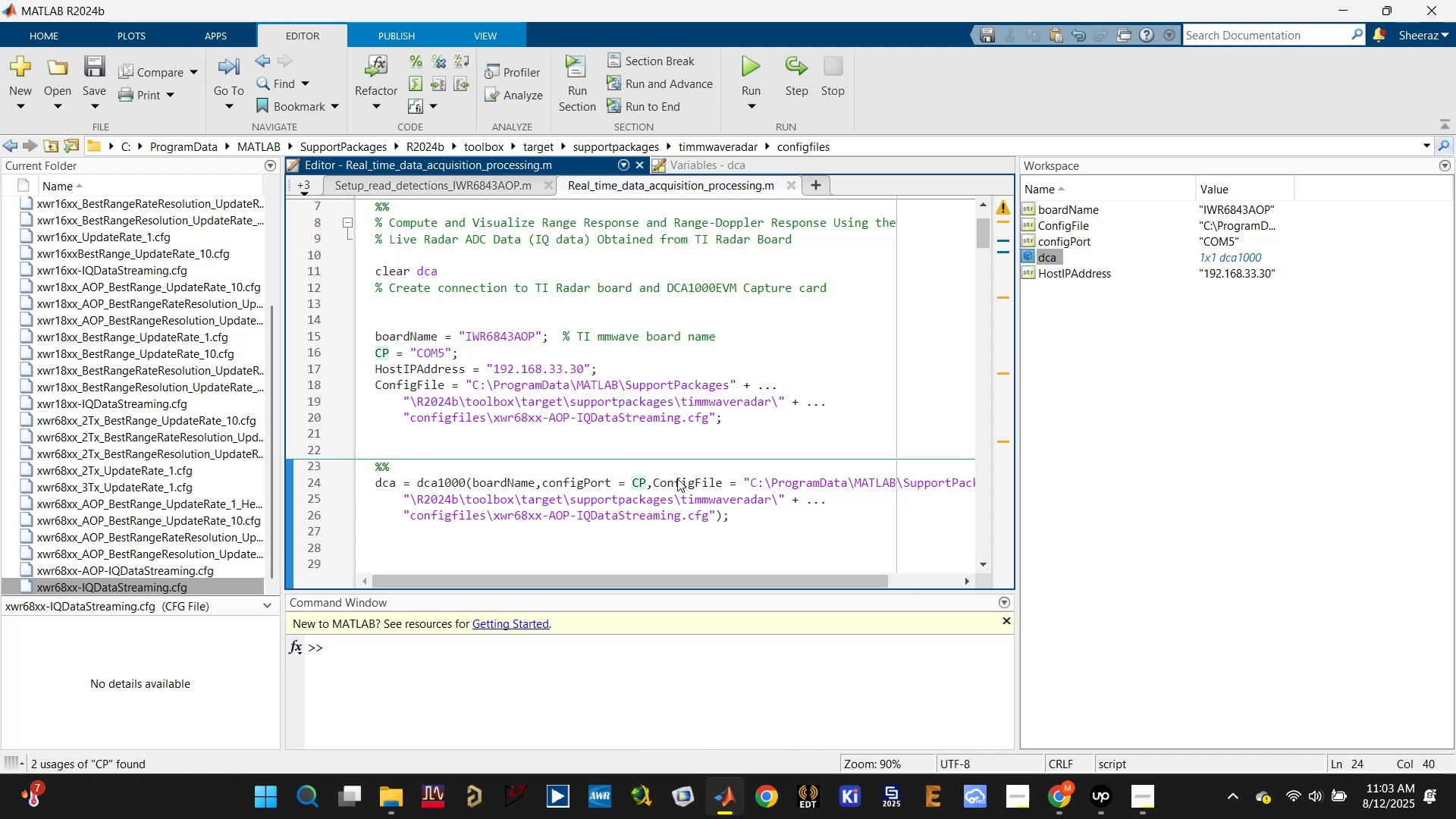 
key(Control+Enter)
 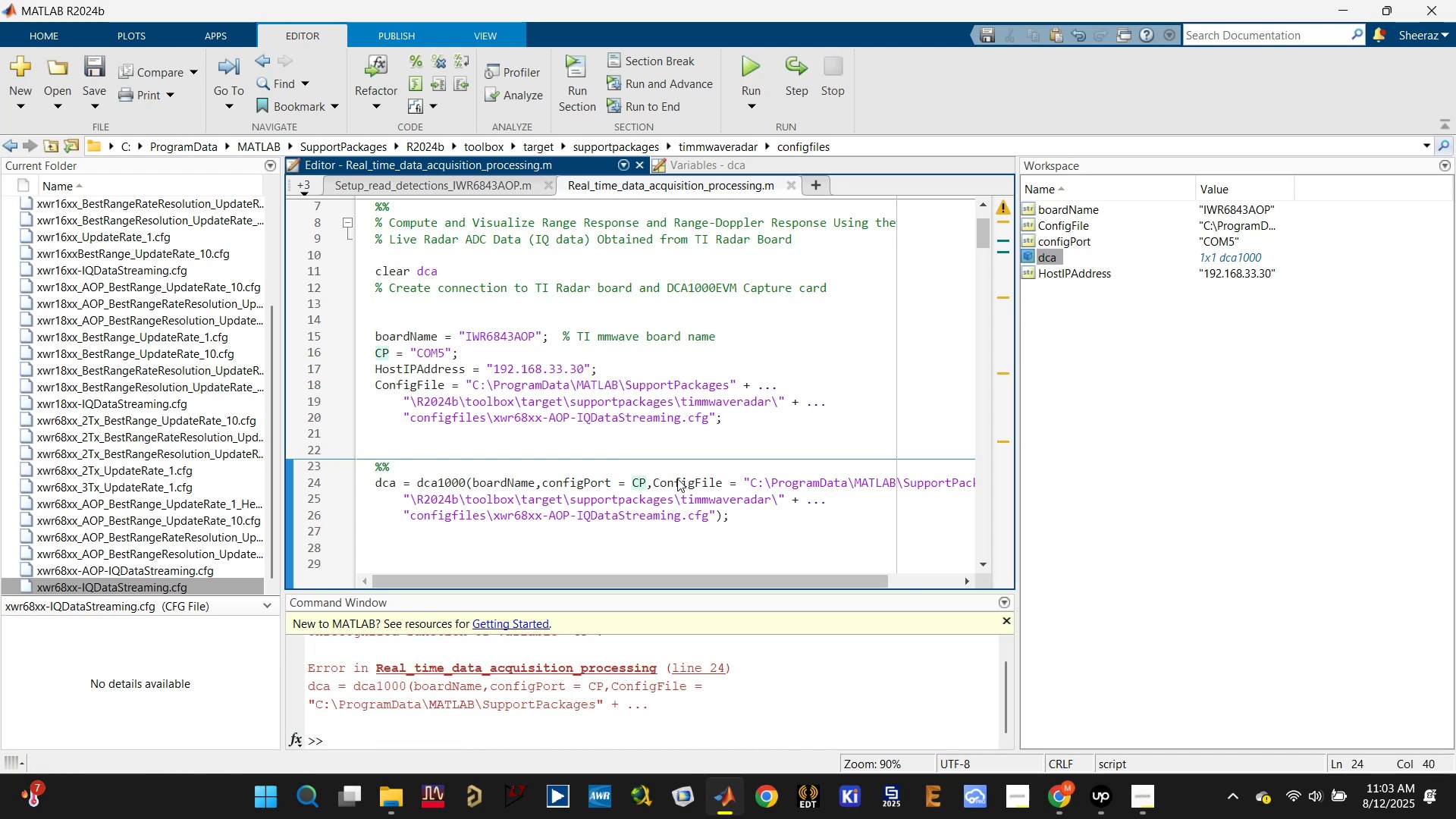 
hold_key(key=ControlLeft, duration=0.73)
 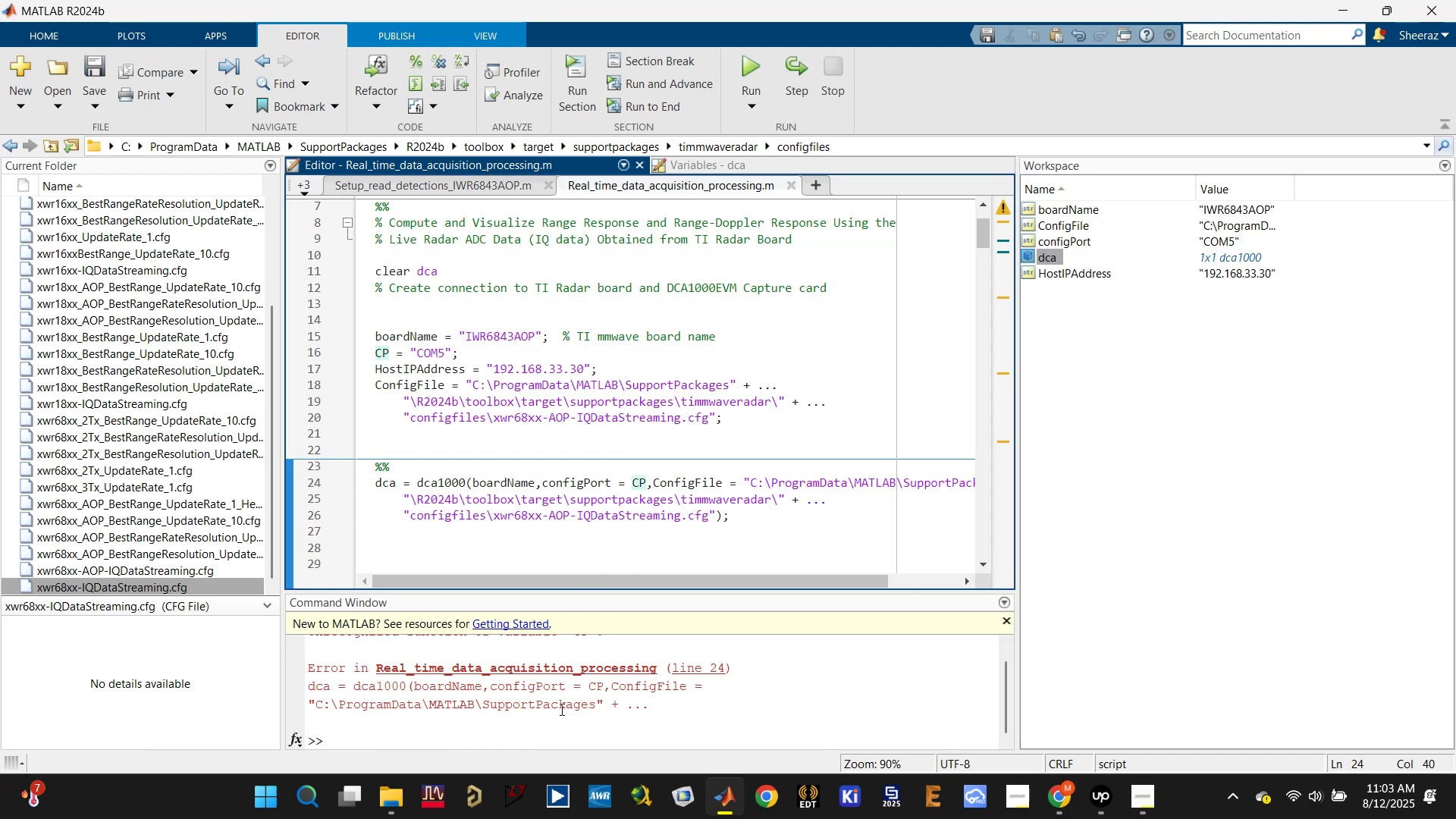 
scroll: coordinate [560, 711], scroll_direction: up, amount: 1.0
 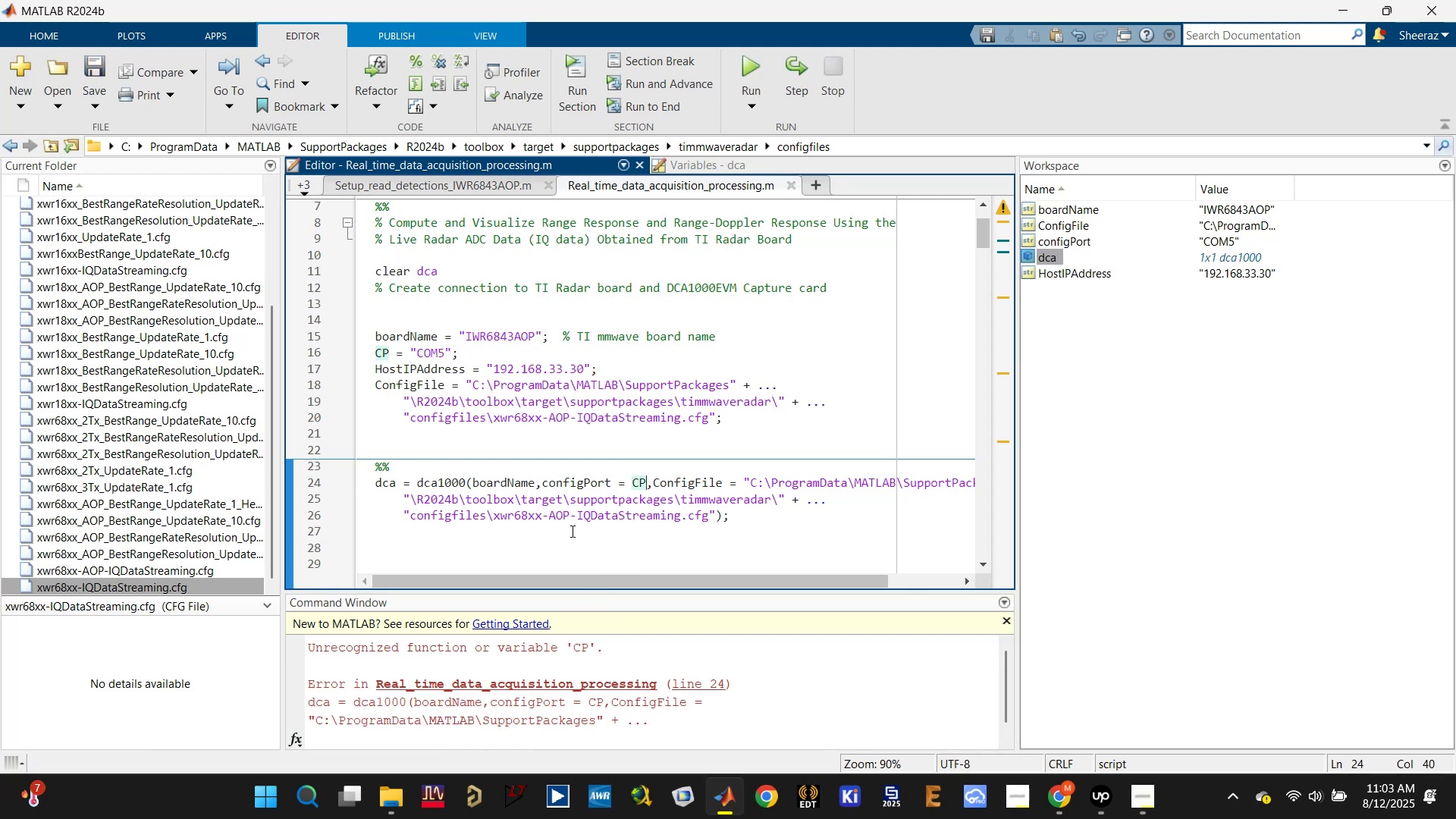 
left_click([551, 450])
 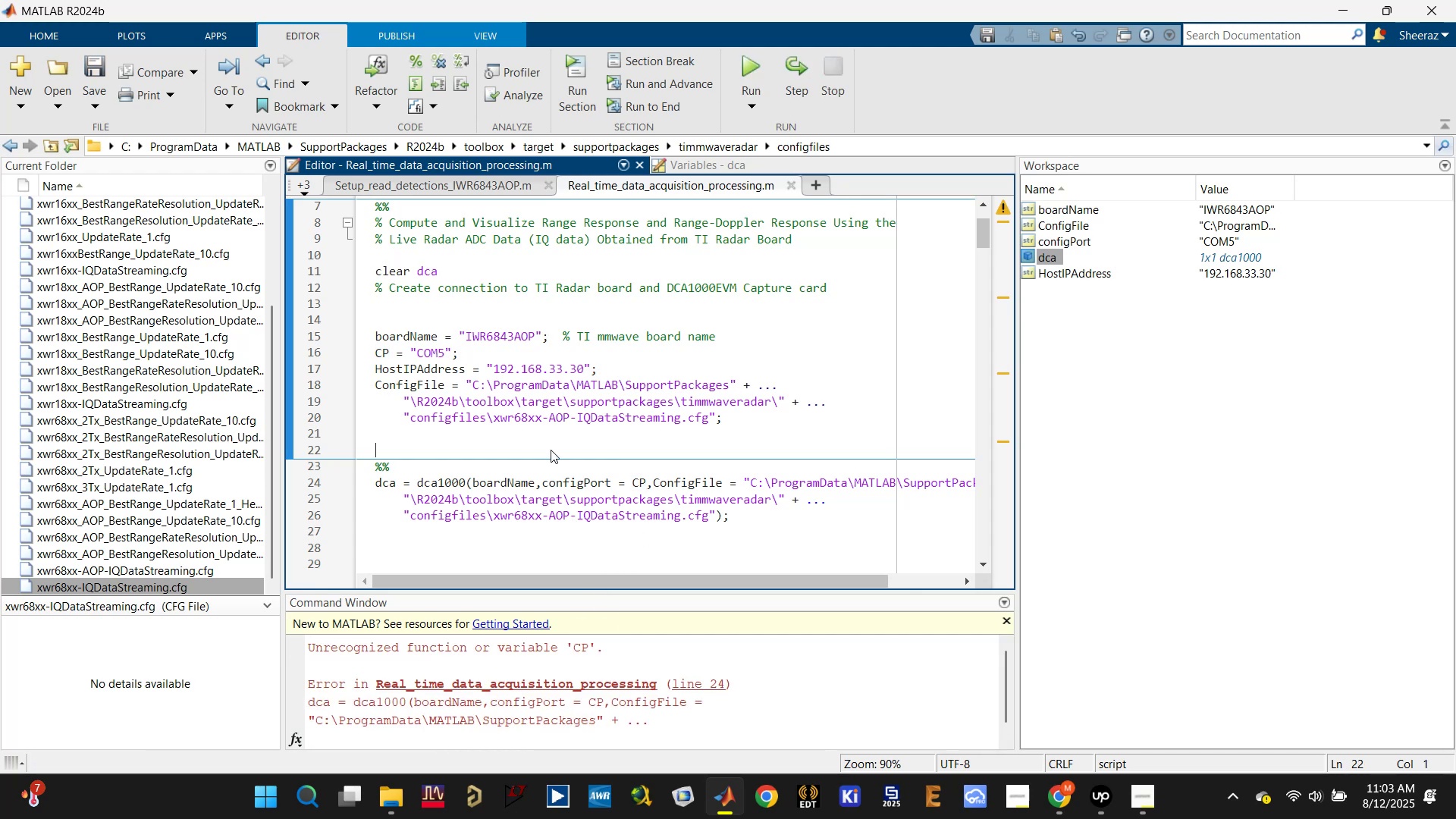 
key(Control+Enter)
 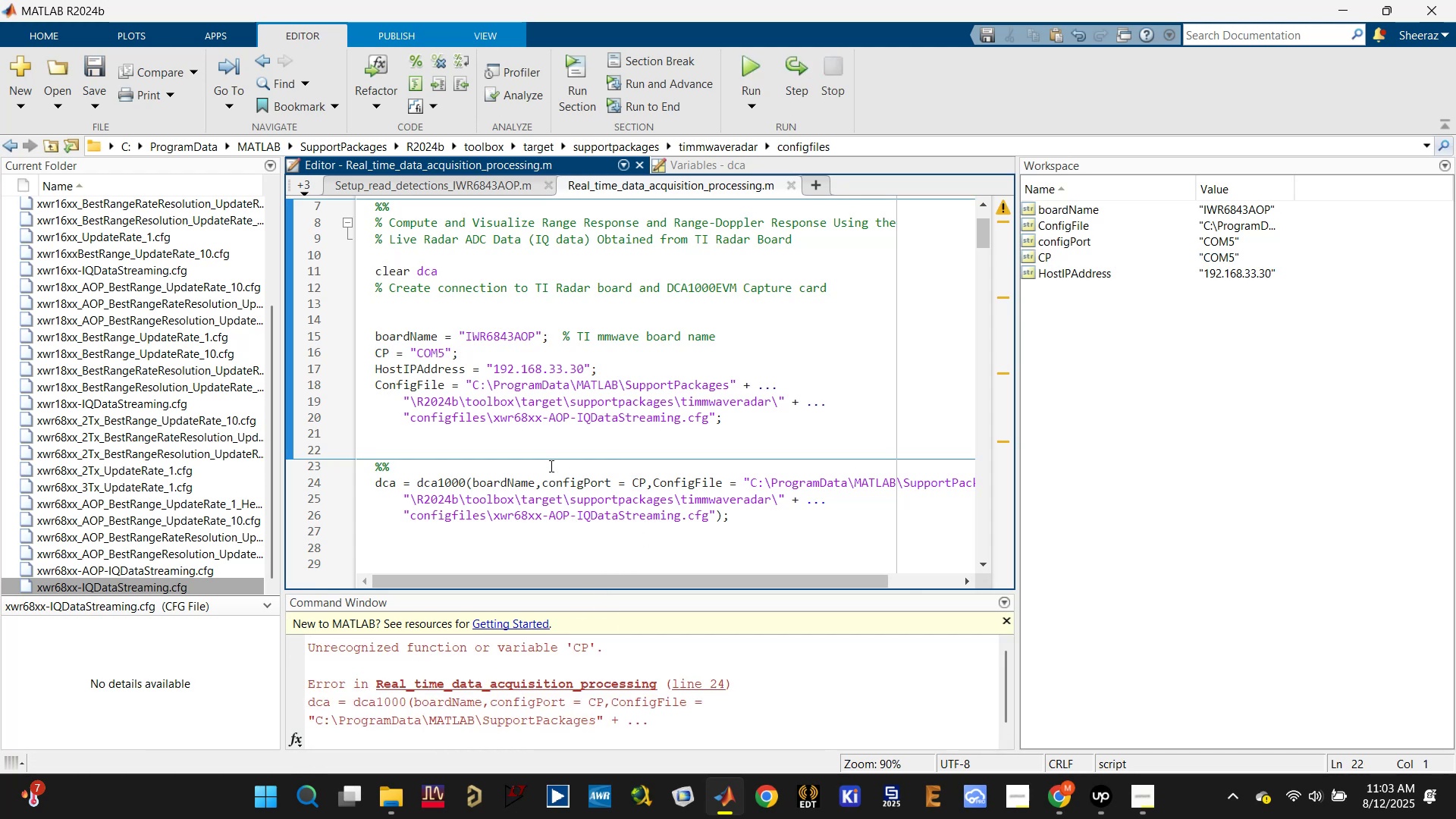 
left_click([563, 552])
 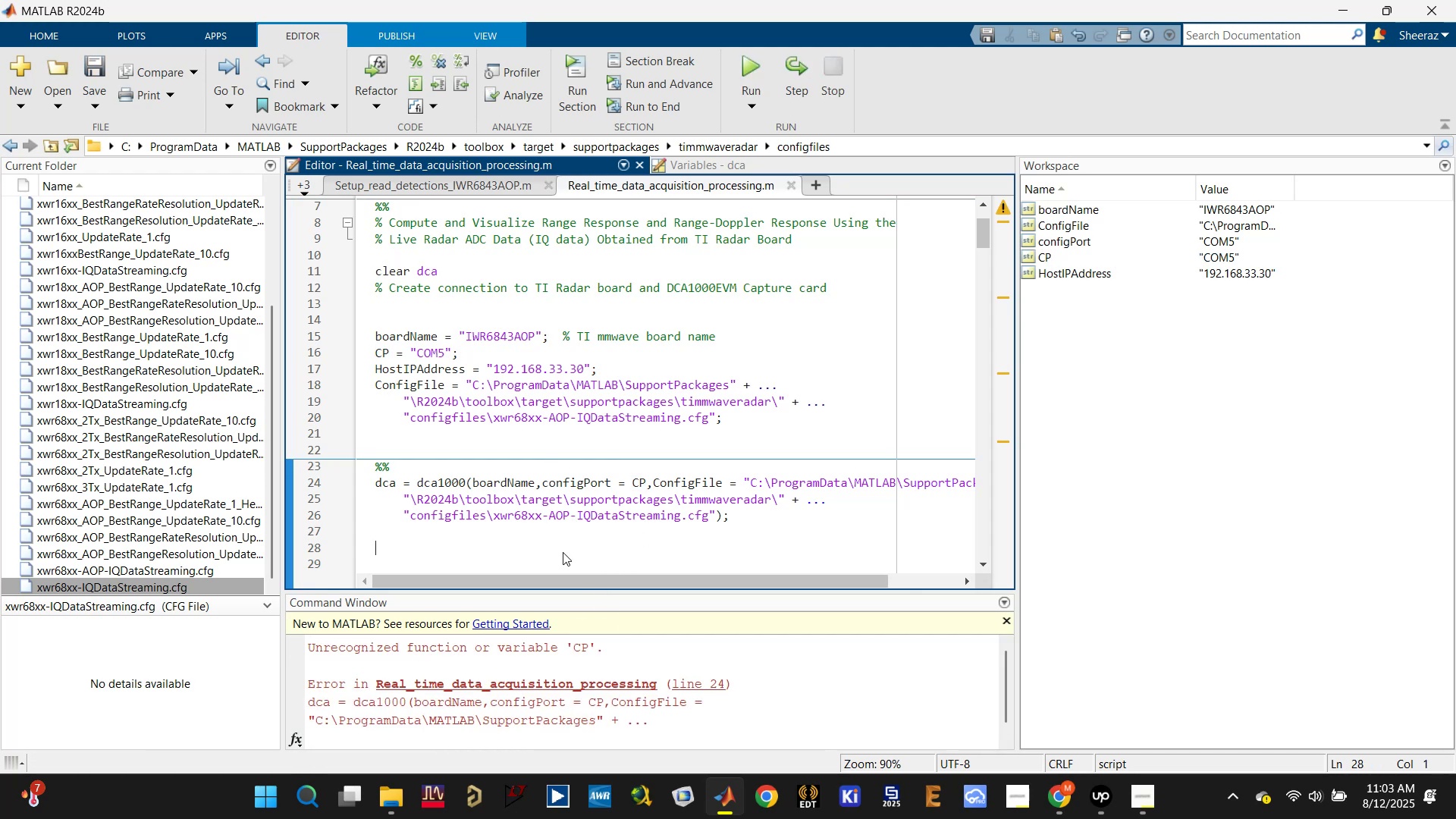 
key(Control+Enter)
 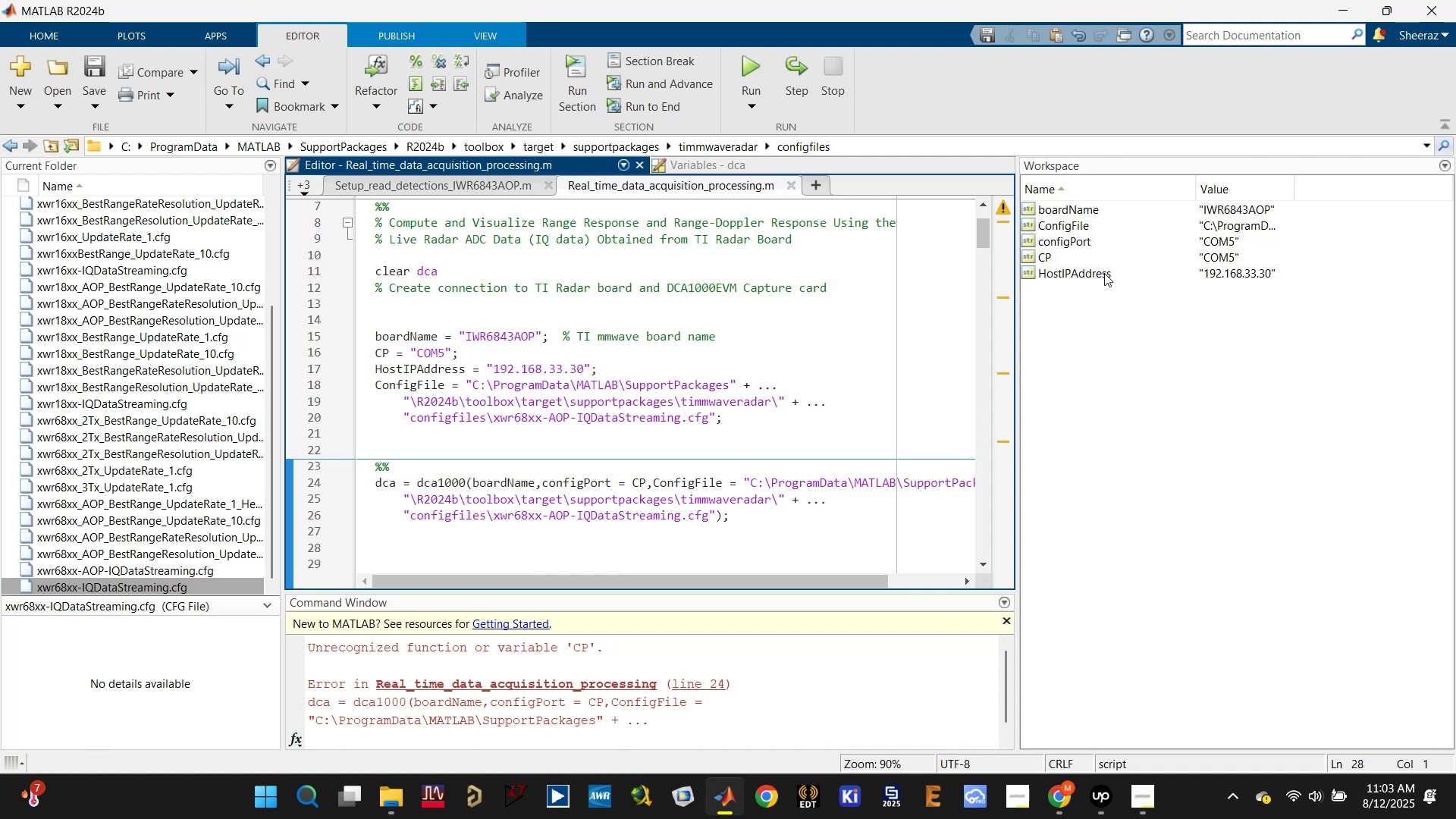 
wait(5.01)
 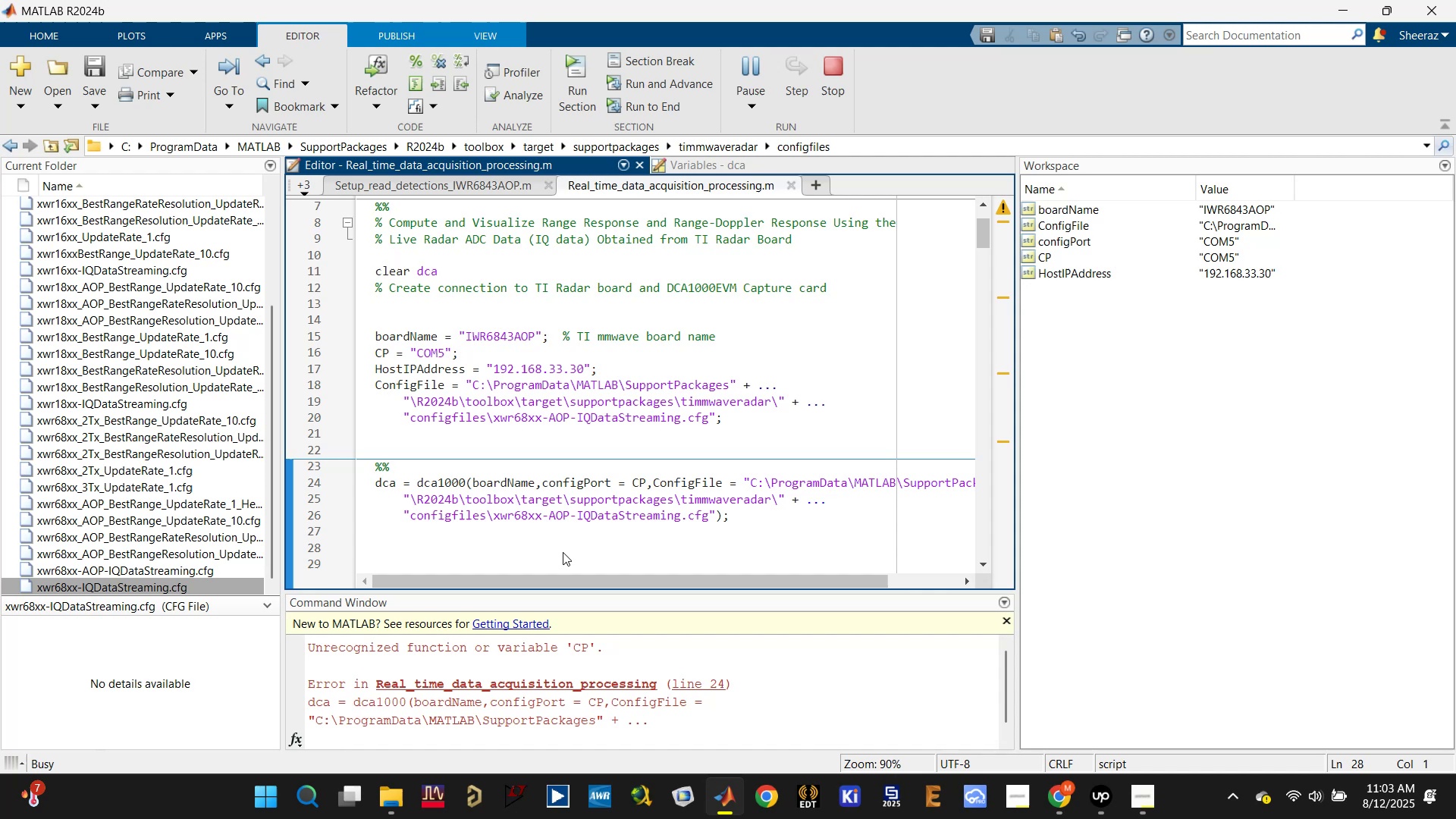 
mouse_move([1062, 264])
 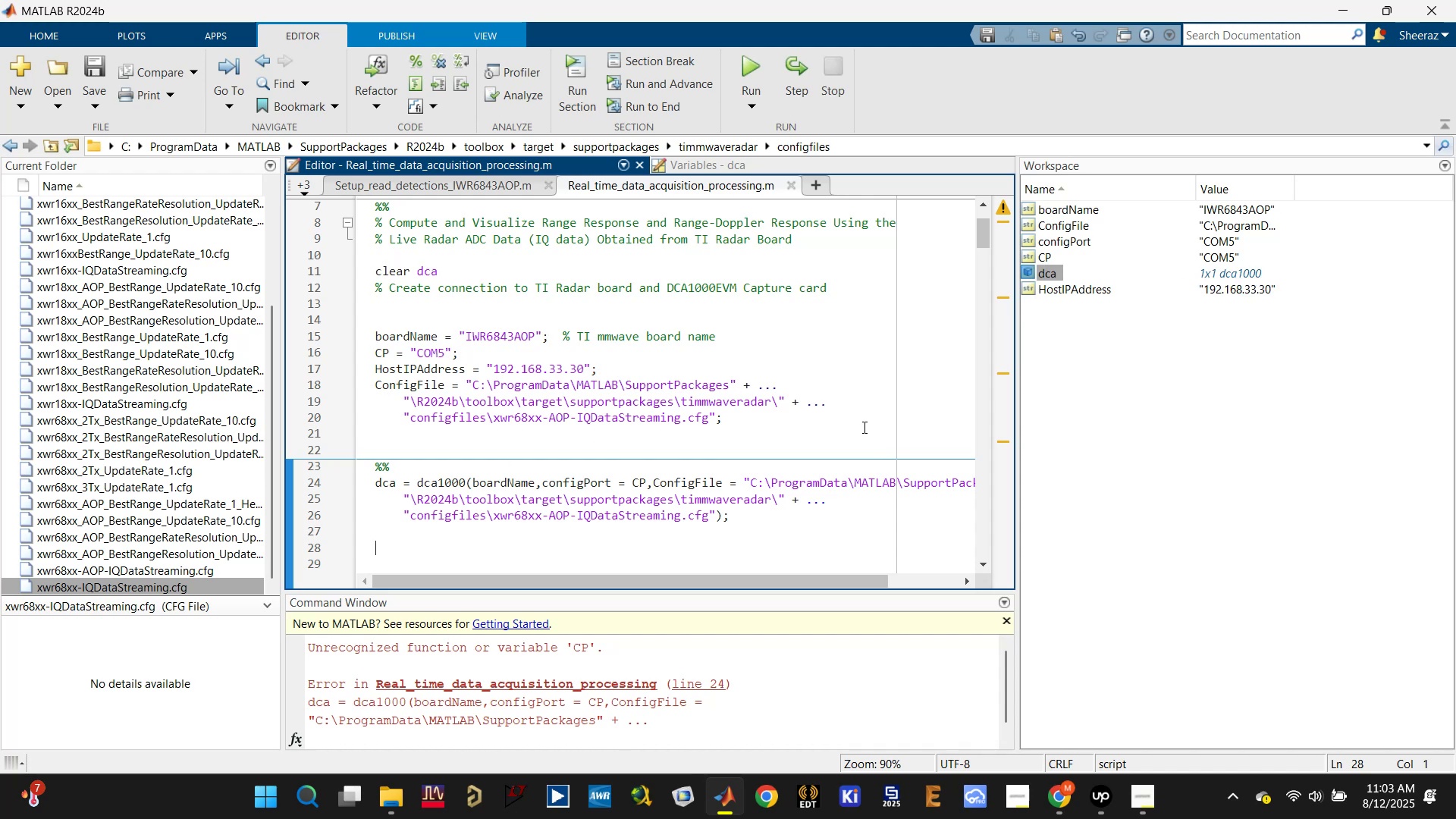 
wait(5.57)
 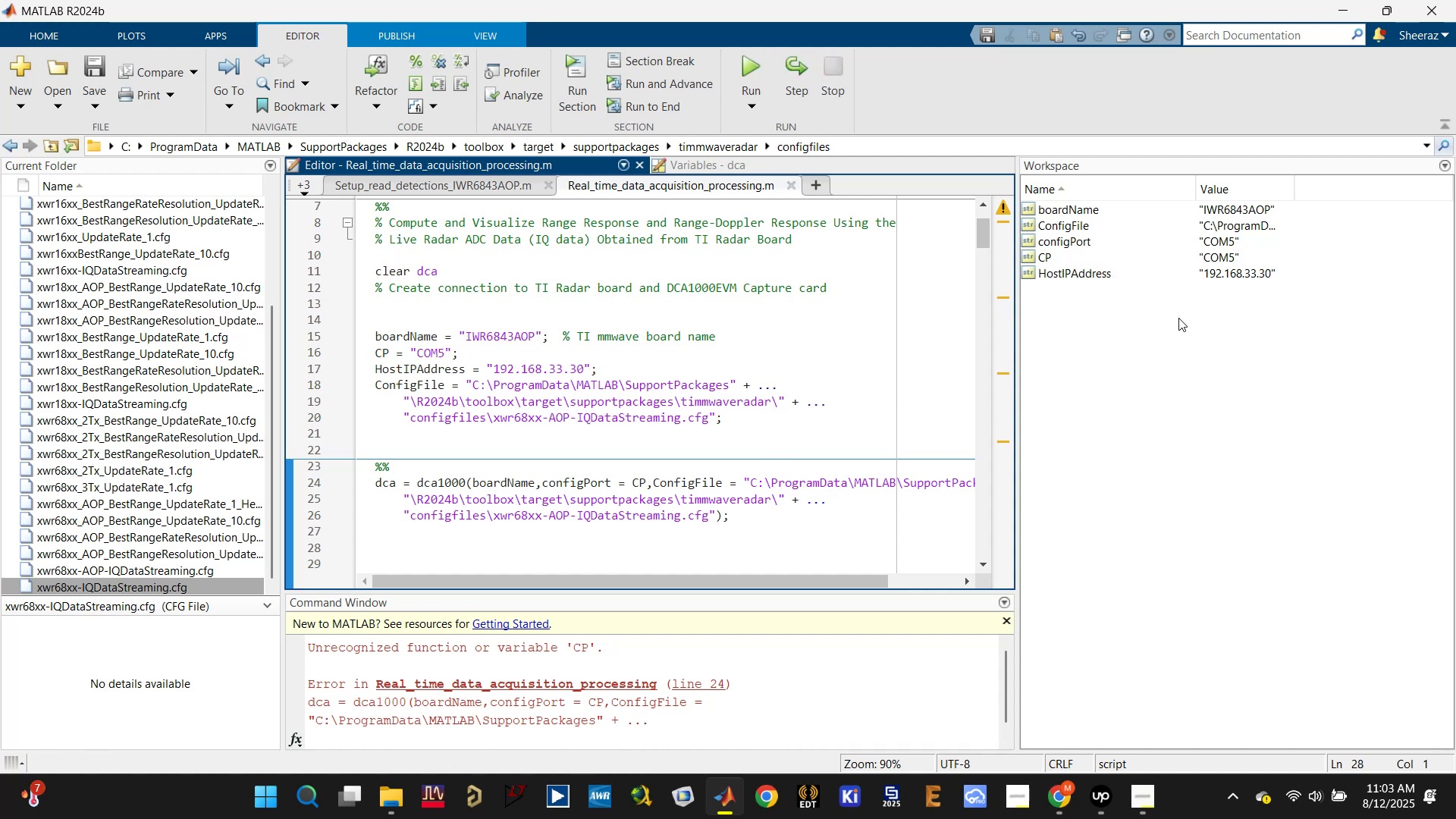 
double_click([426, 387])
 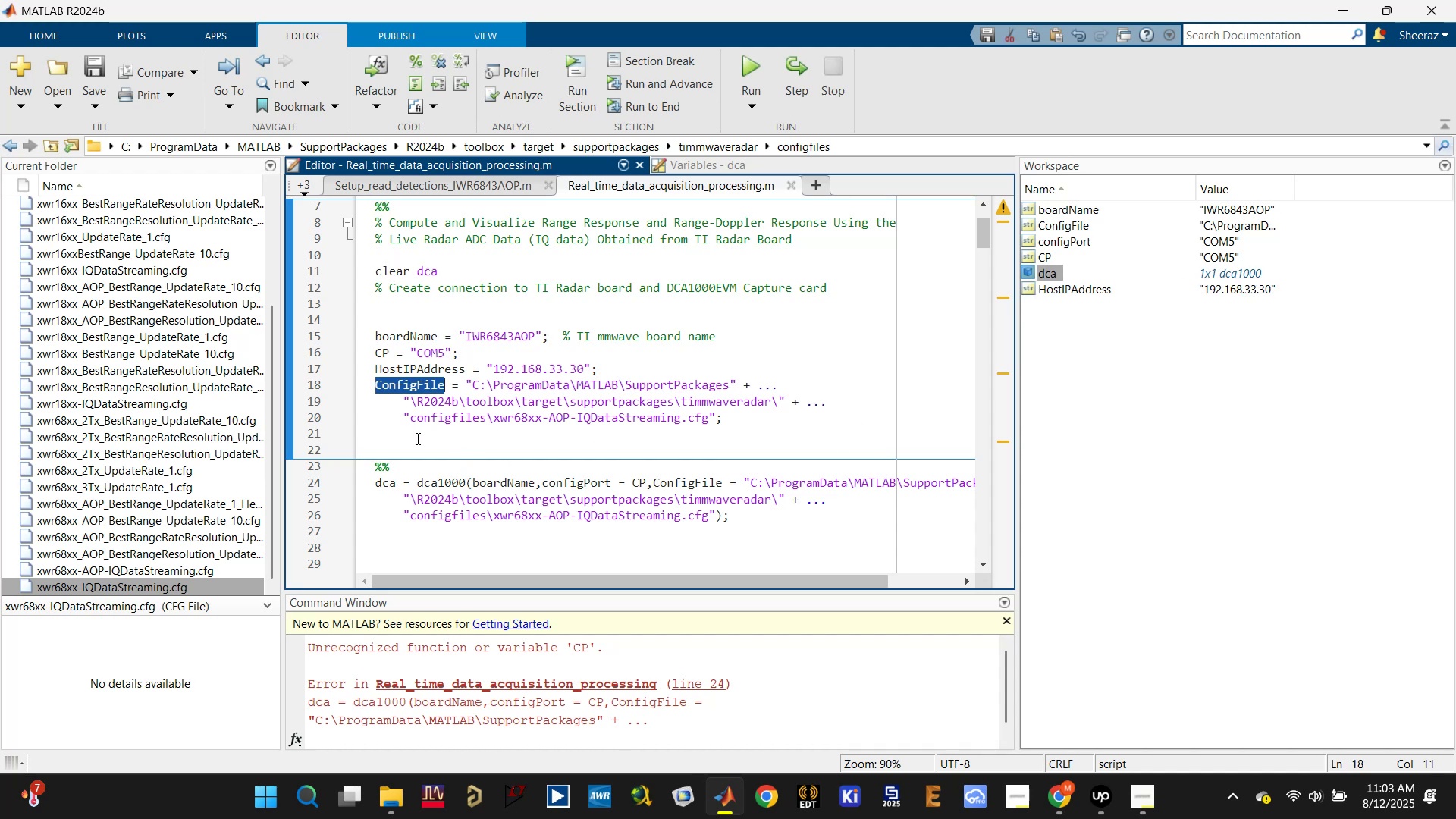 
type(CF)
 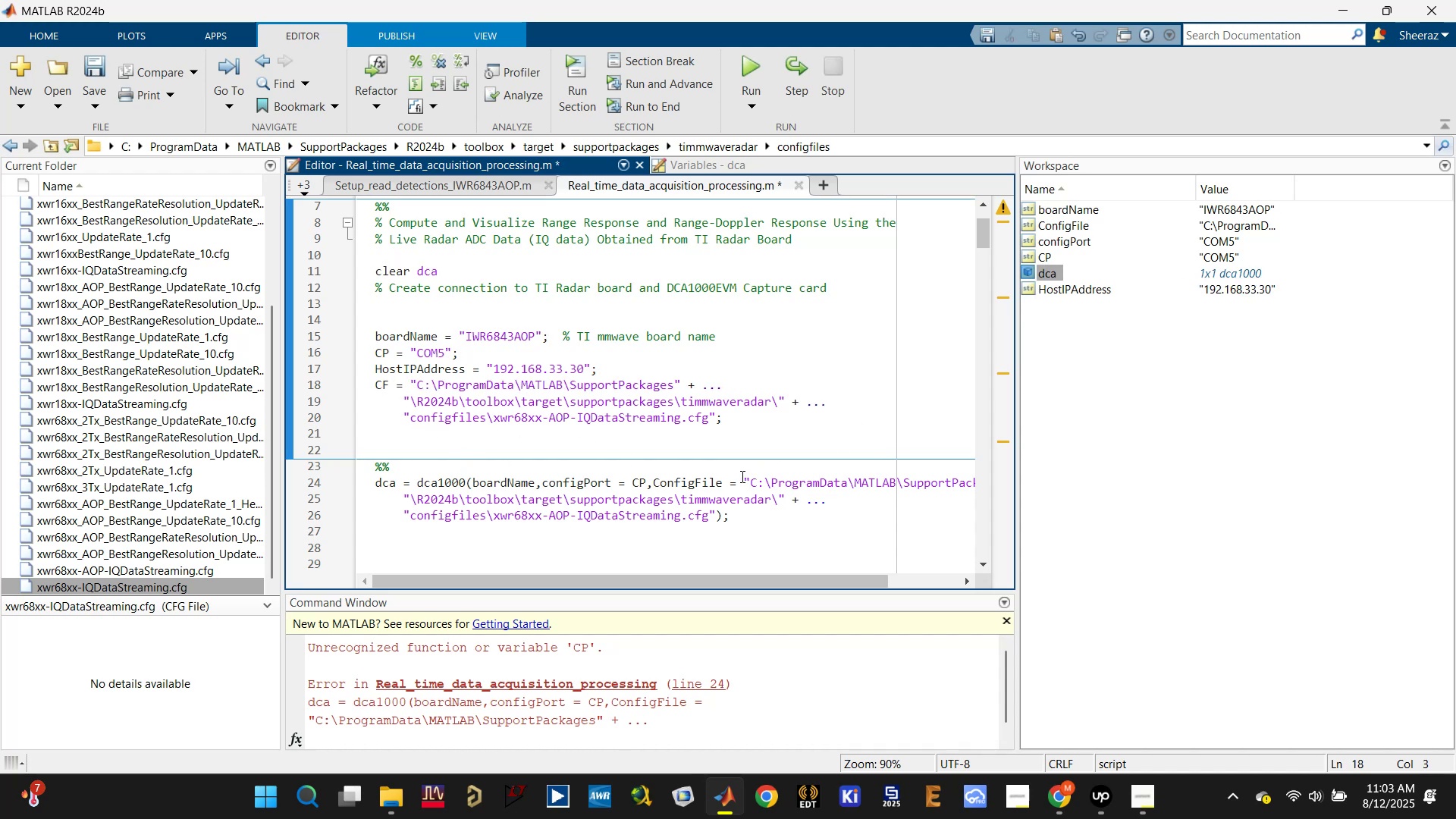 
left_click_drag(start_coordinate=[741, 479], to_coordinate=[717, 512])
 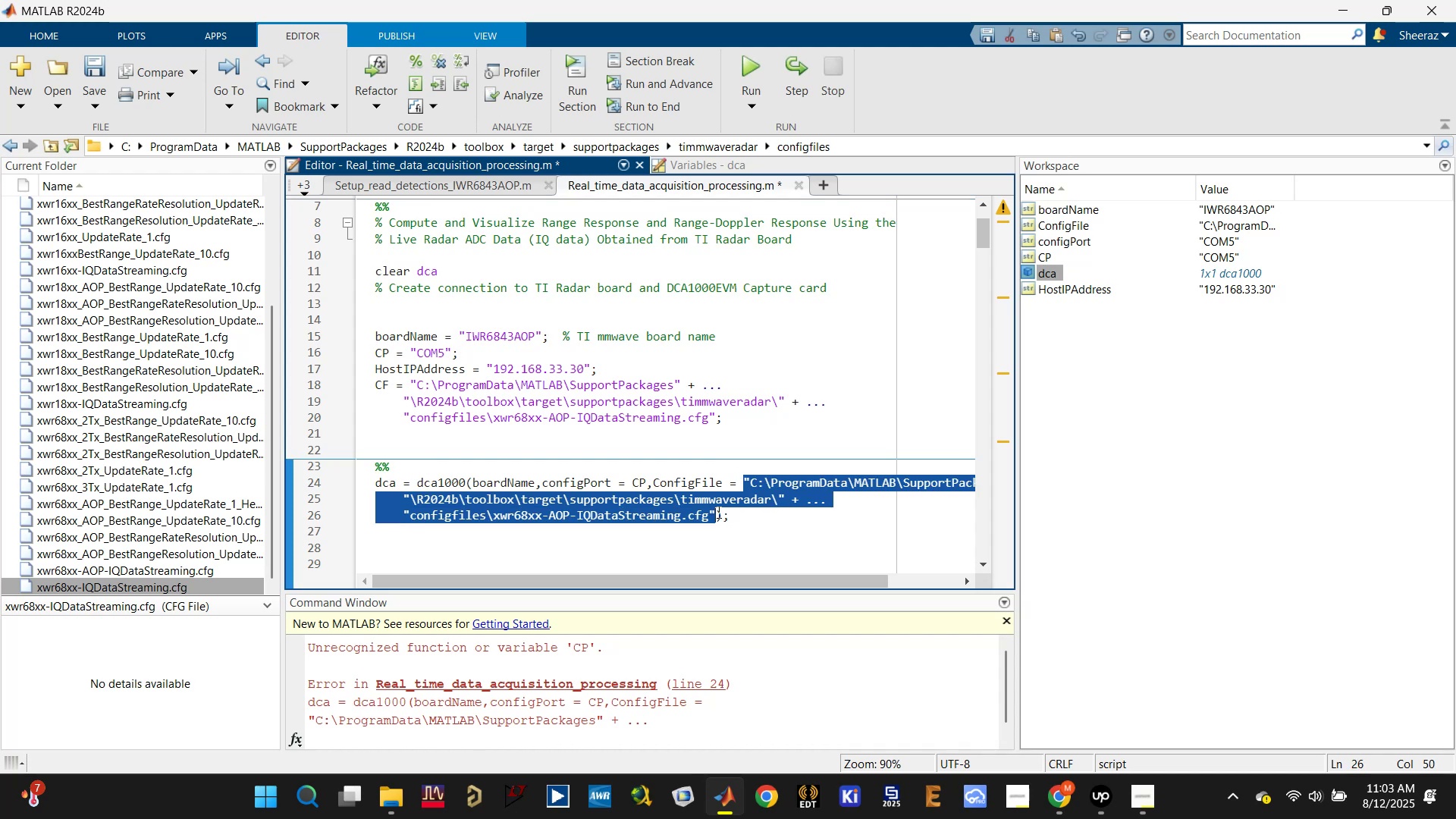 
type(CF)
 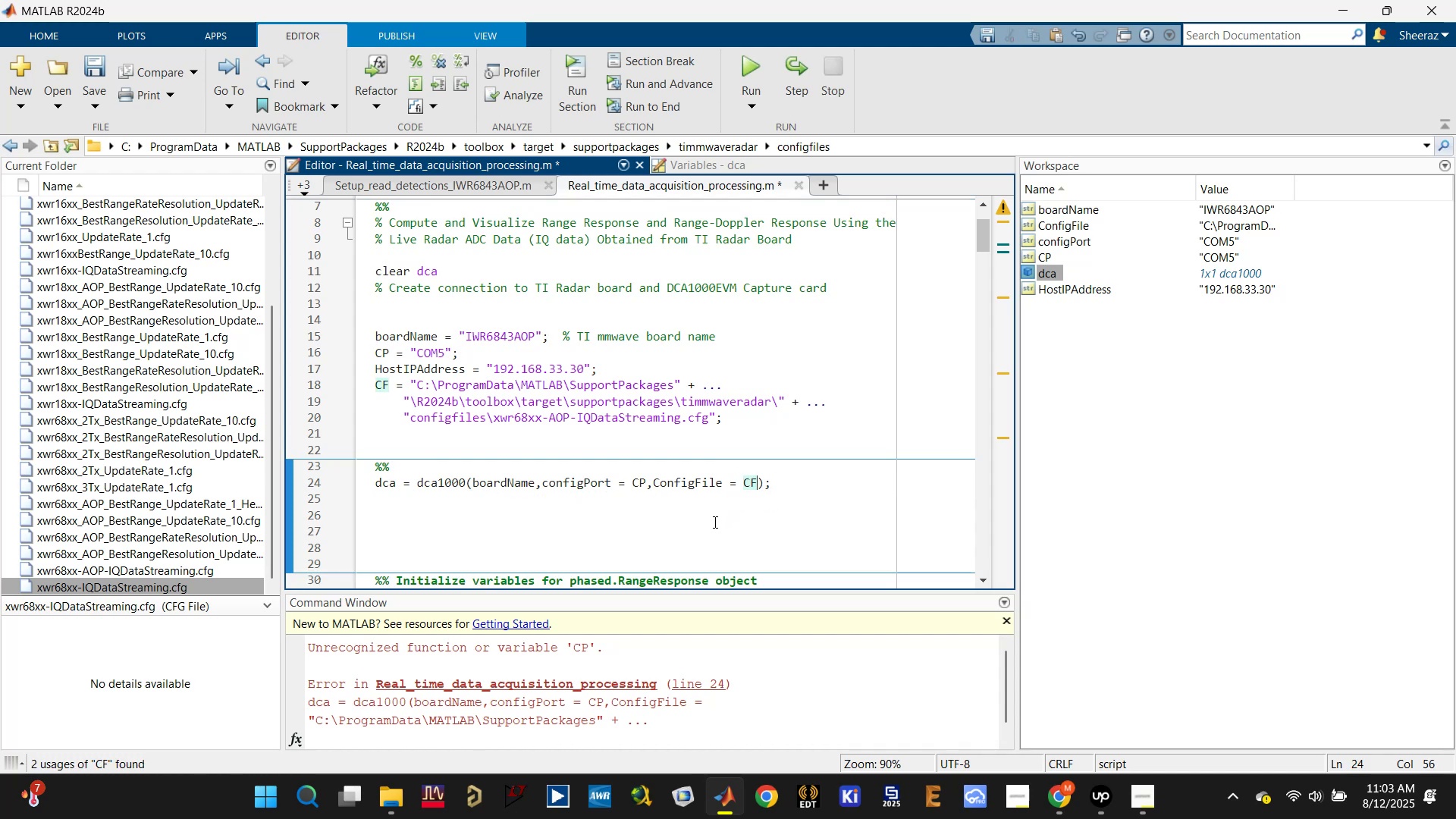 
left_click([712, 528])
 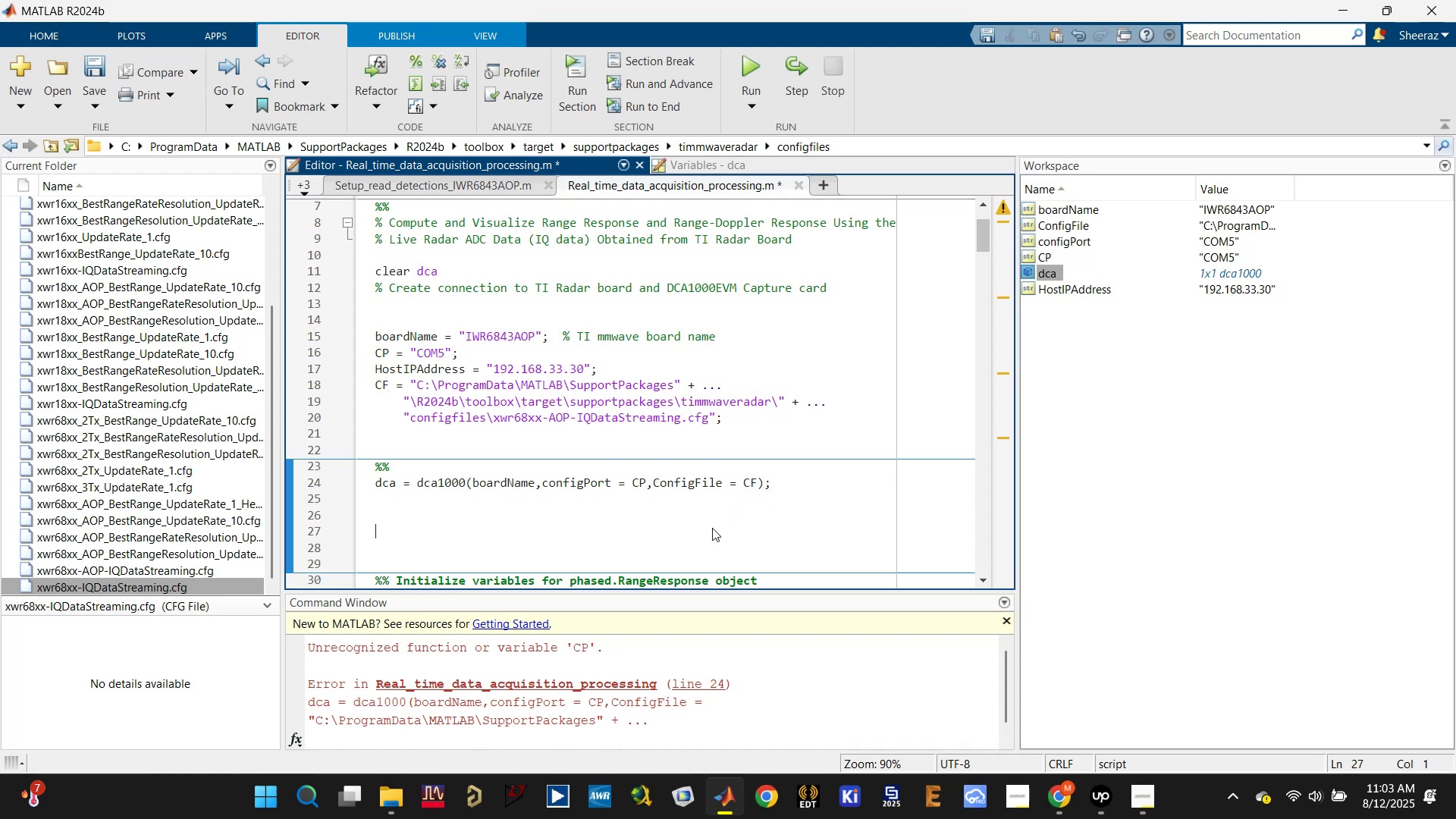 
key(Control+ControlLeft)
 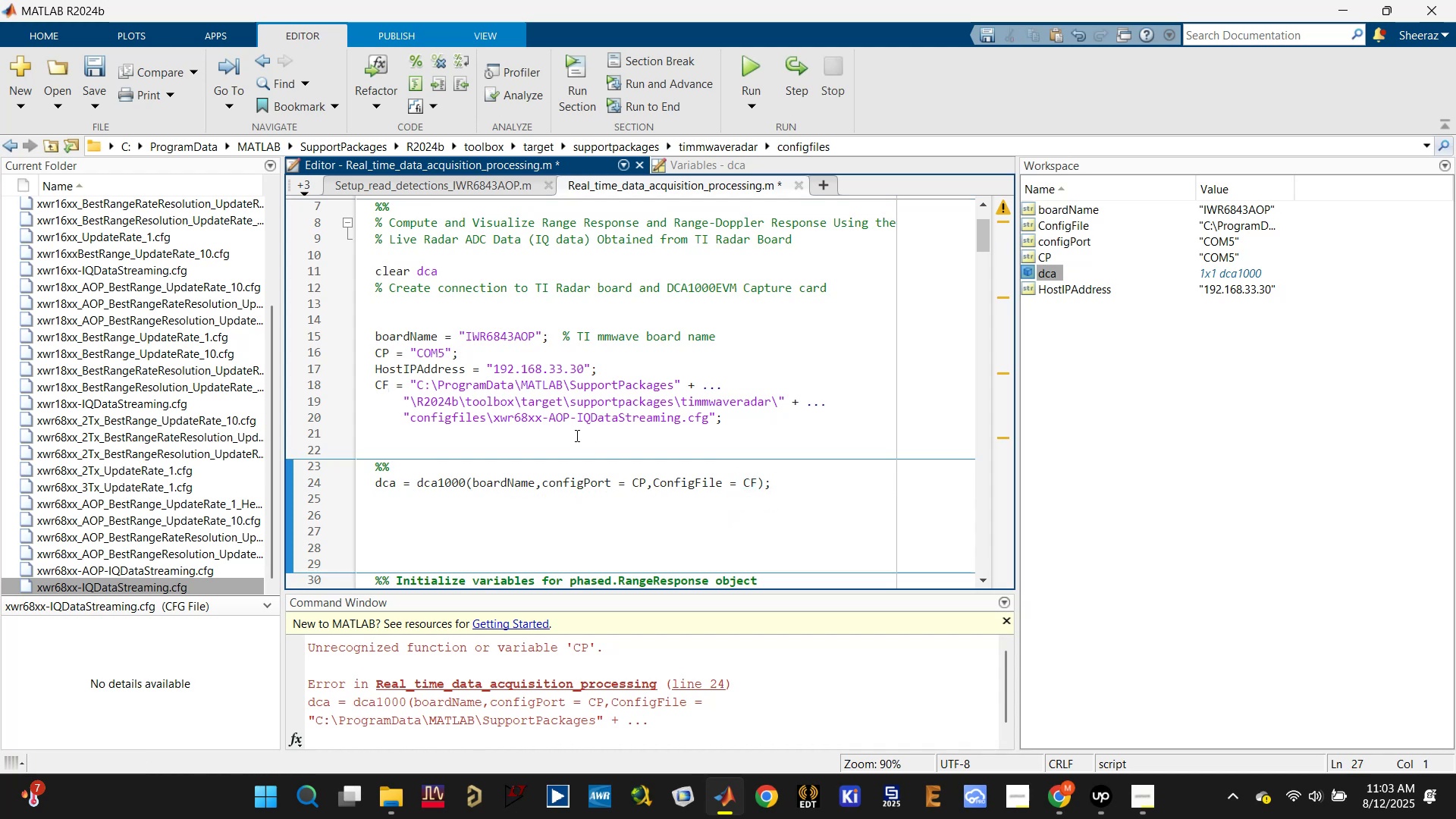 
hold_key(key=ControlLeft, duration=0.56)
 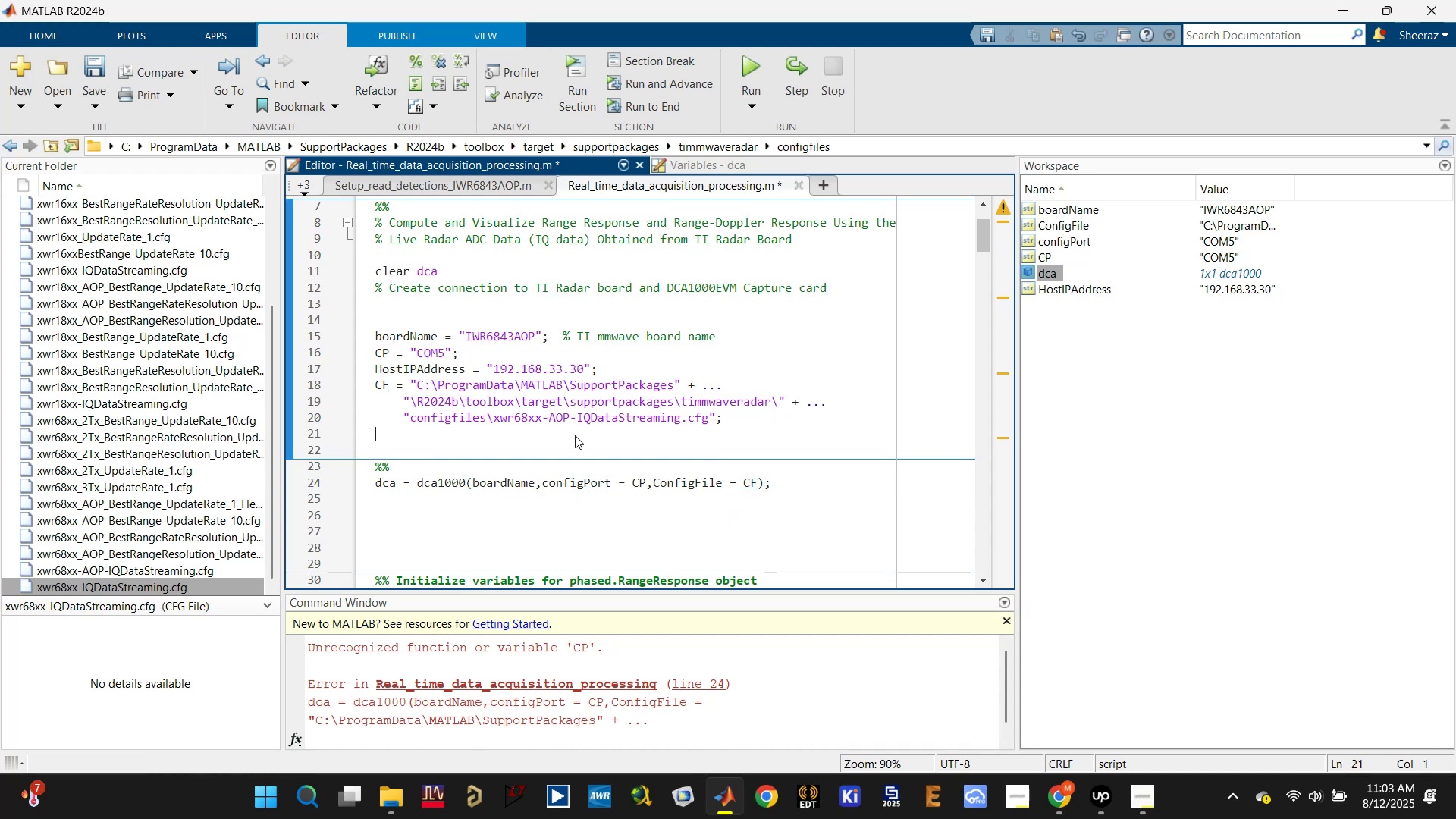 
key(Control+Enter)
 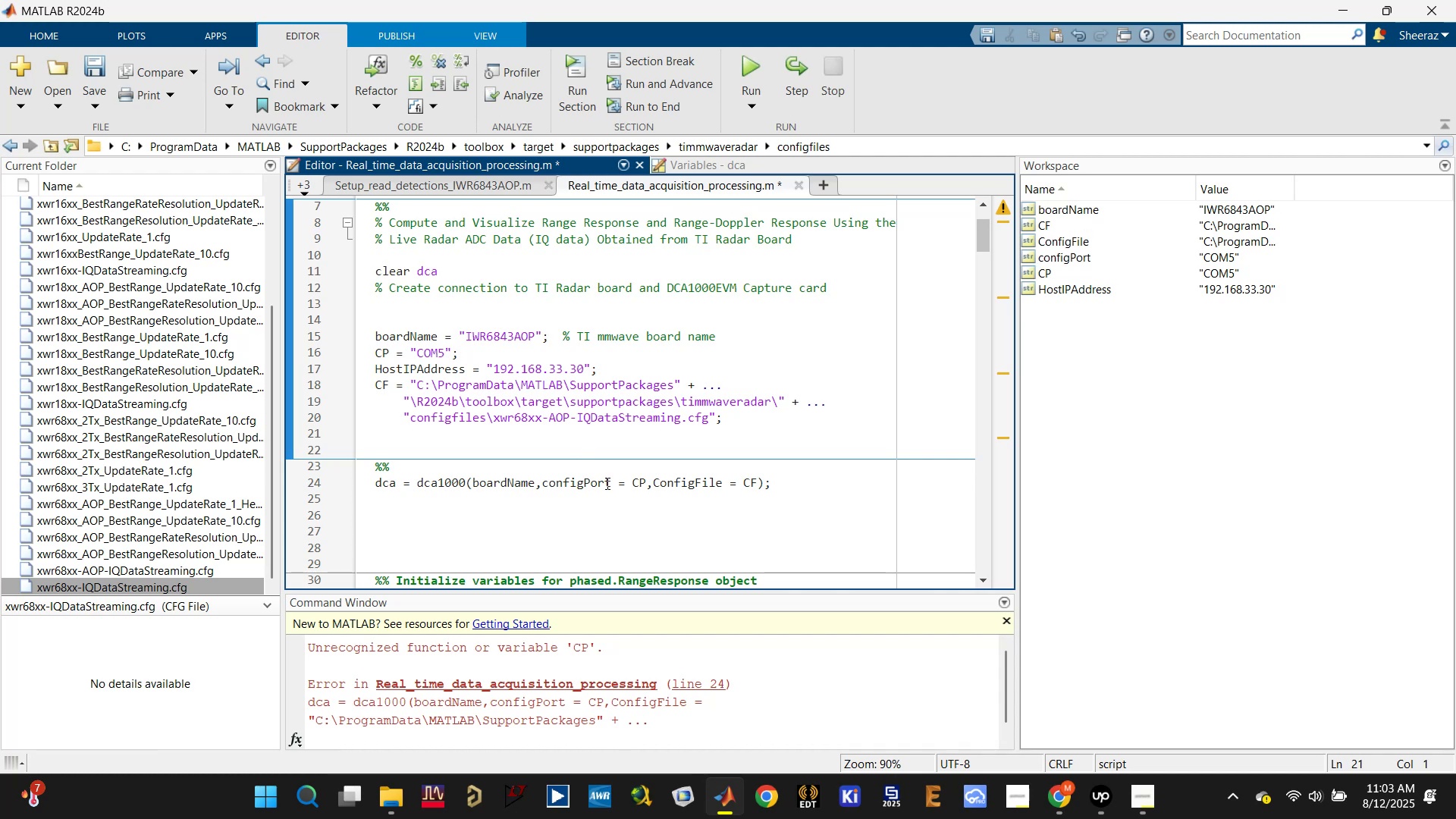 
left_click([604, 519])
 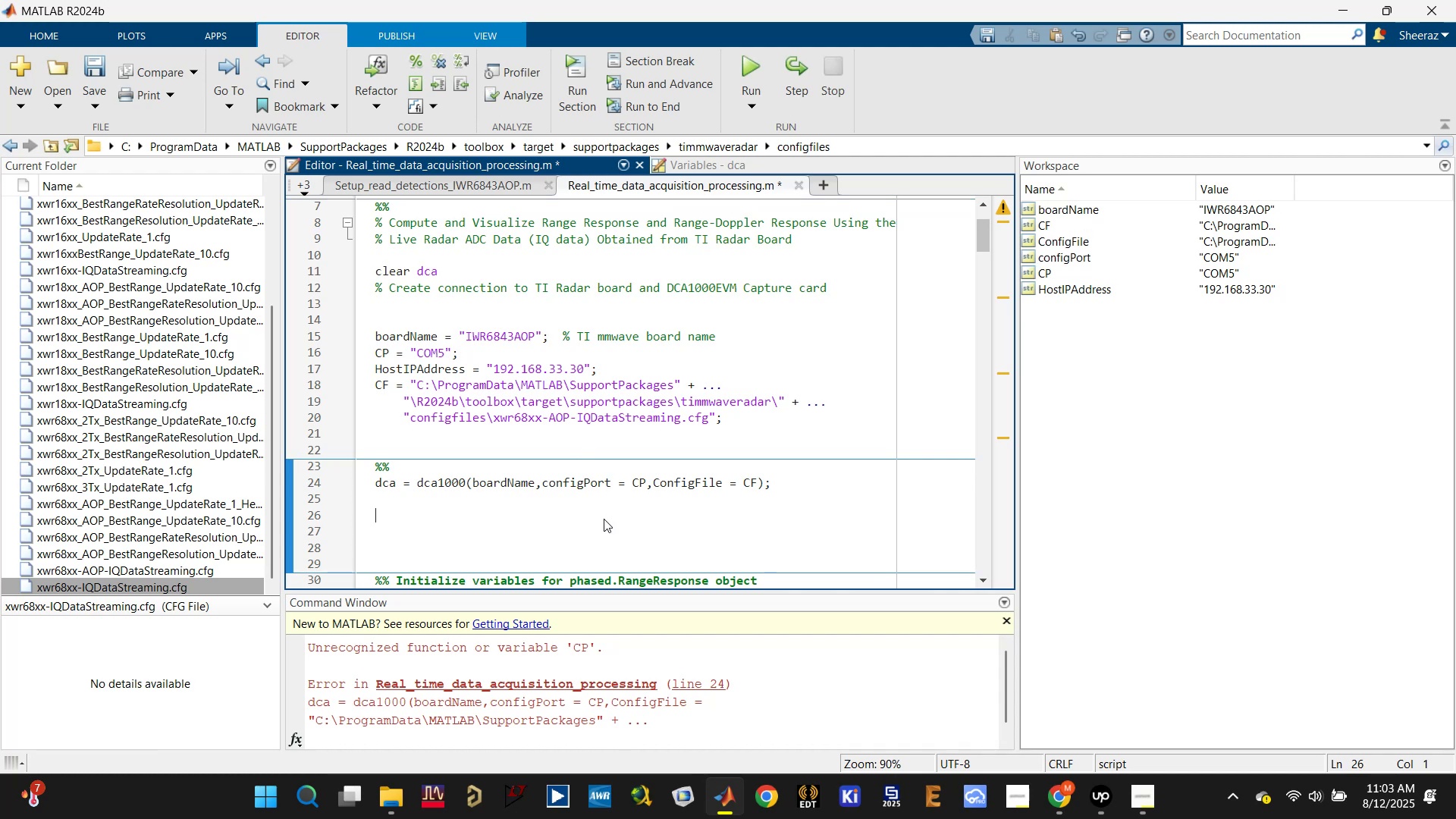 
key(Control+Enter)
 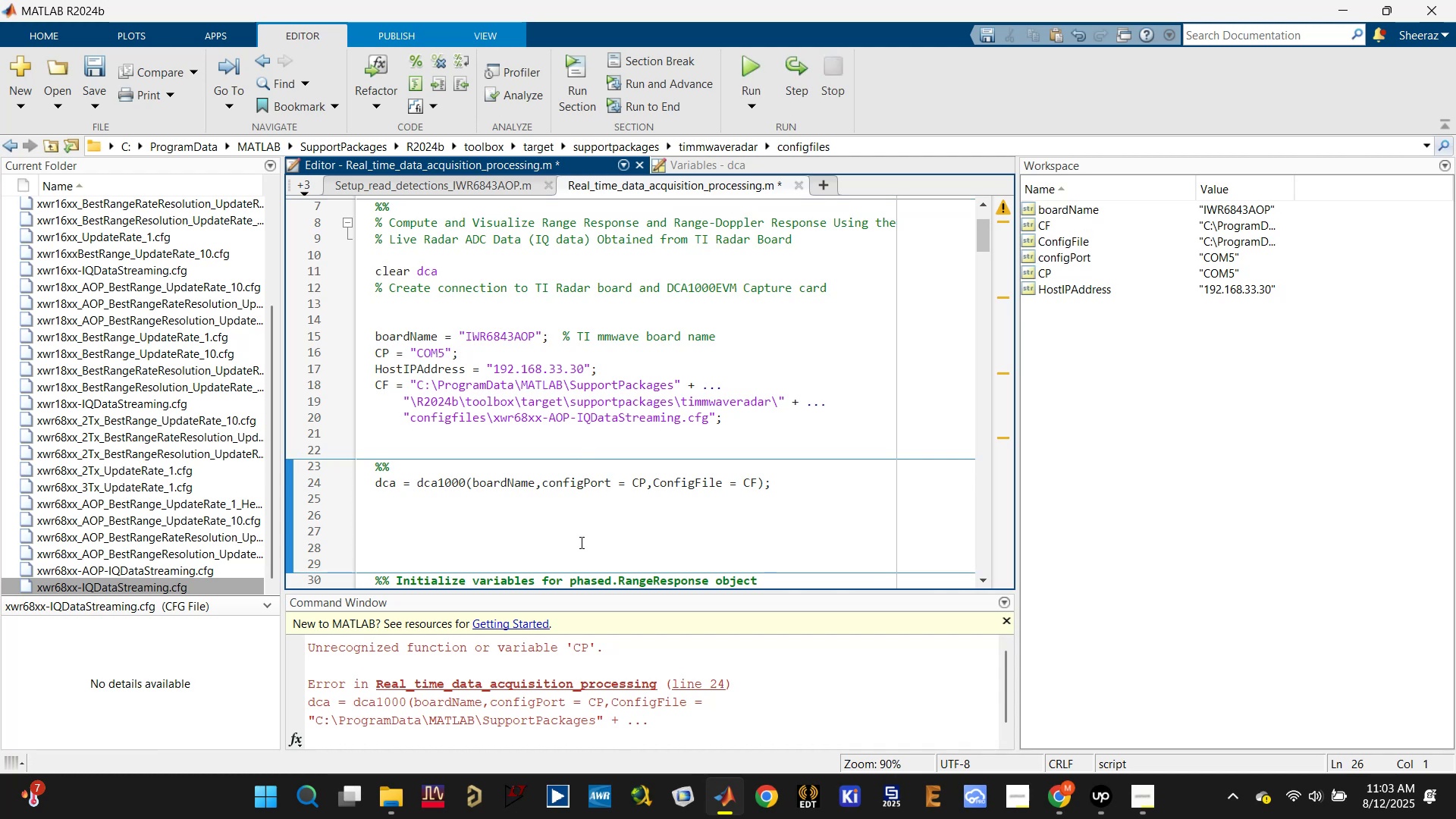 
left_click([562, 560])
 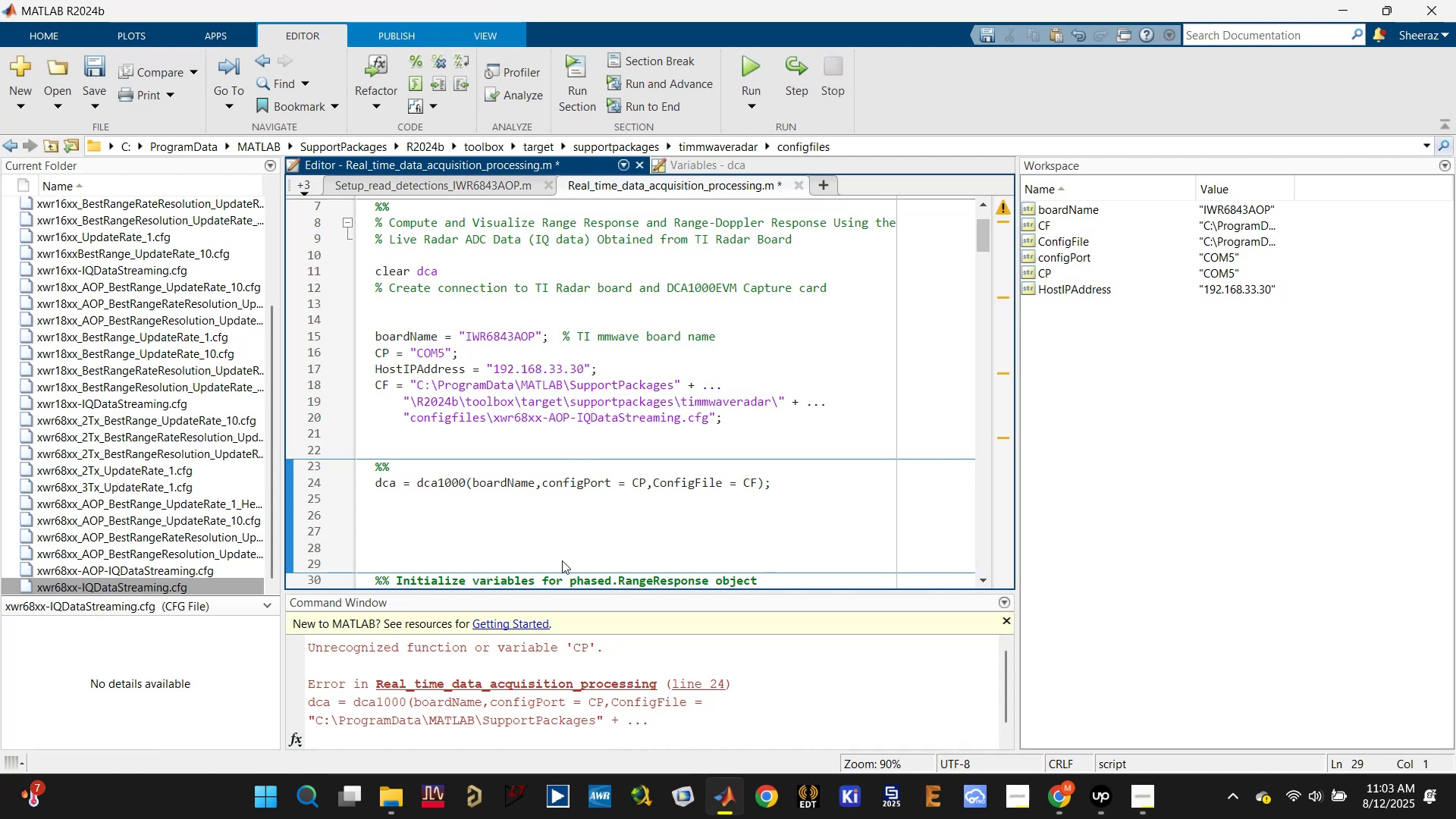 
key(Backspace)
 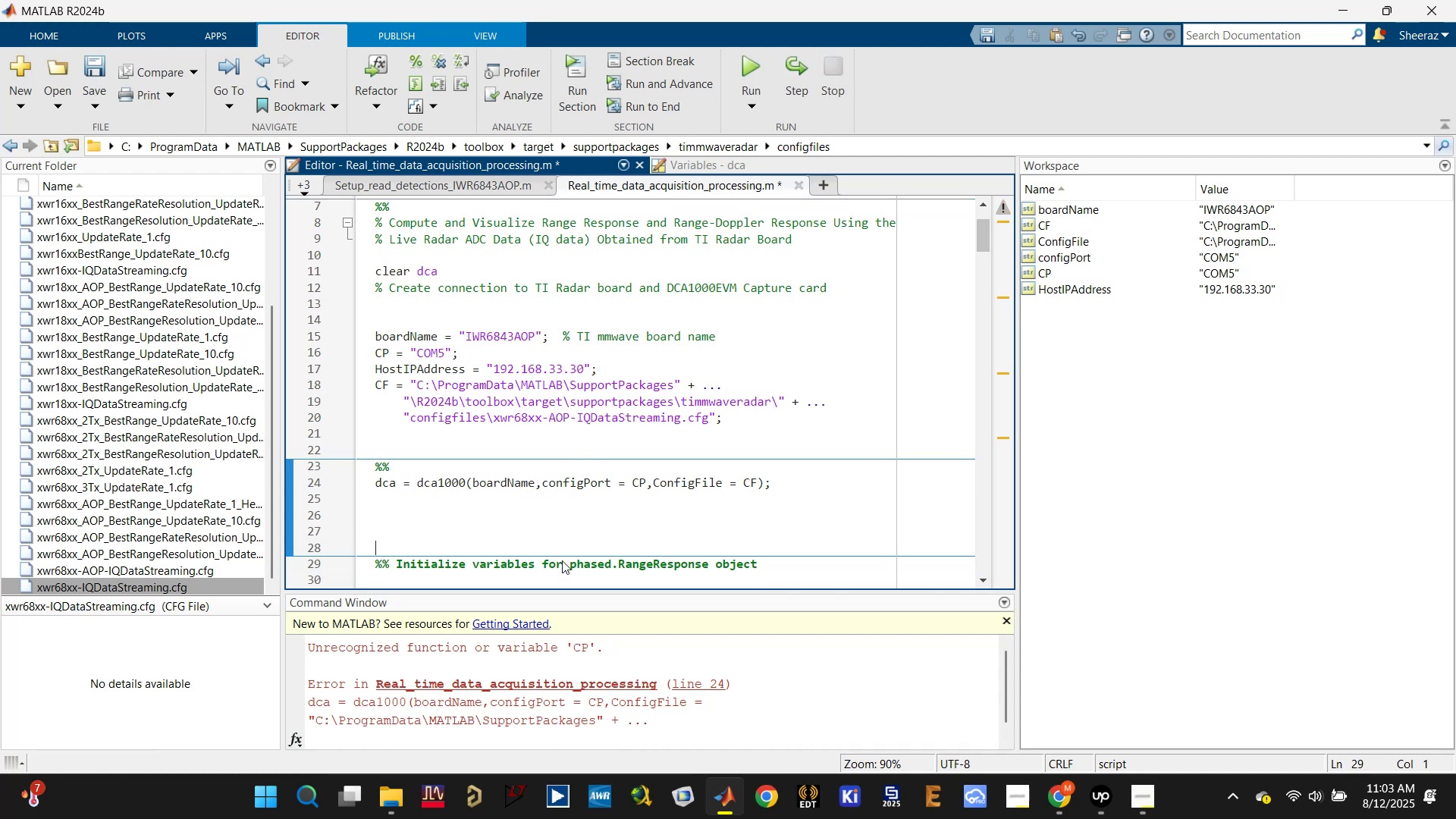 
key(Backspace)
 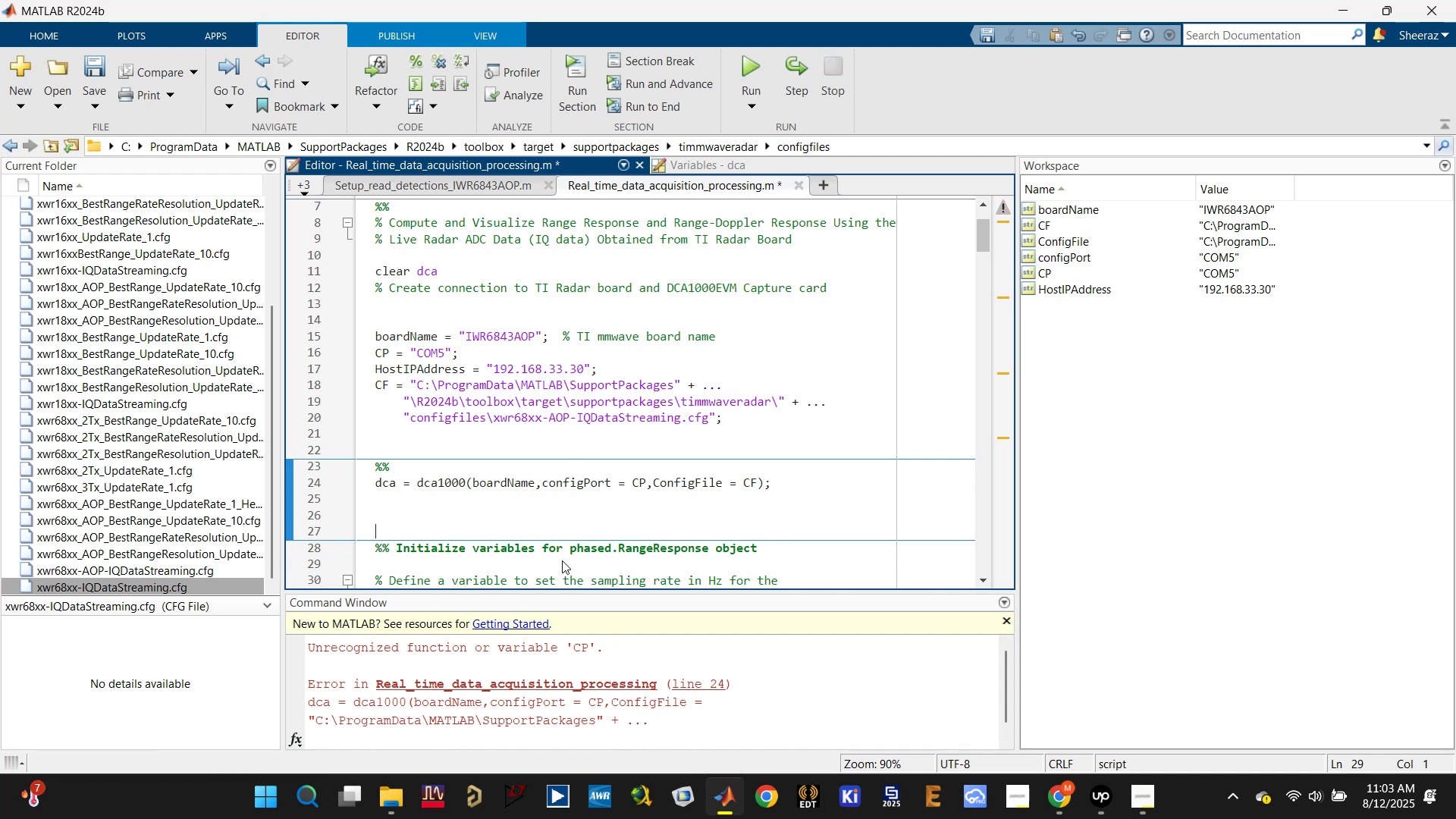 
key(Backspace)
 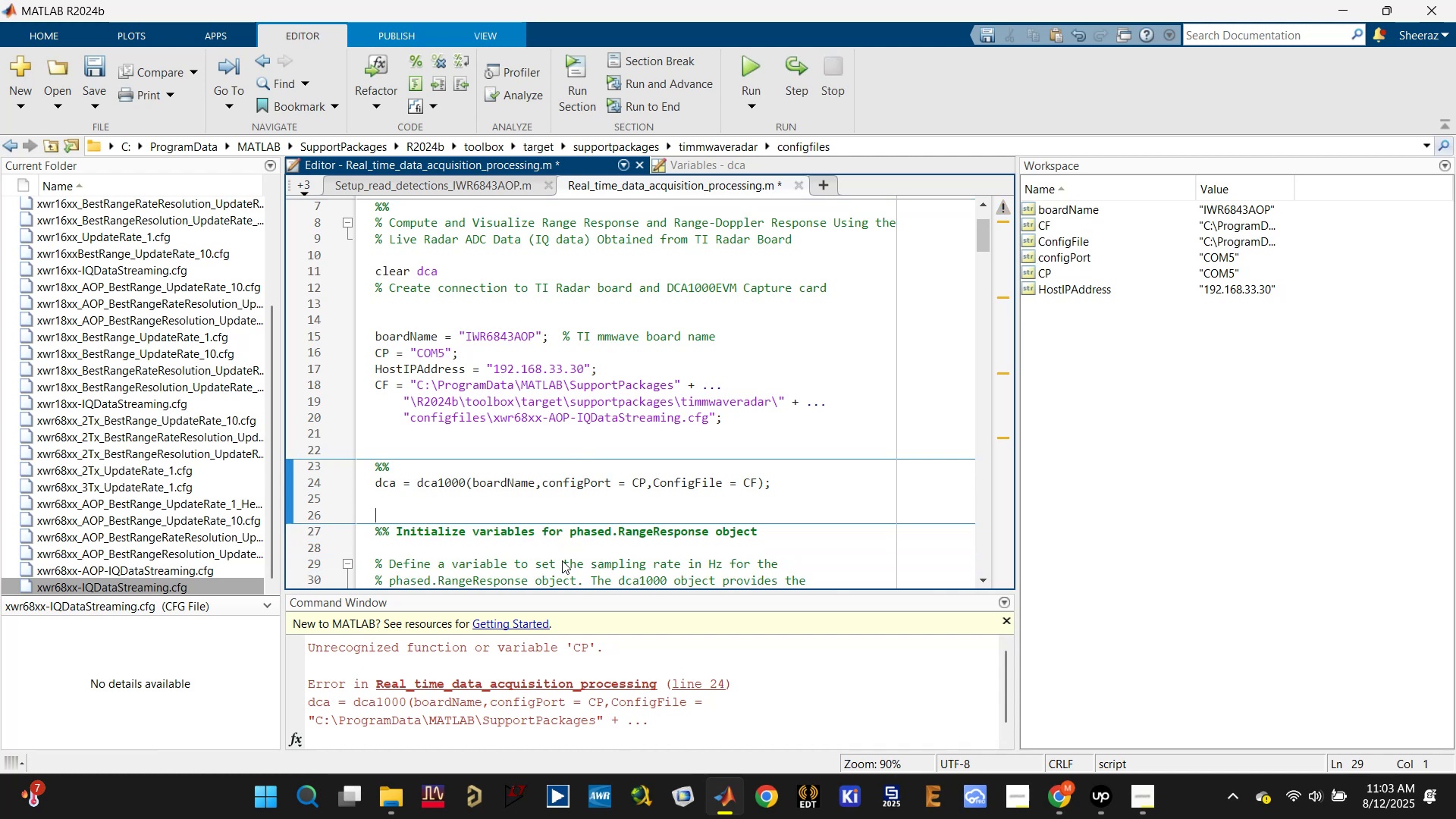 
key(Backspace)
 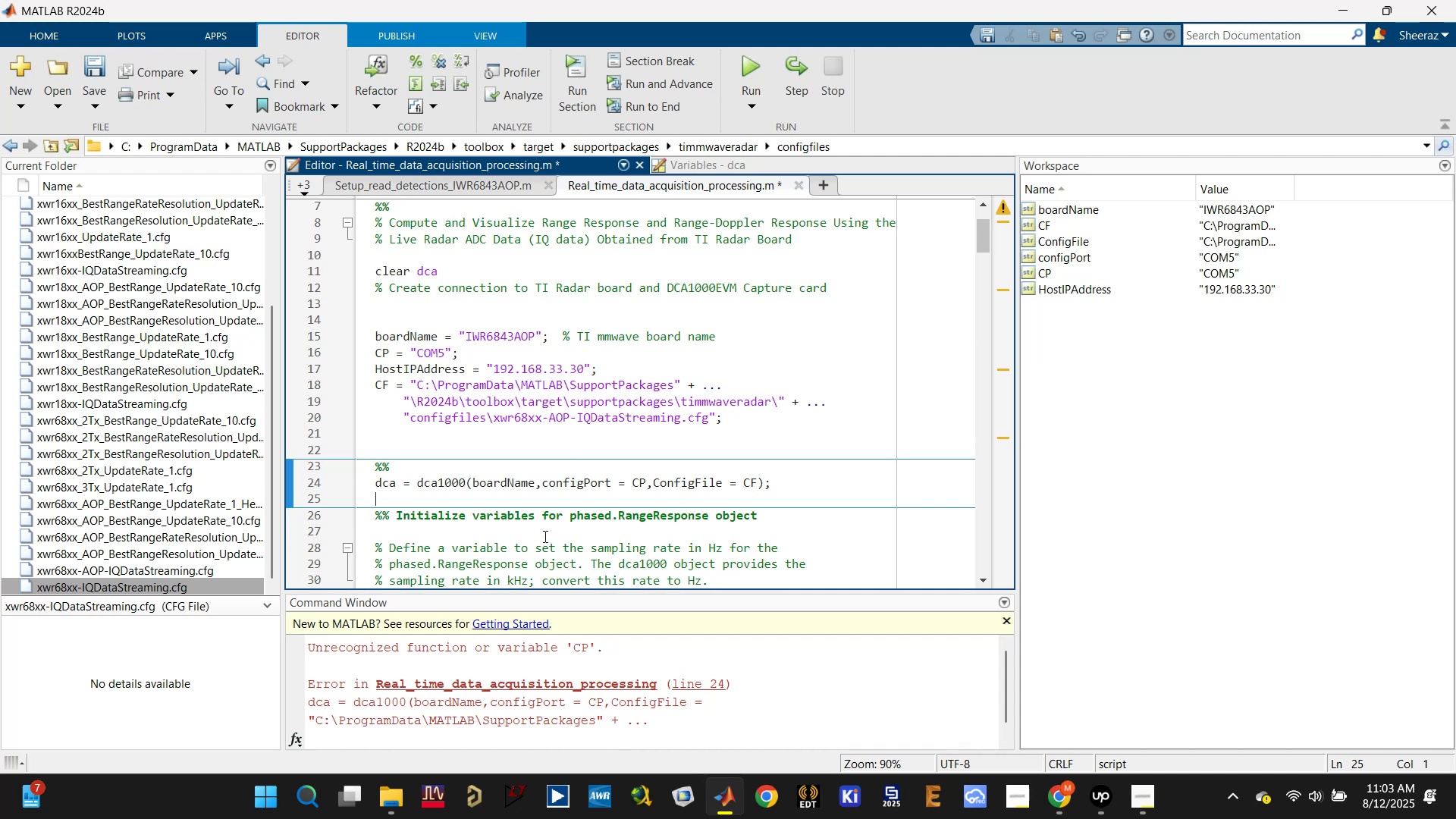 
type( DCA1000 configuration parameters)
 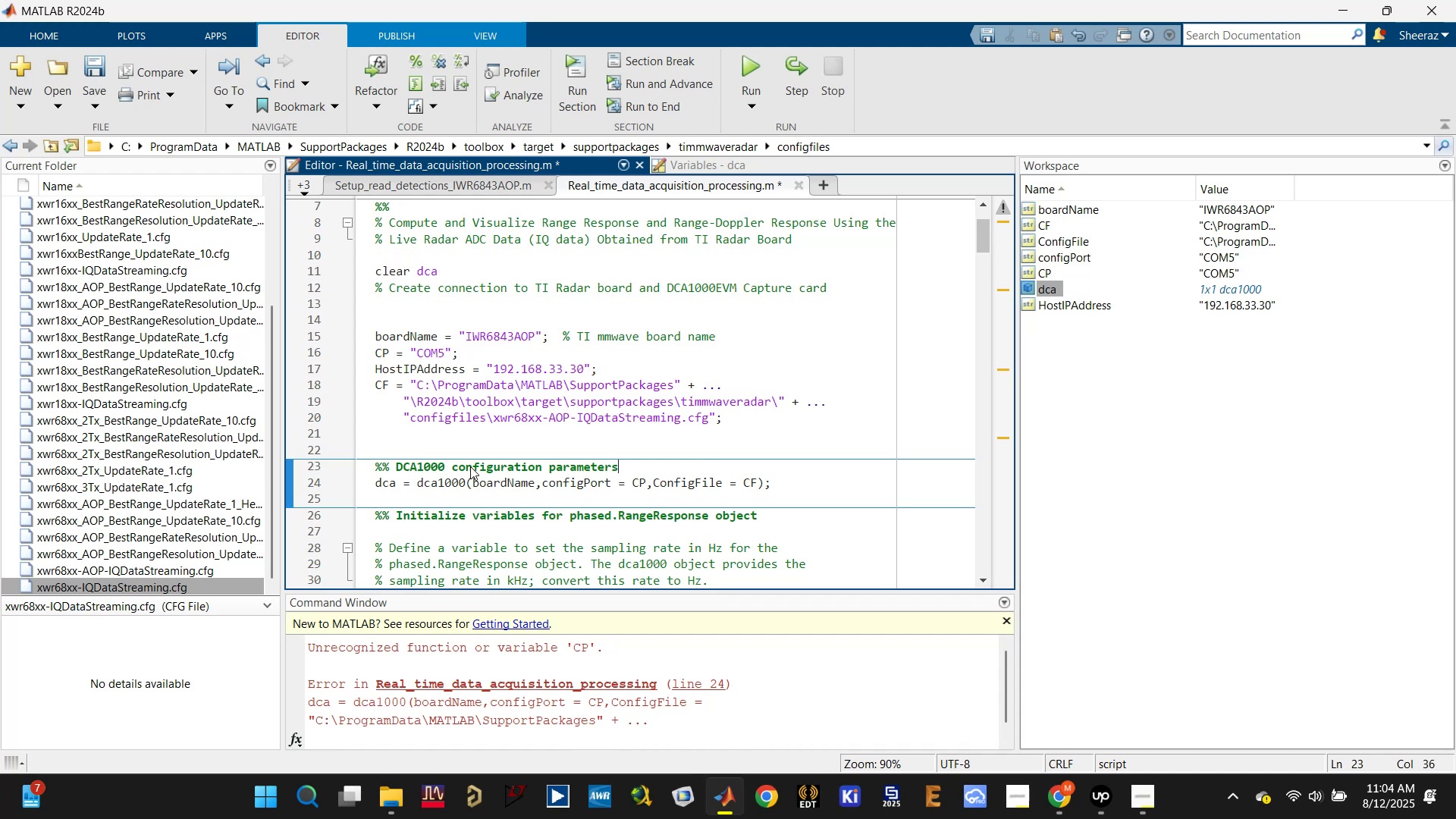 
left_click([450, 444])
 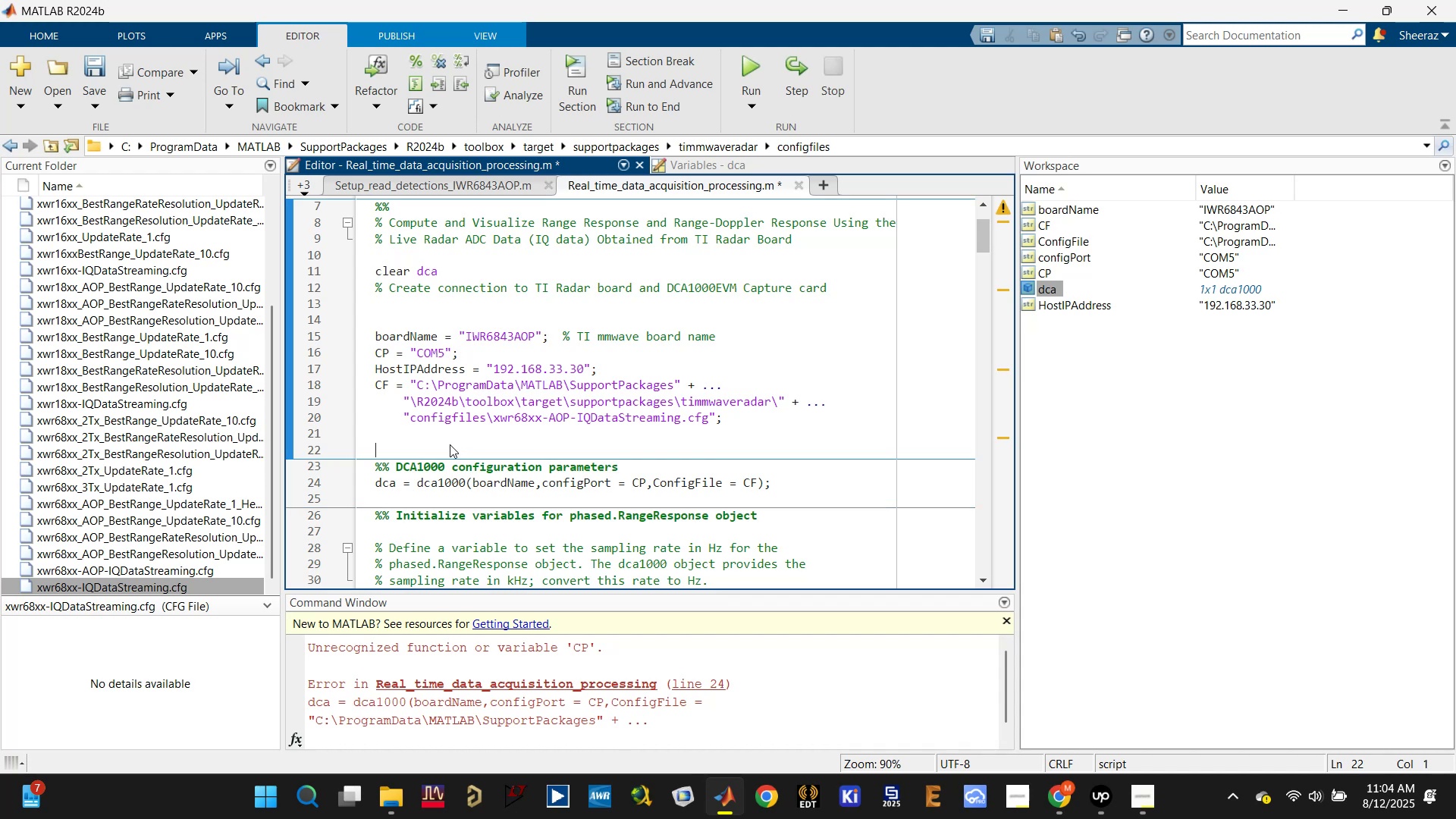 
key(Backspace)
 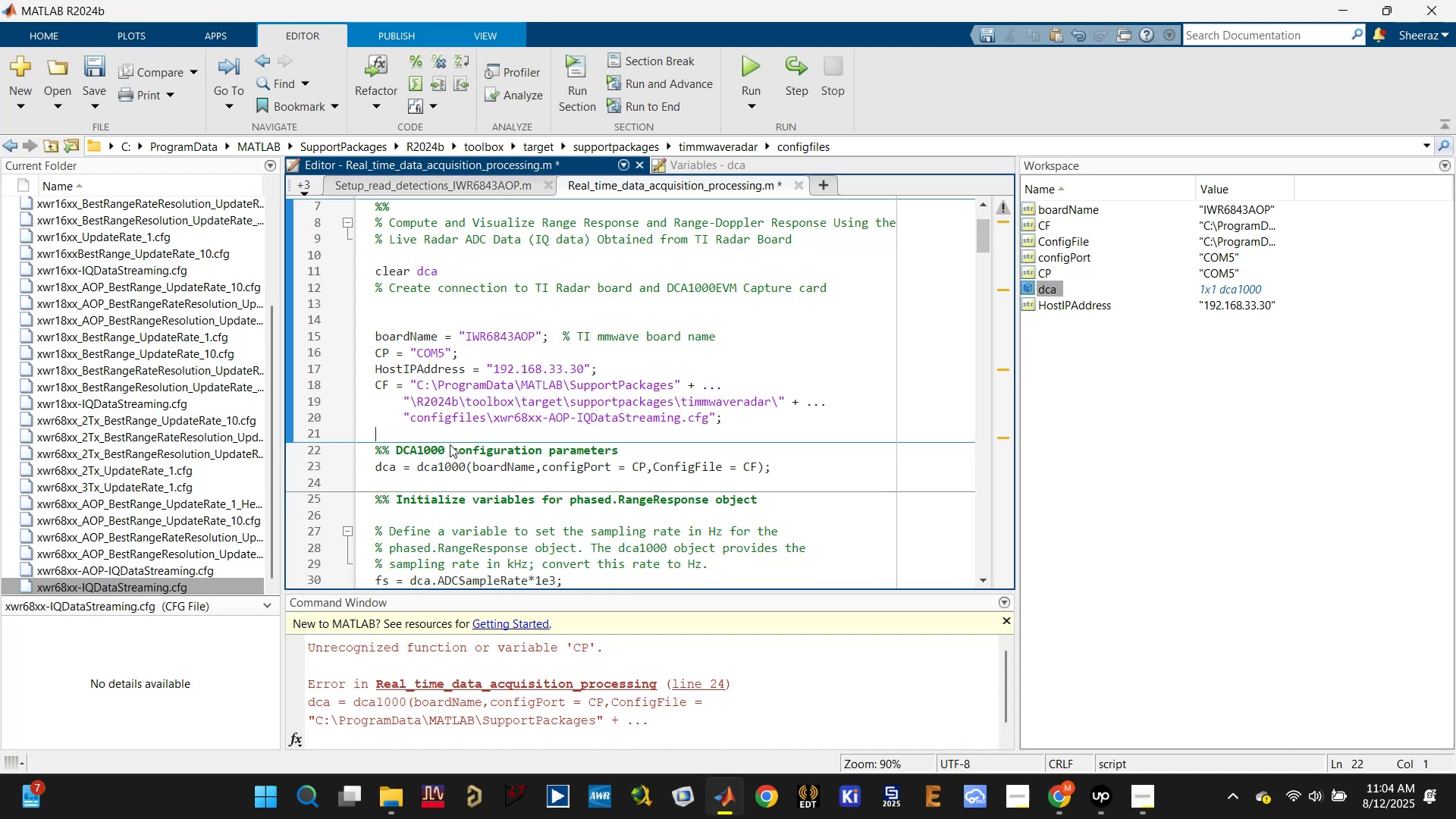 
key(Control+S)
 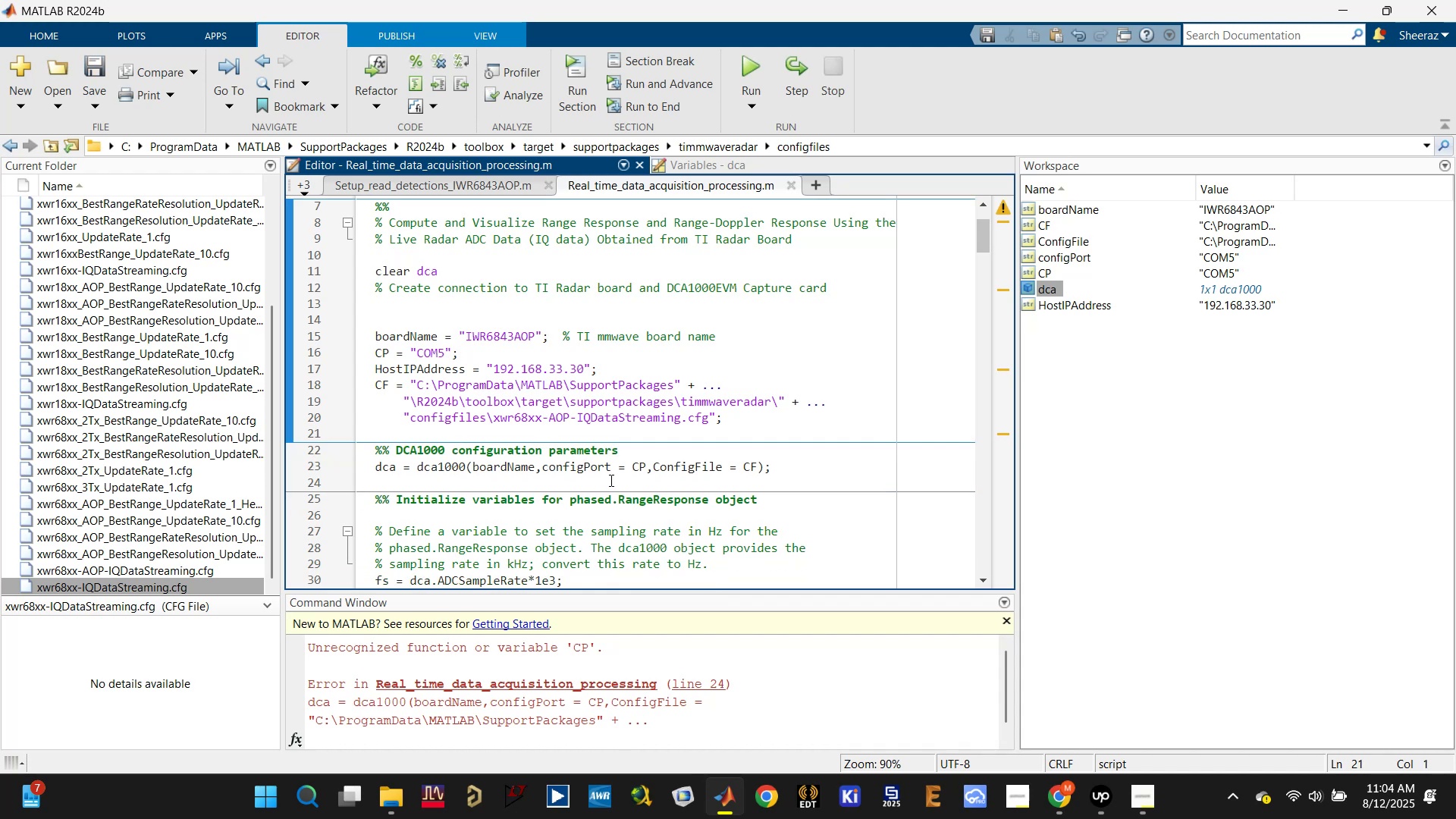 
left_click([628, 469])
 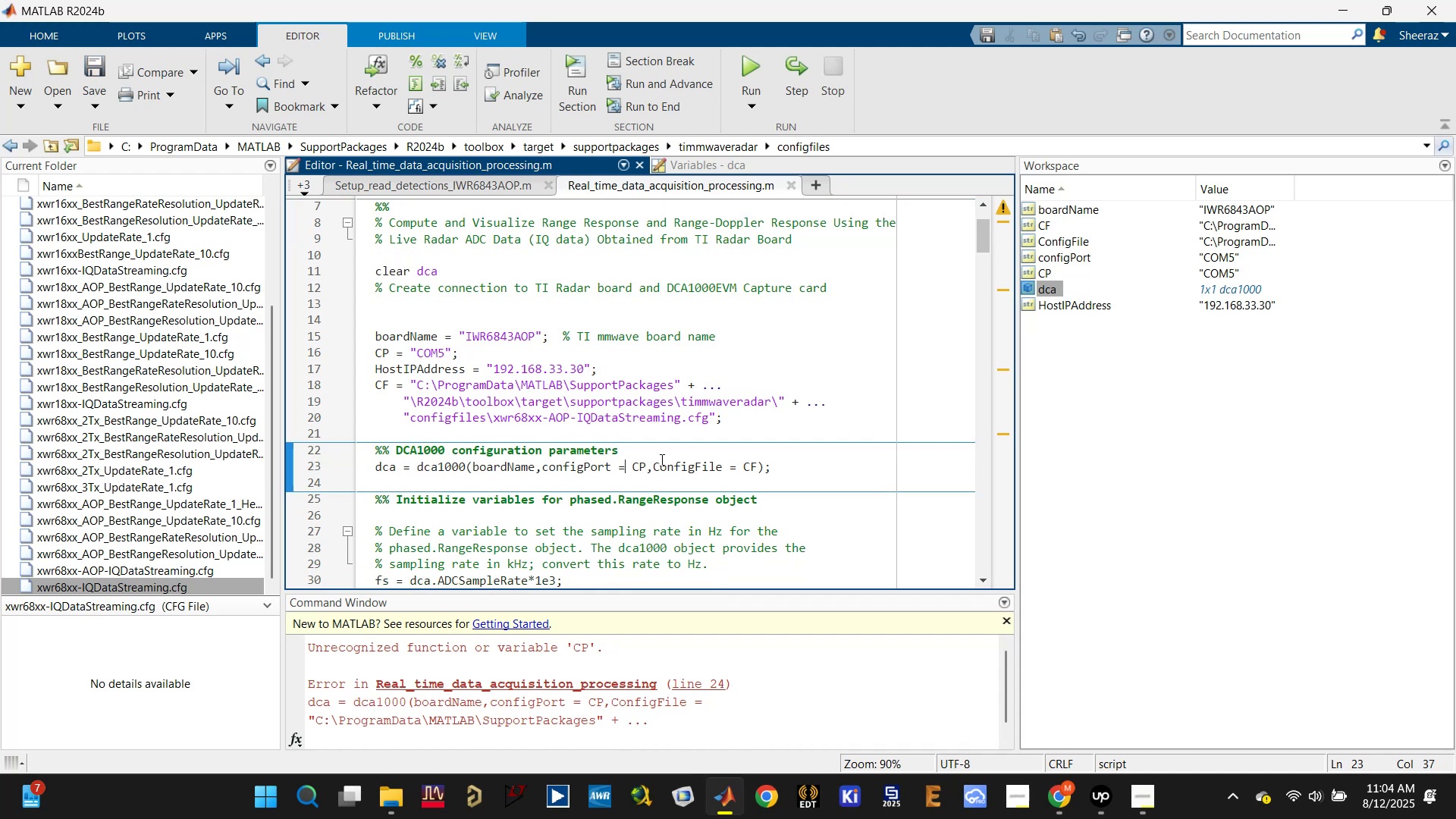 
left_click([1104, 793])
 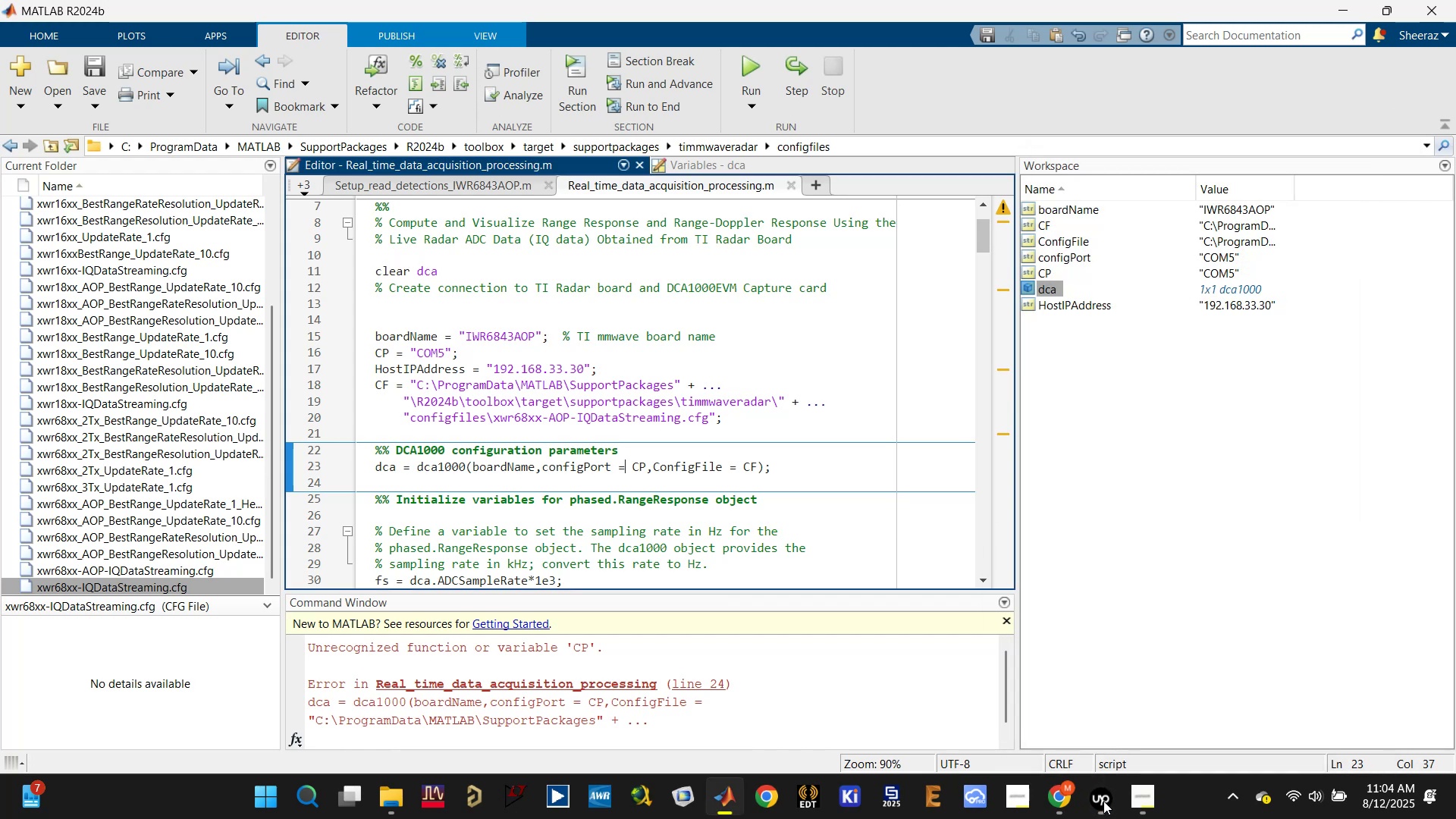 
left_click([679, 467])
 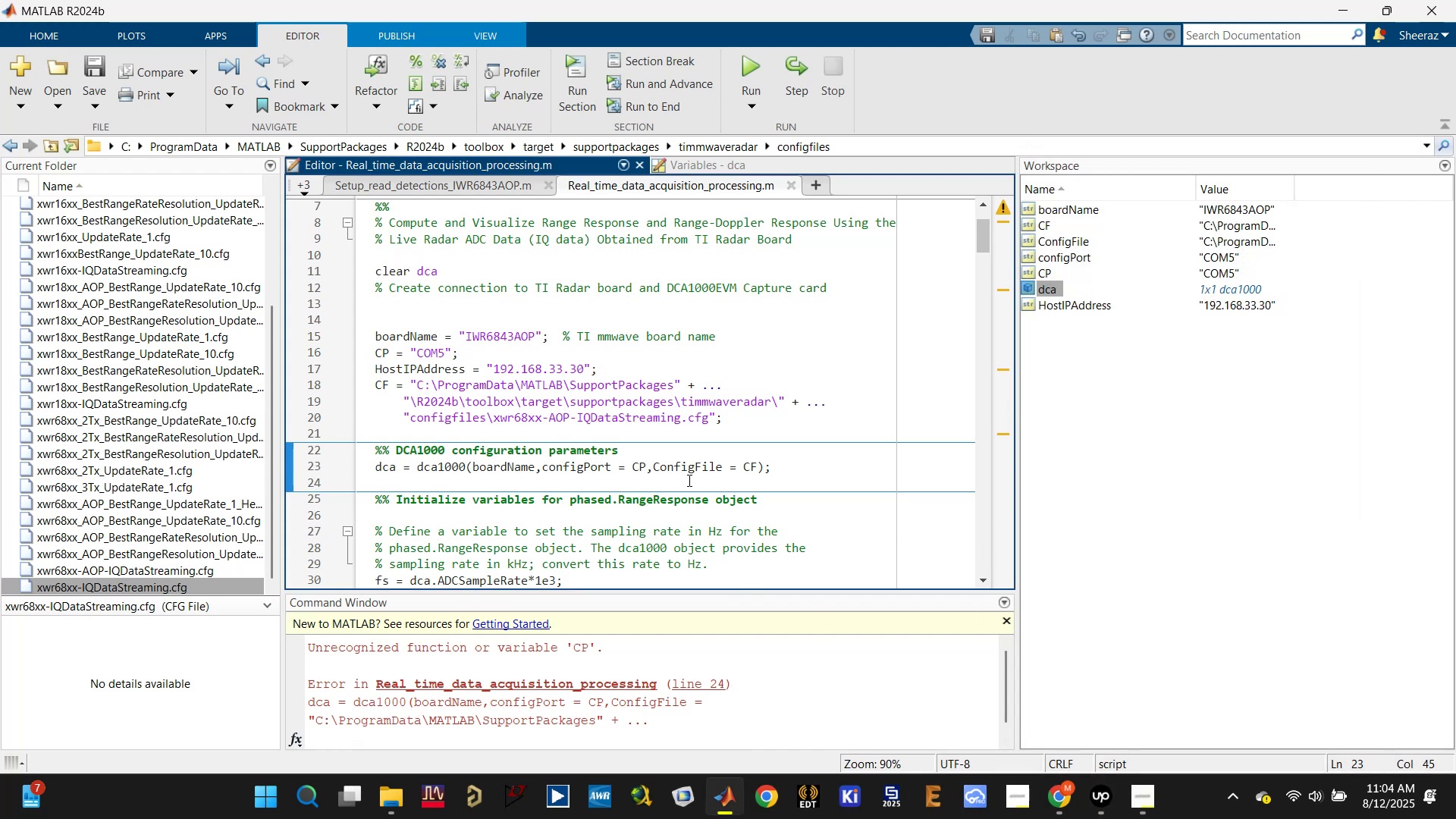 
wait(6.18)
 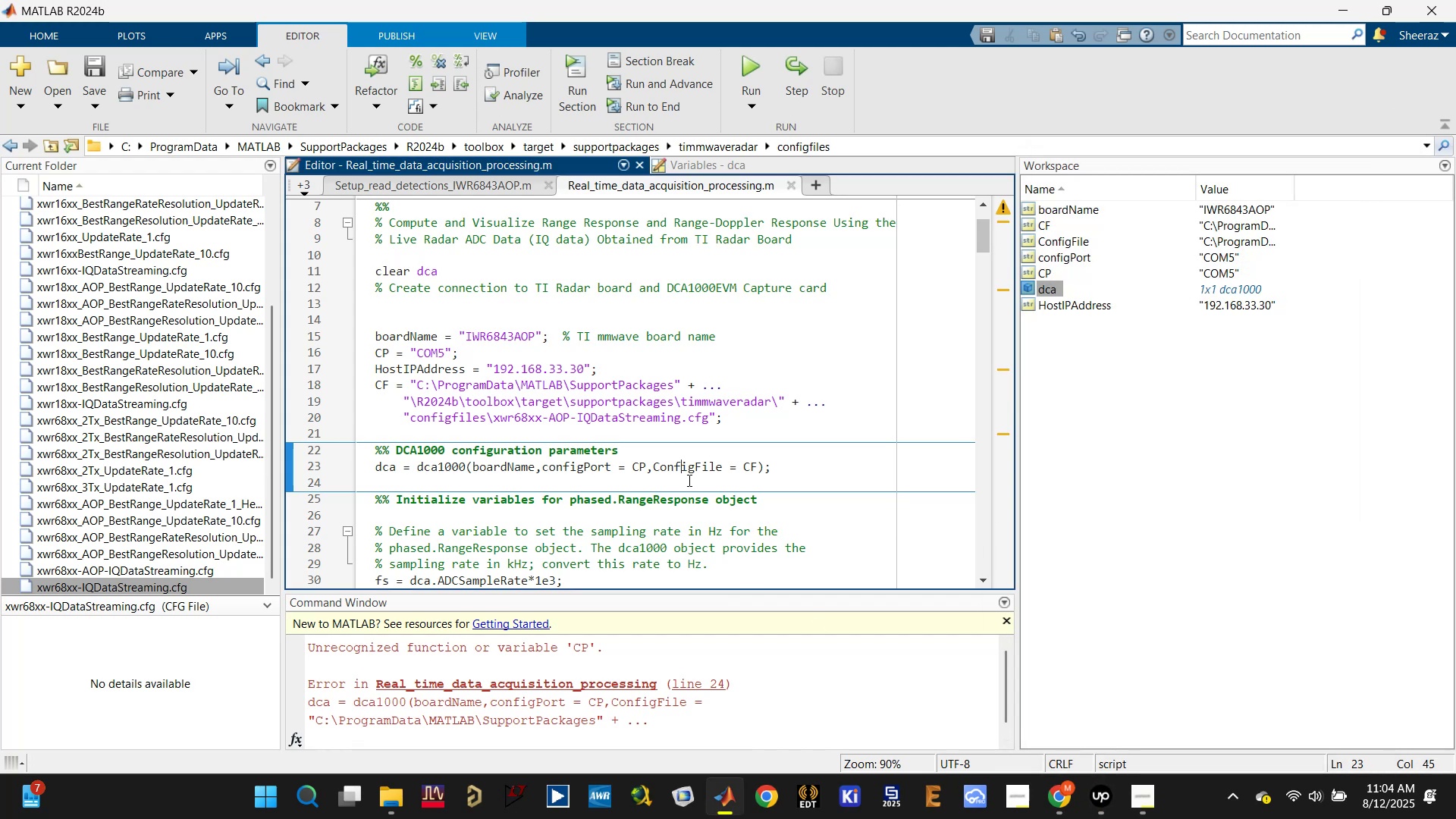 
left_click([585, 435])
 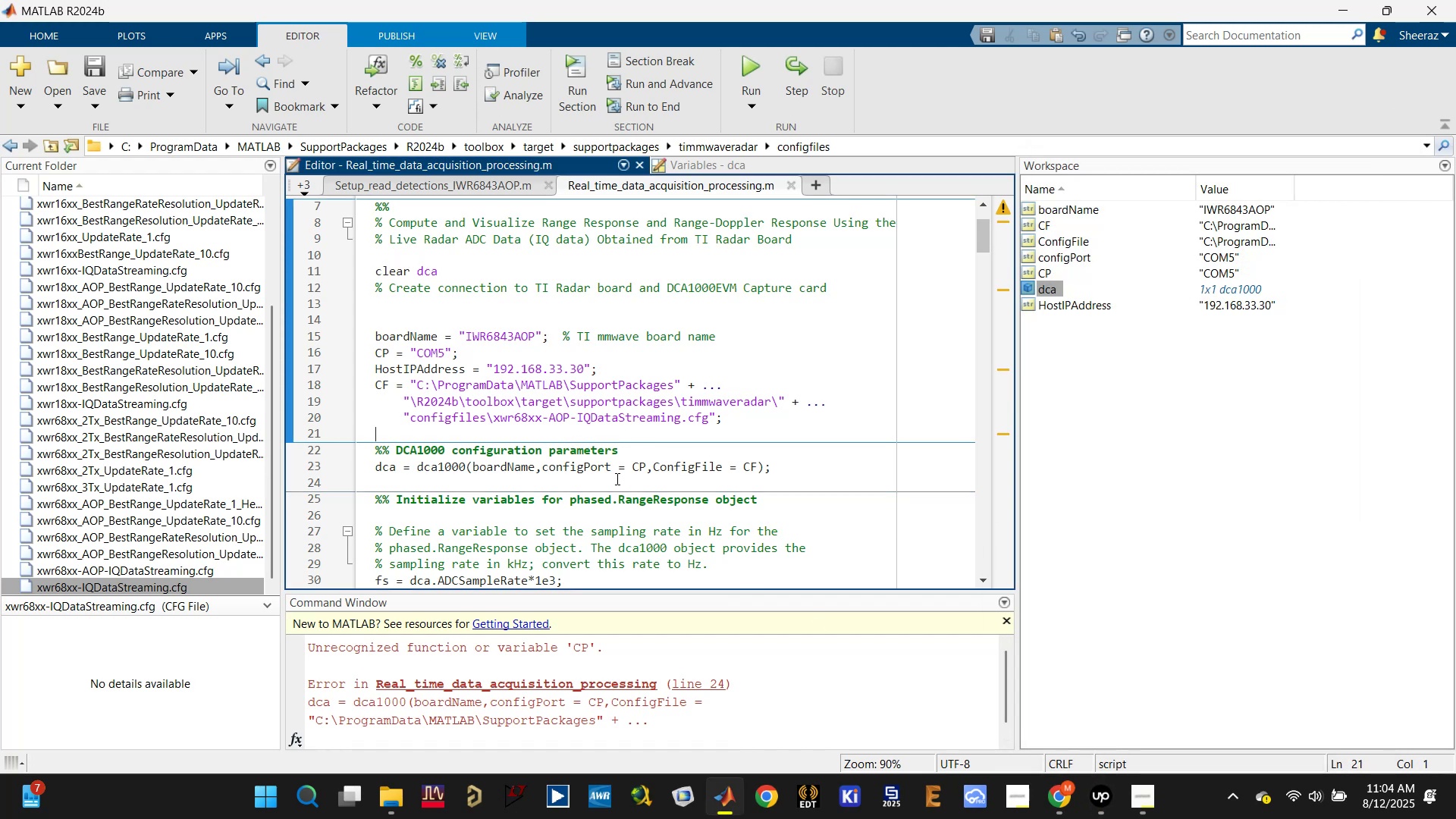 
left_click([626, 475])
 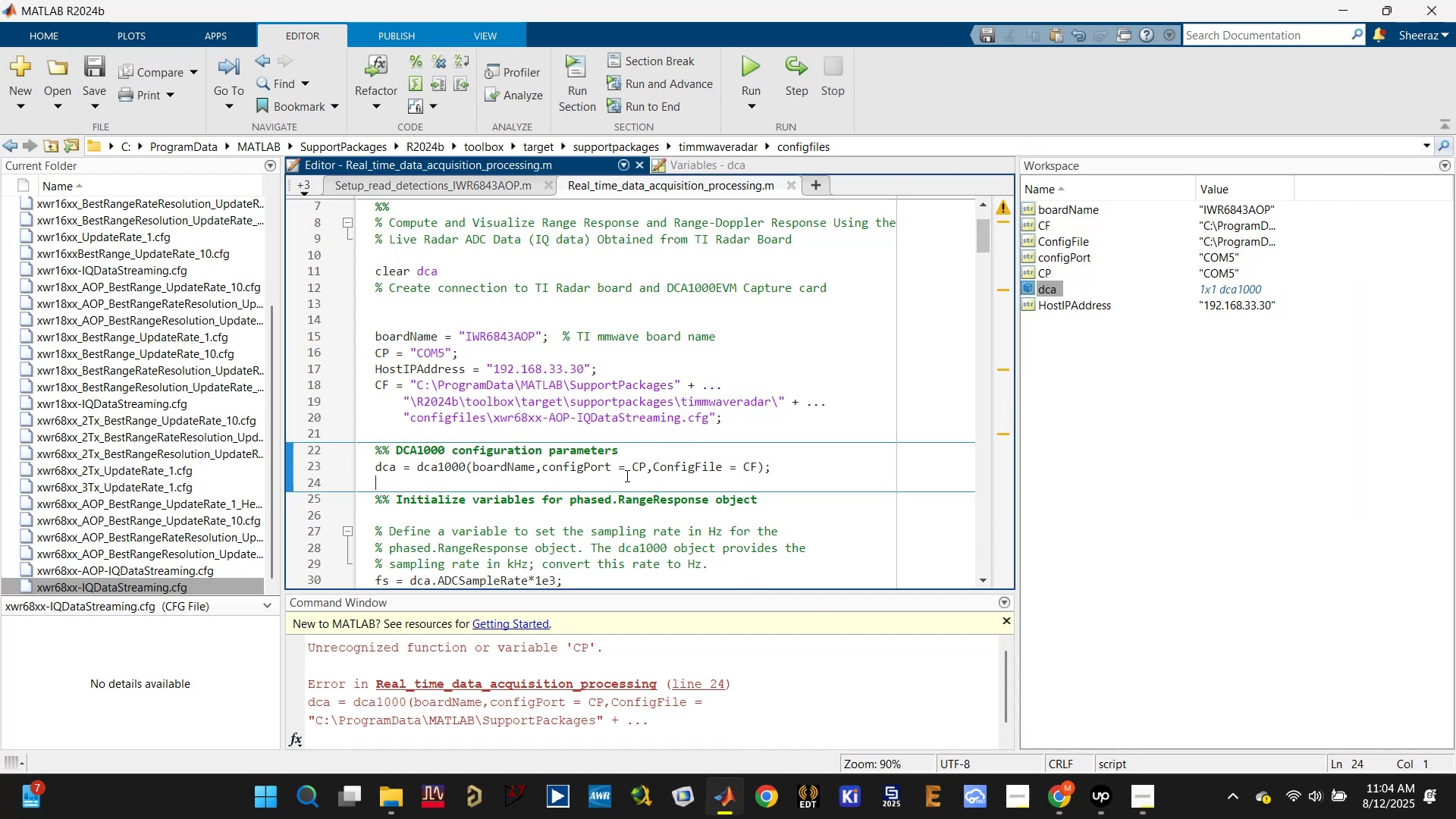 
key(Control+S)
 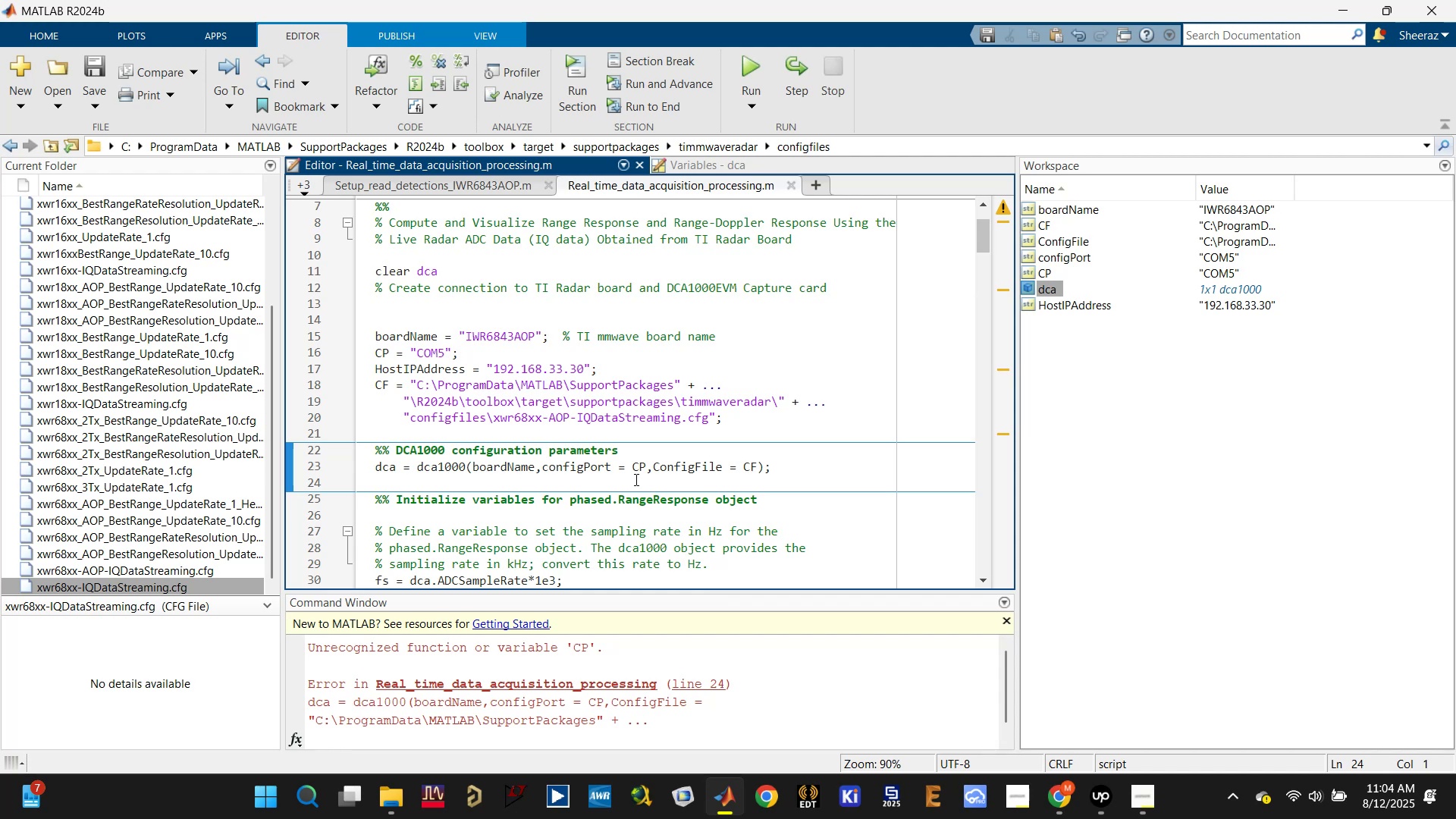 
scroll: coordinate [632, 482], scroll_direction: down, amount: 1.0
 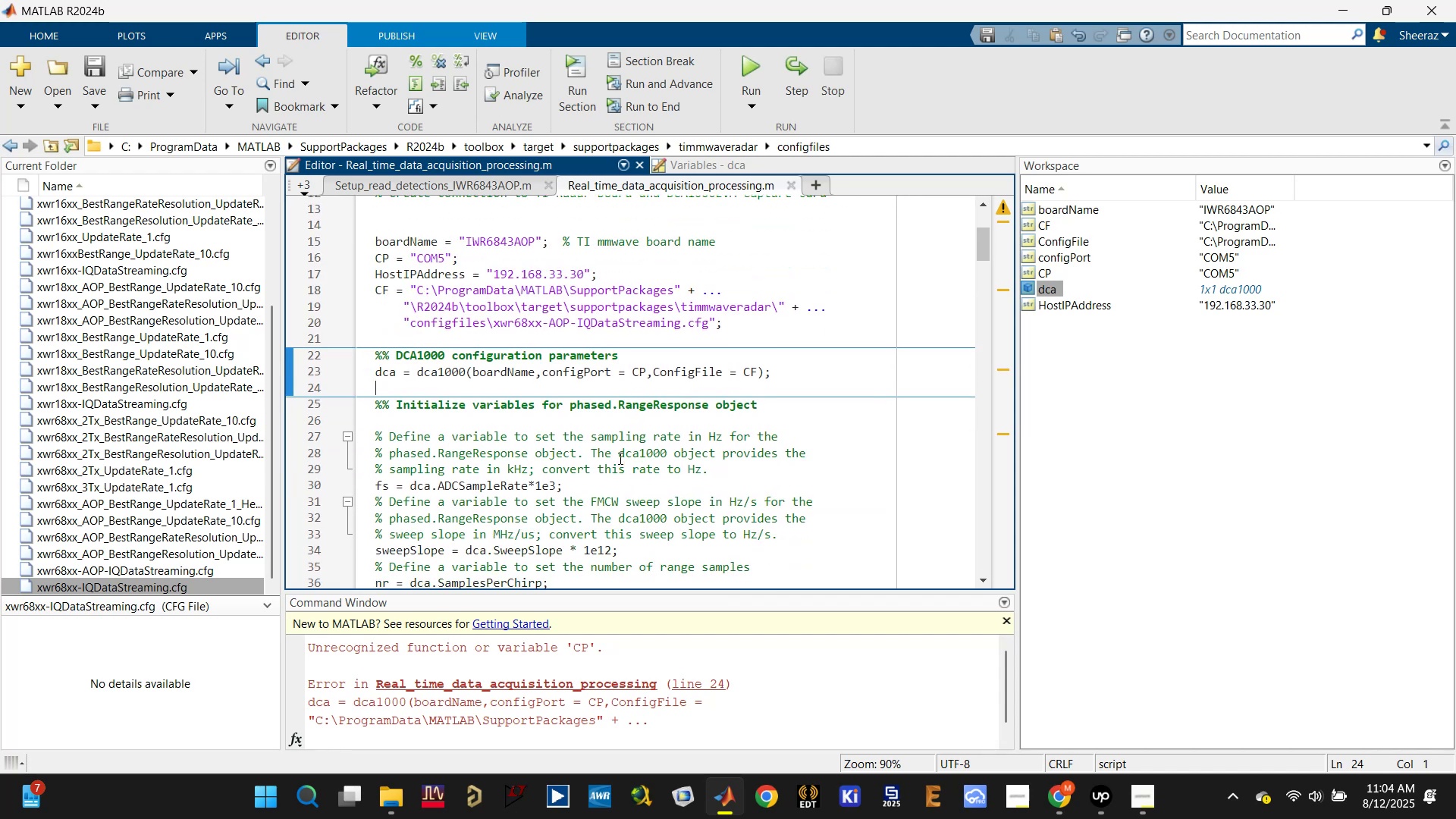 
left_click([613, 424])
 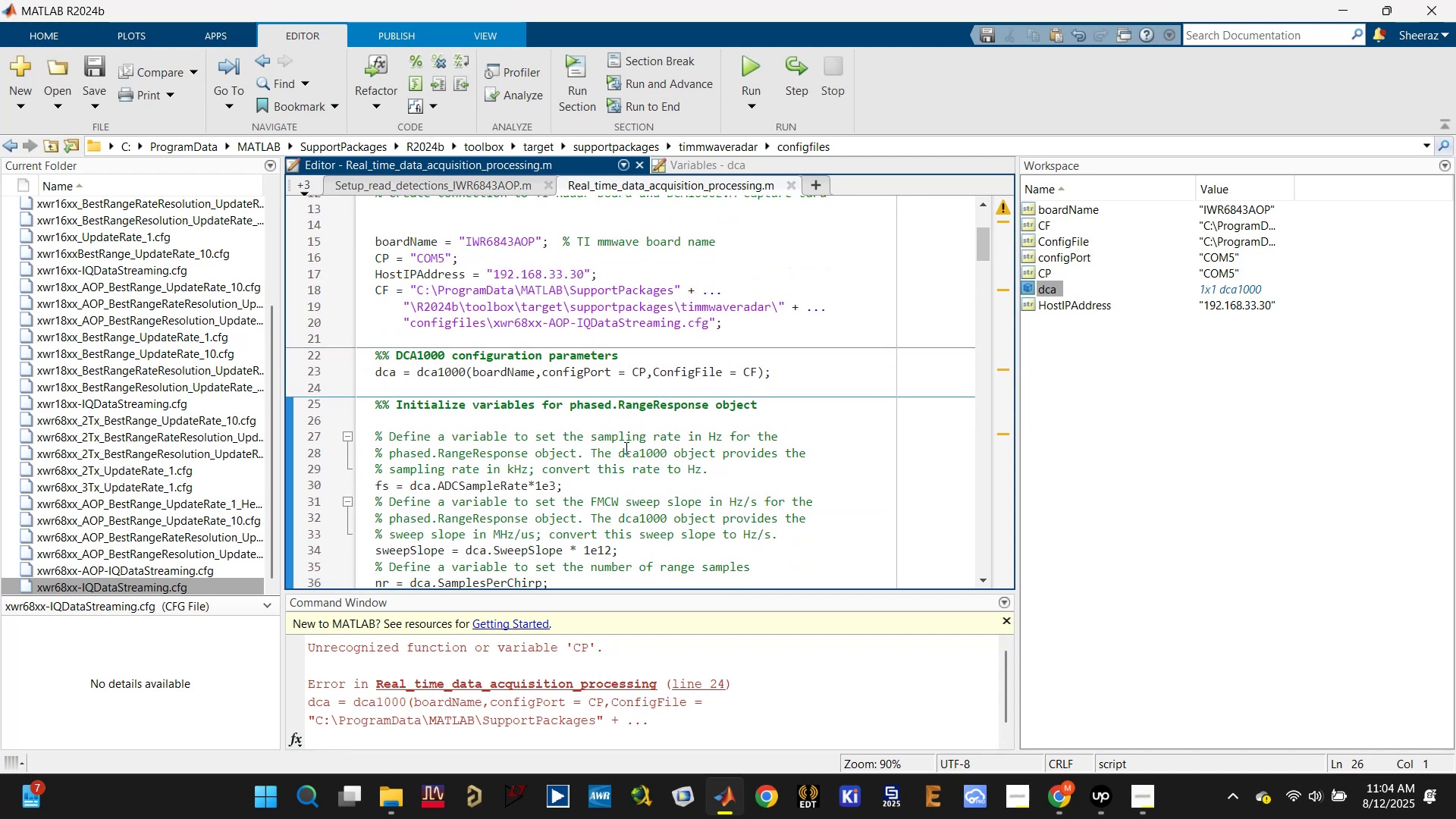 
scroll: coordinate [616, 462], scroll_direction: down, amount: 2.0
 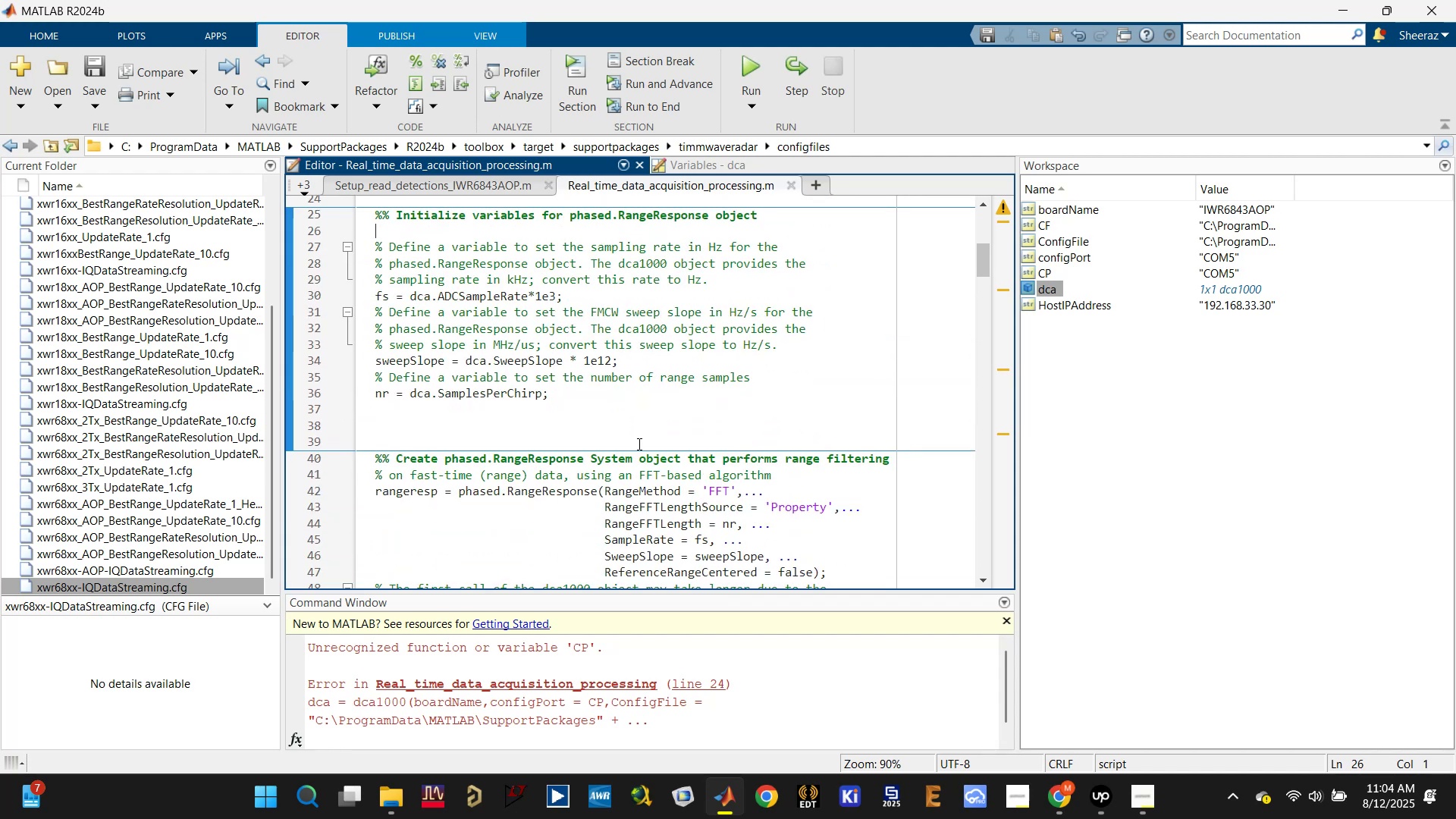 
left_click([657, 425])
 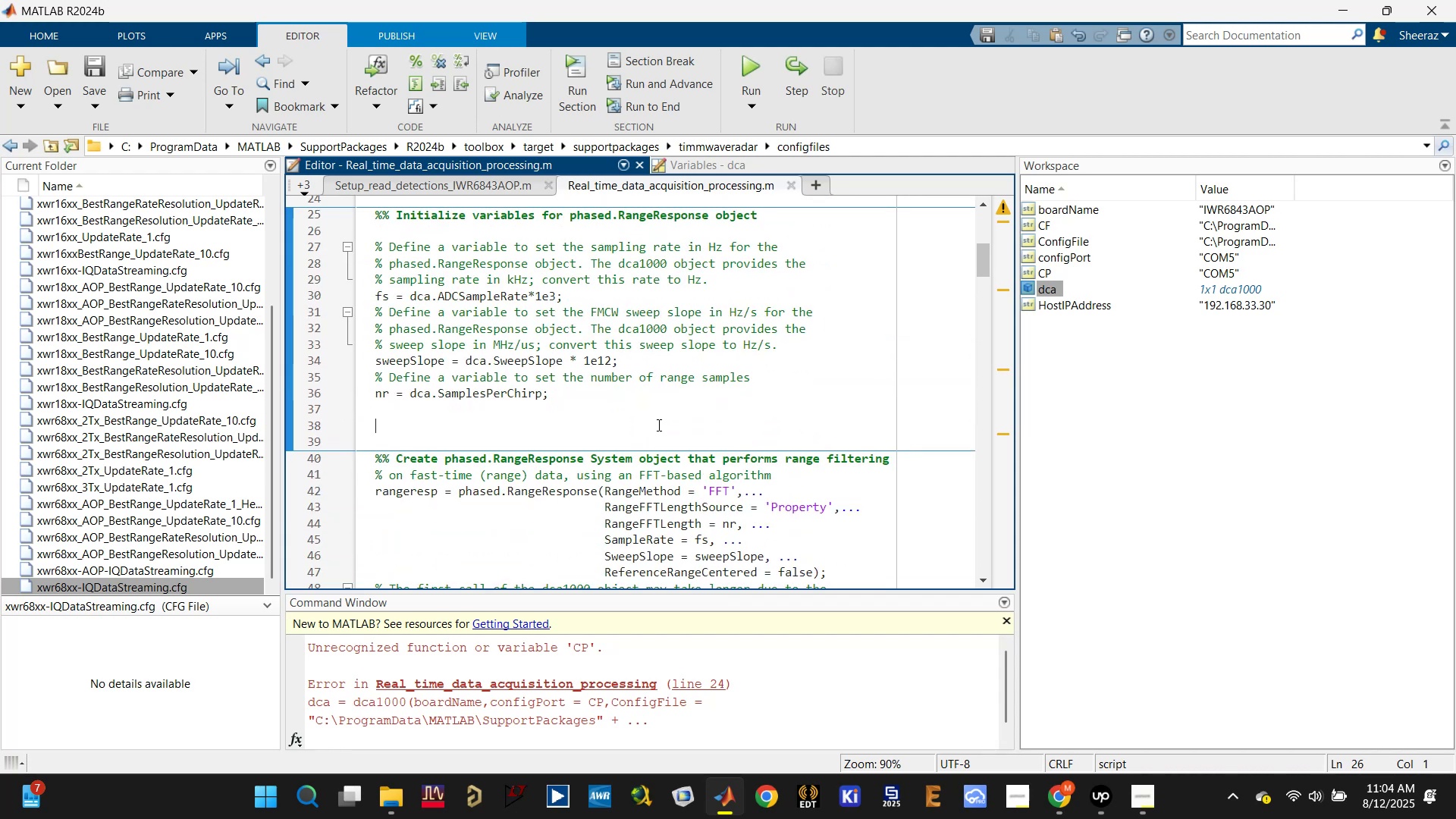 
key(Control+Enter)
 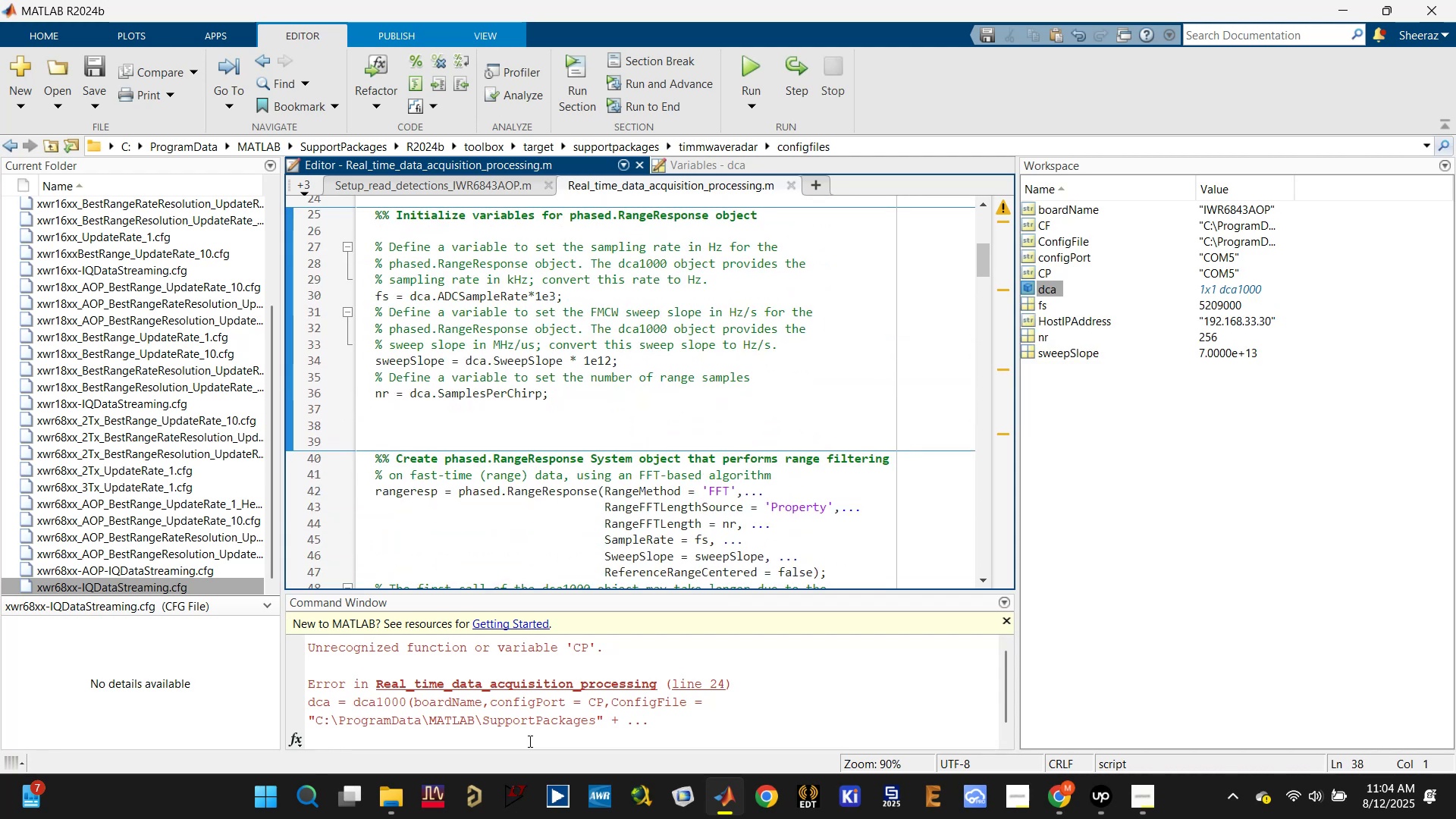 
left_click([546, 733])
 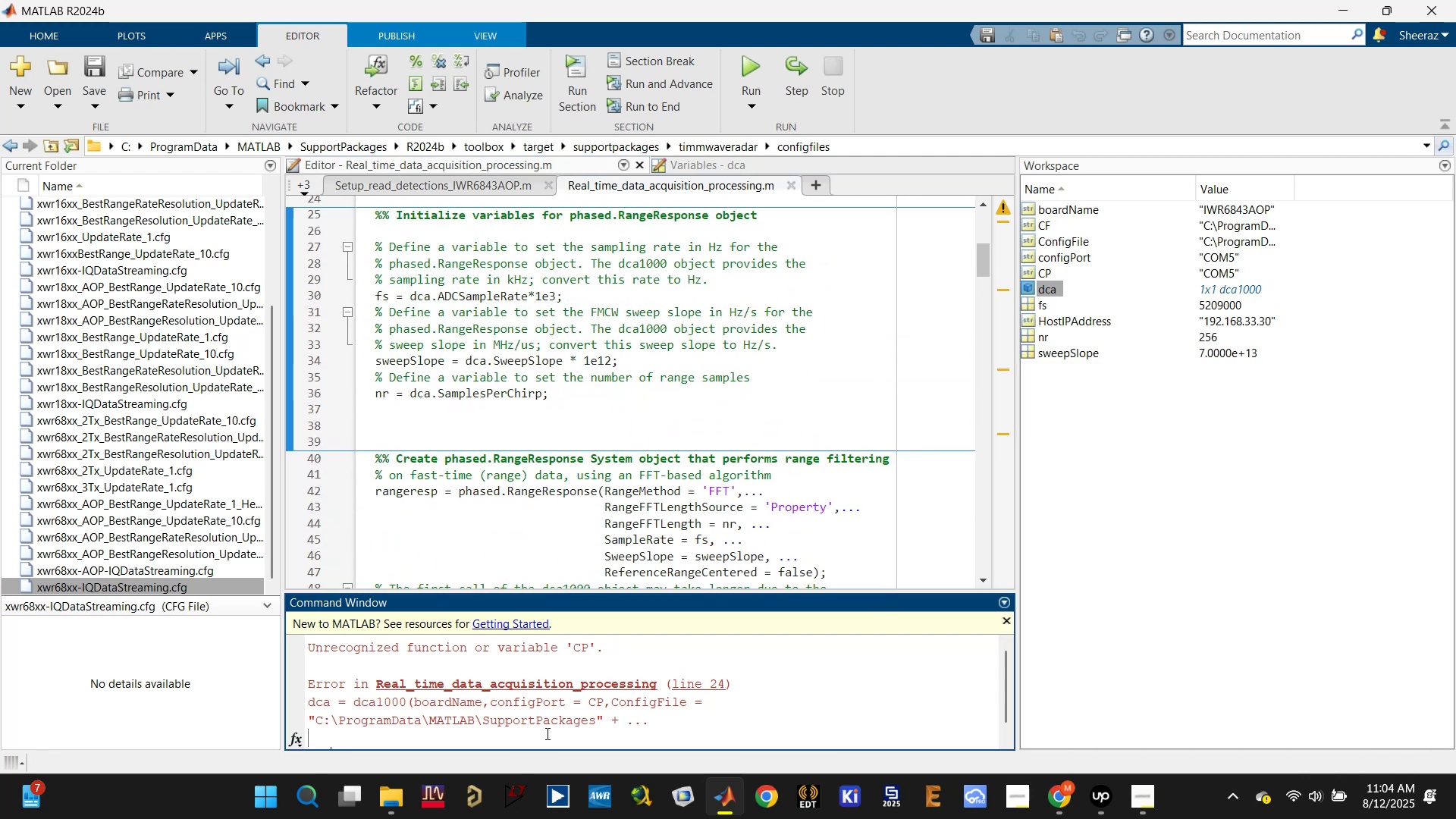 
type(clc)
 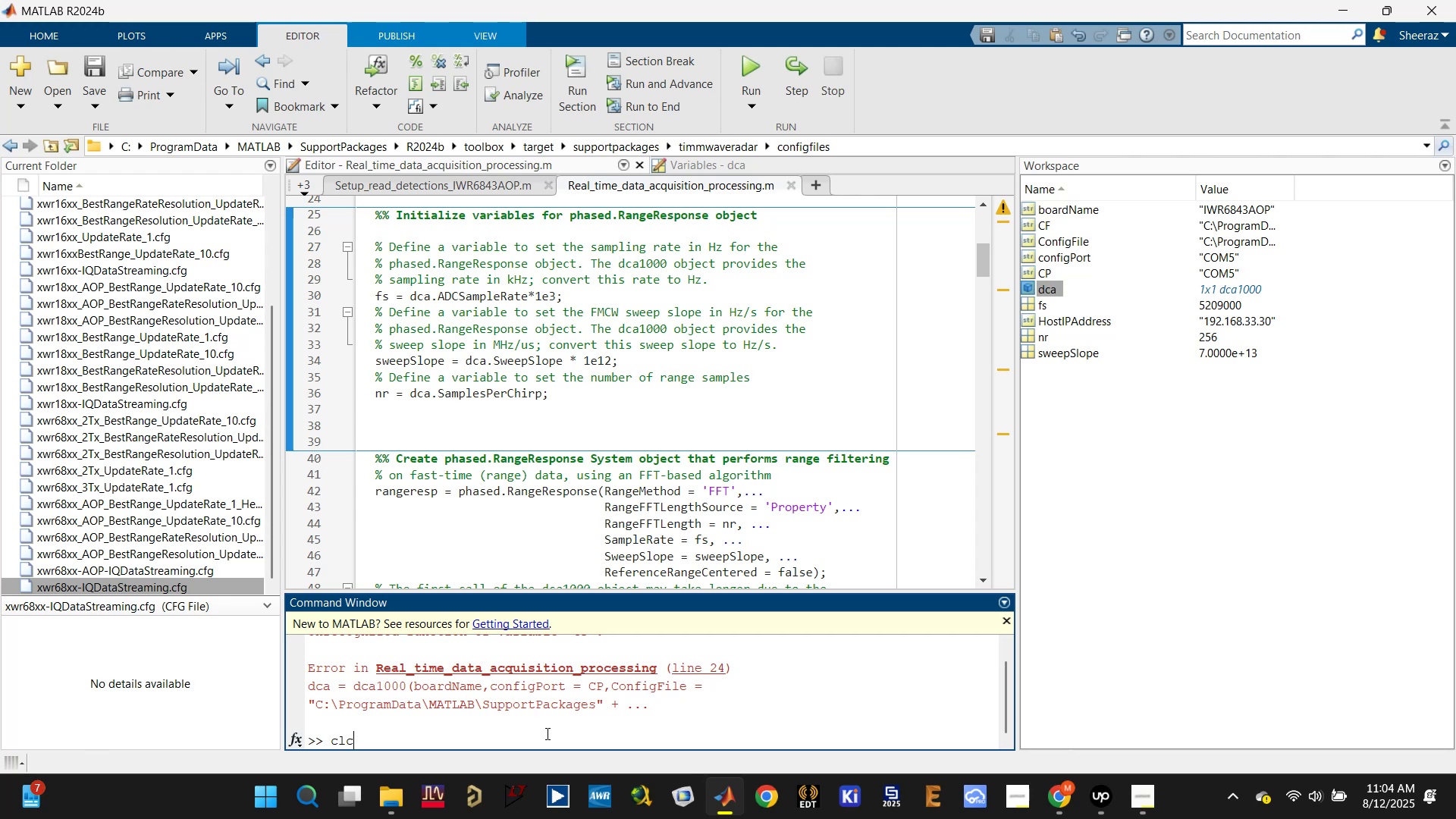 
key(Enter)
 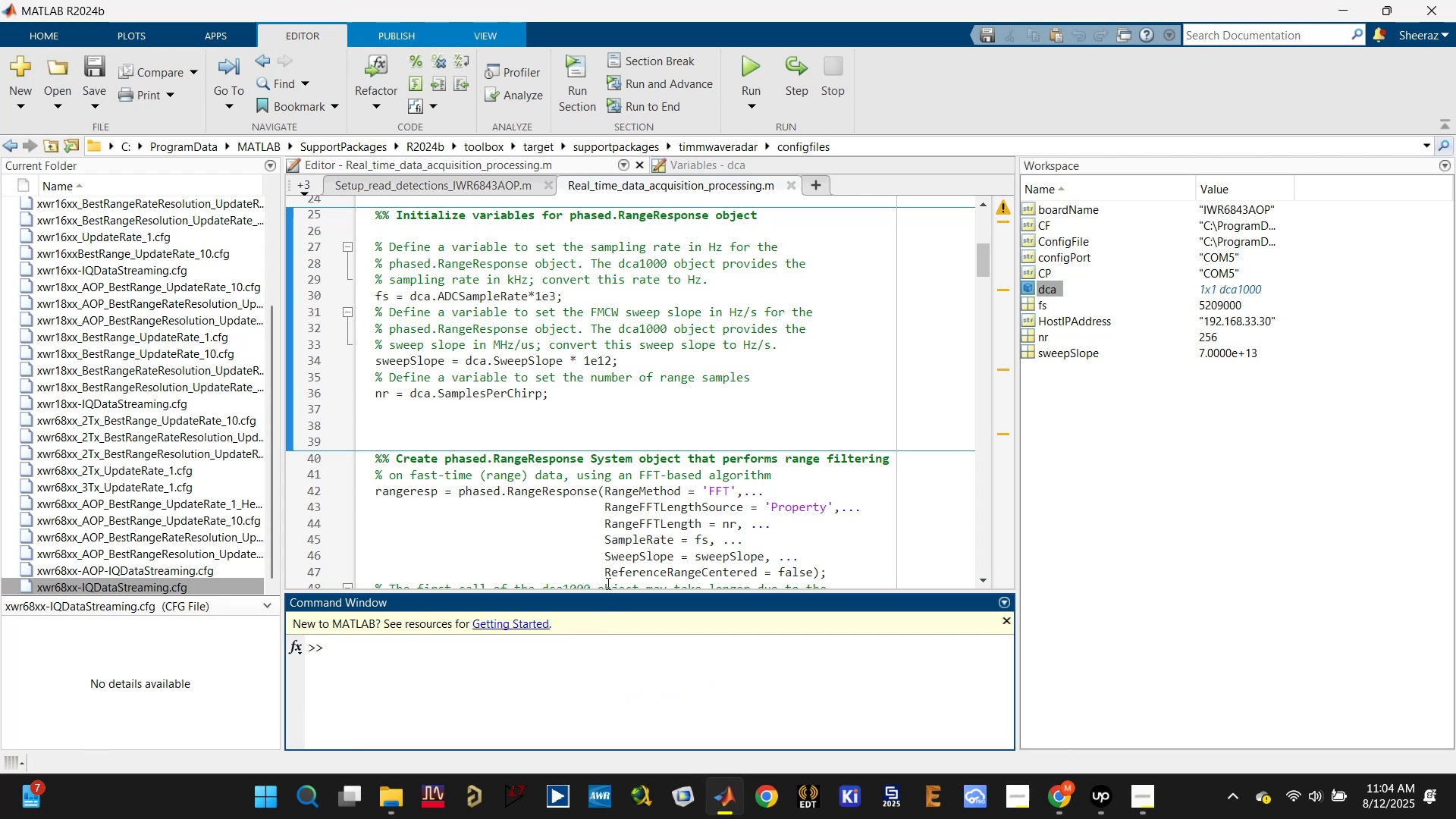 
left_click([613, 434])
 